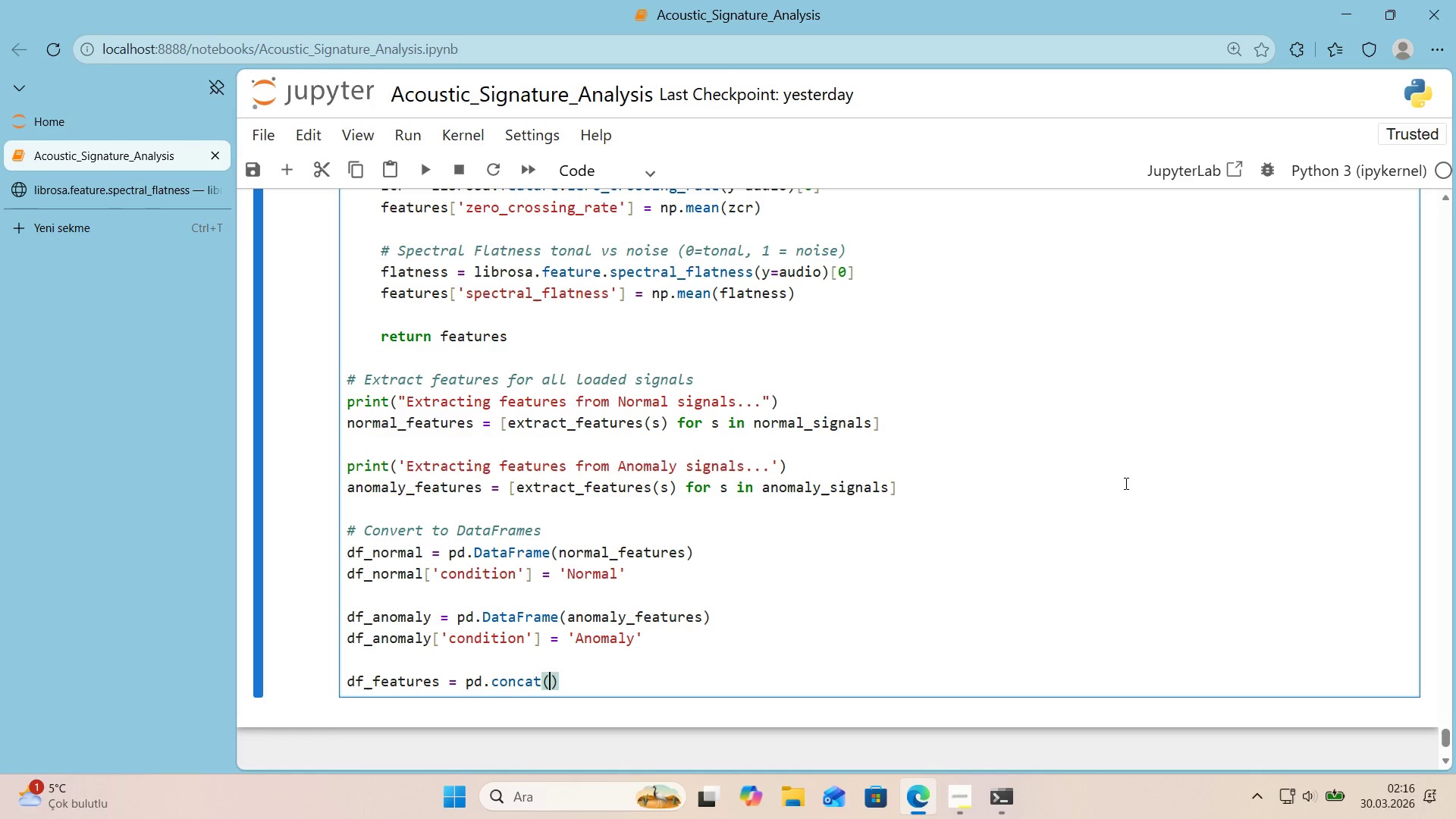 
key(Alt+Control+8)
 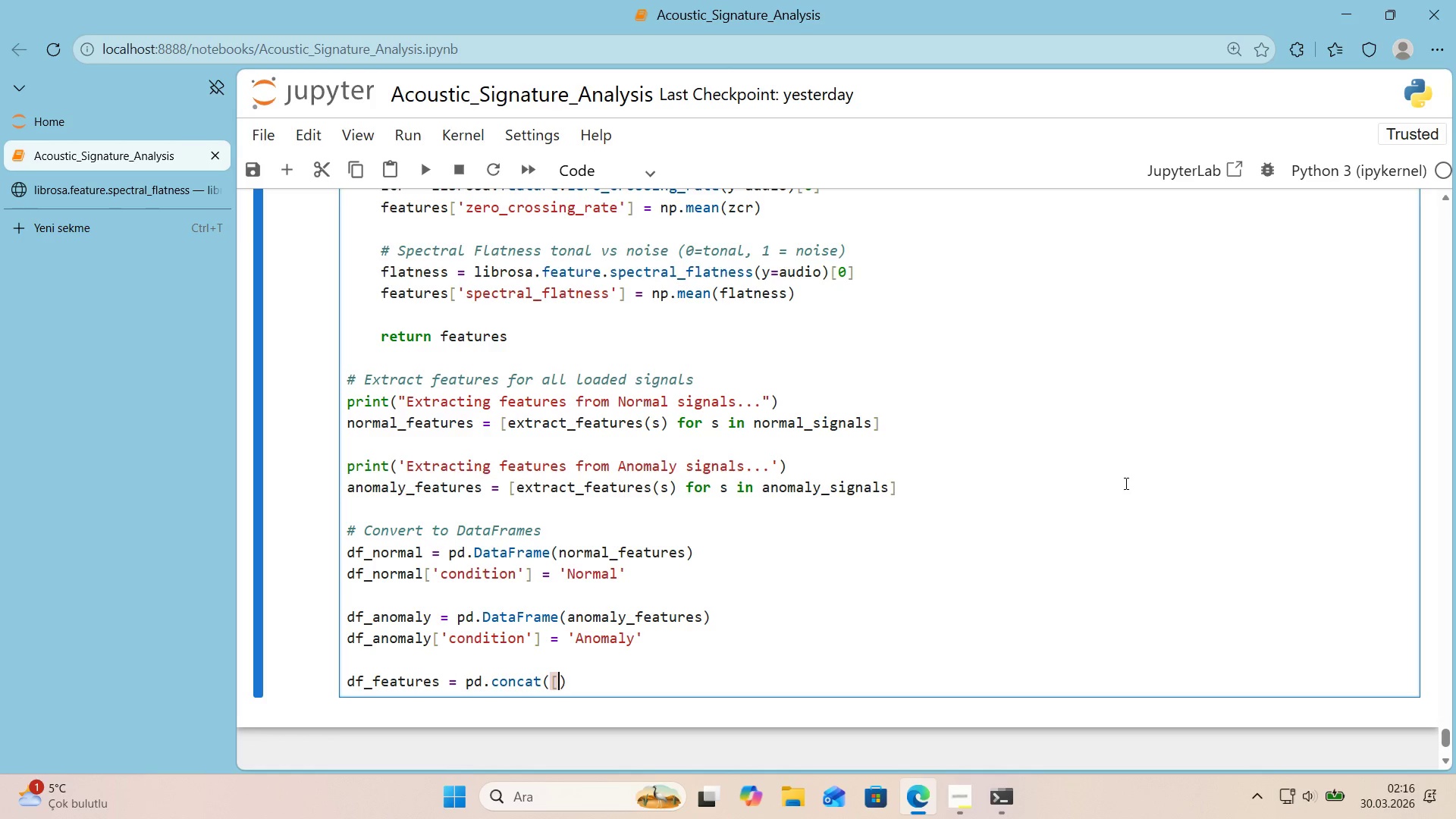 
key(Alt+Control+9)
 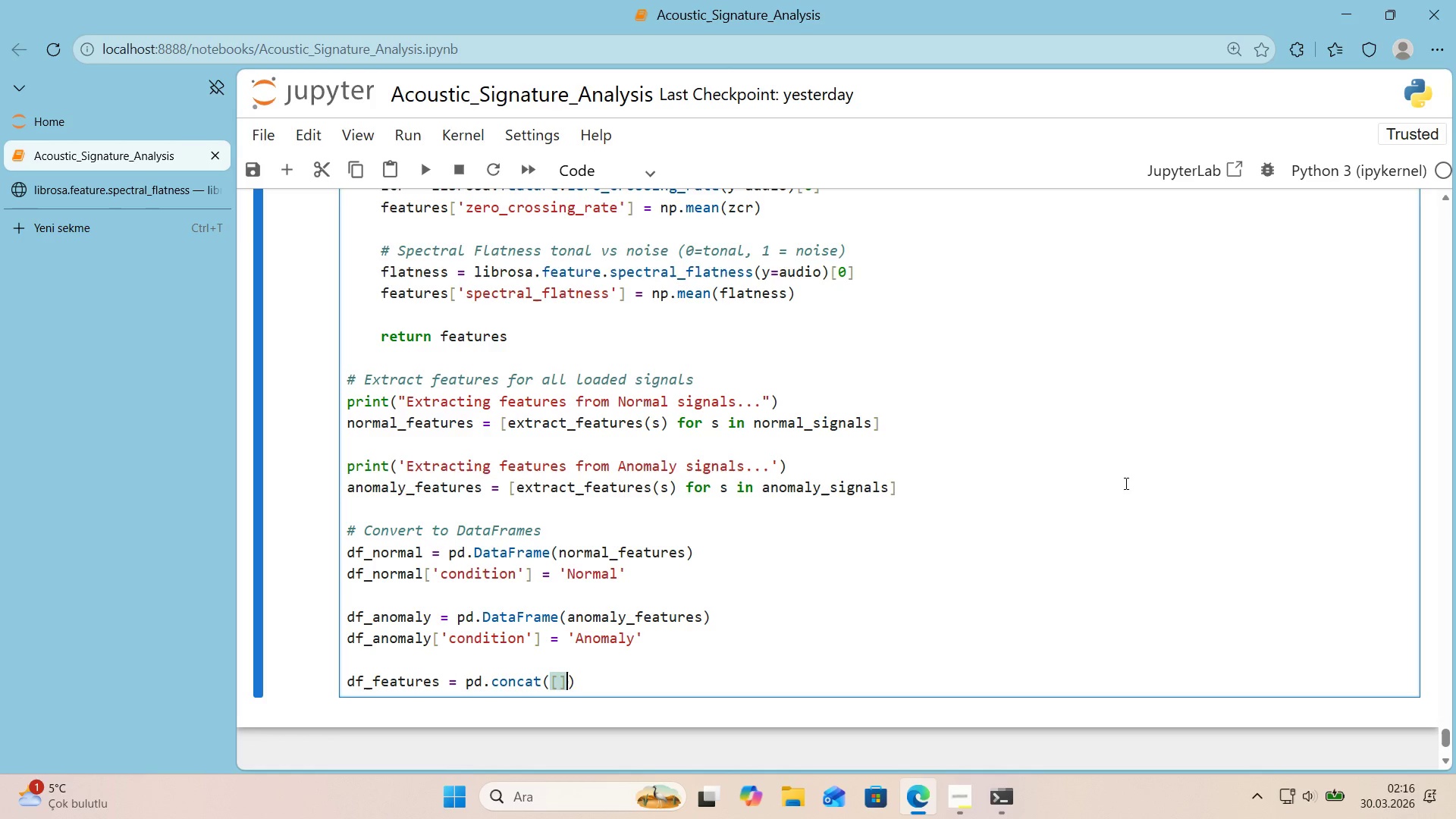 
key(ArrowLeft)
 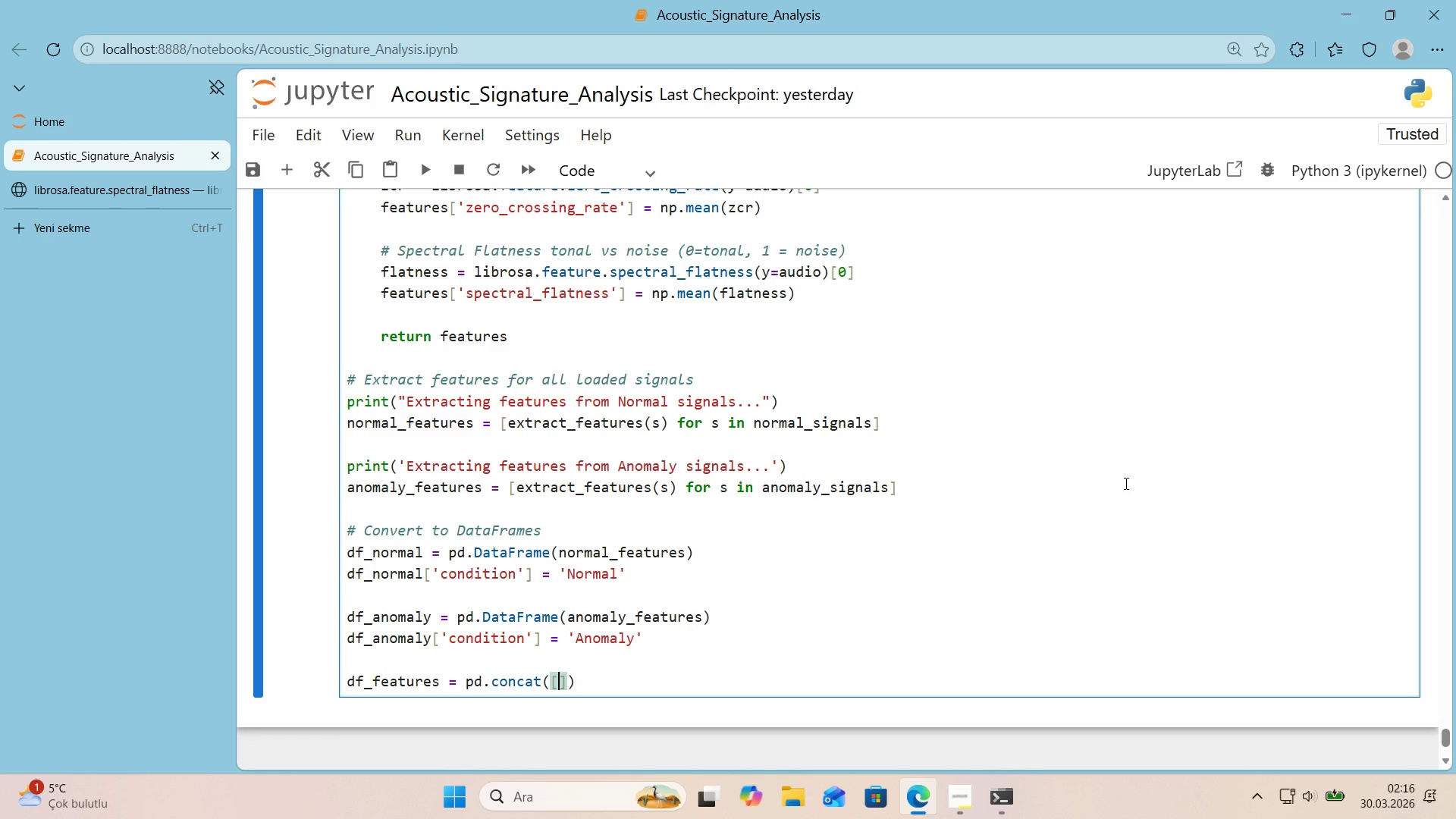 
hold_key(key=ShiftRight, duration=0.73)
 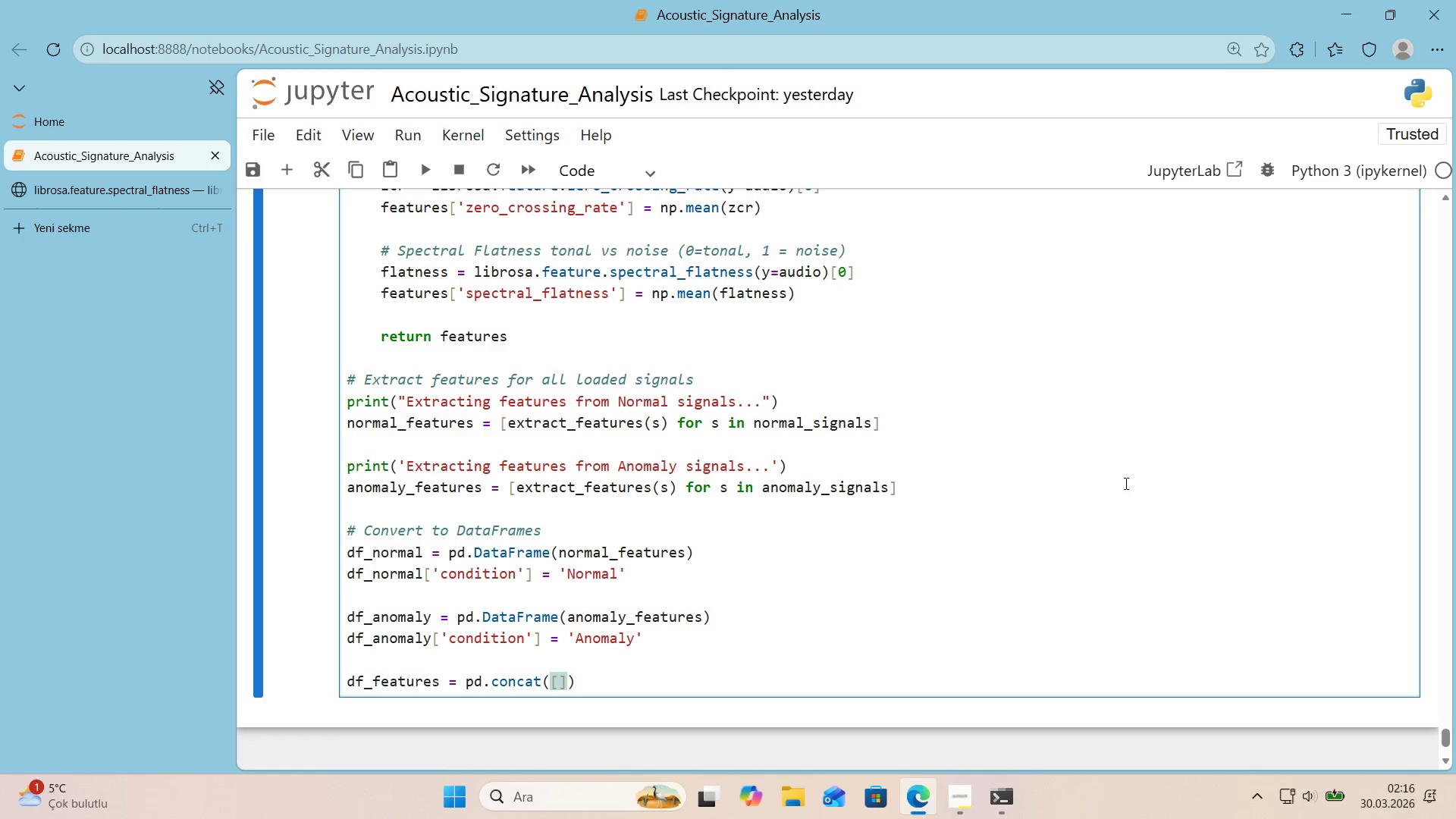 
type(df_normal, df_anomaly)
 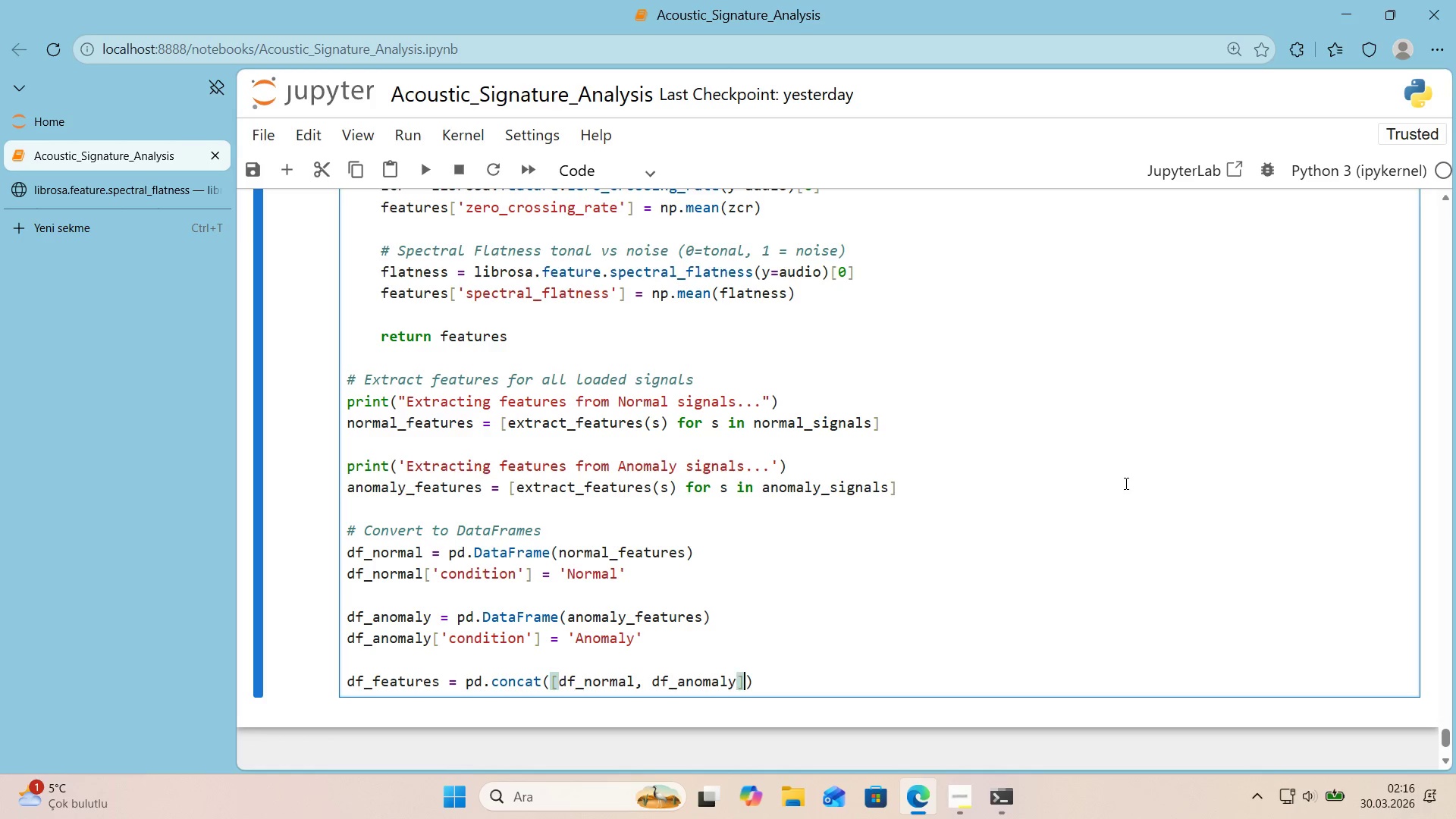 
 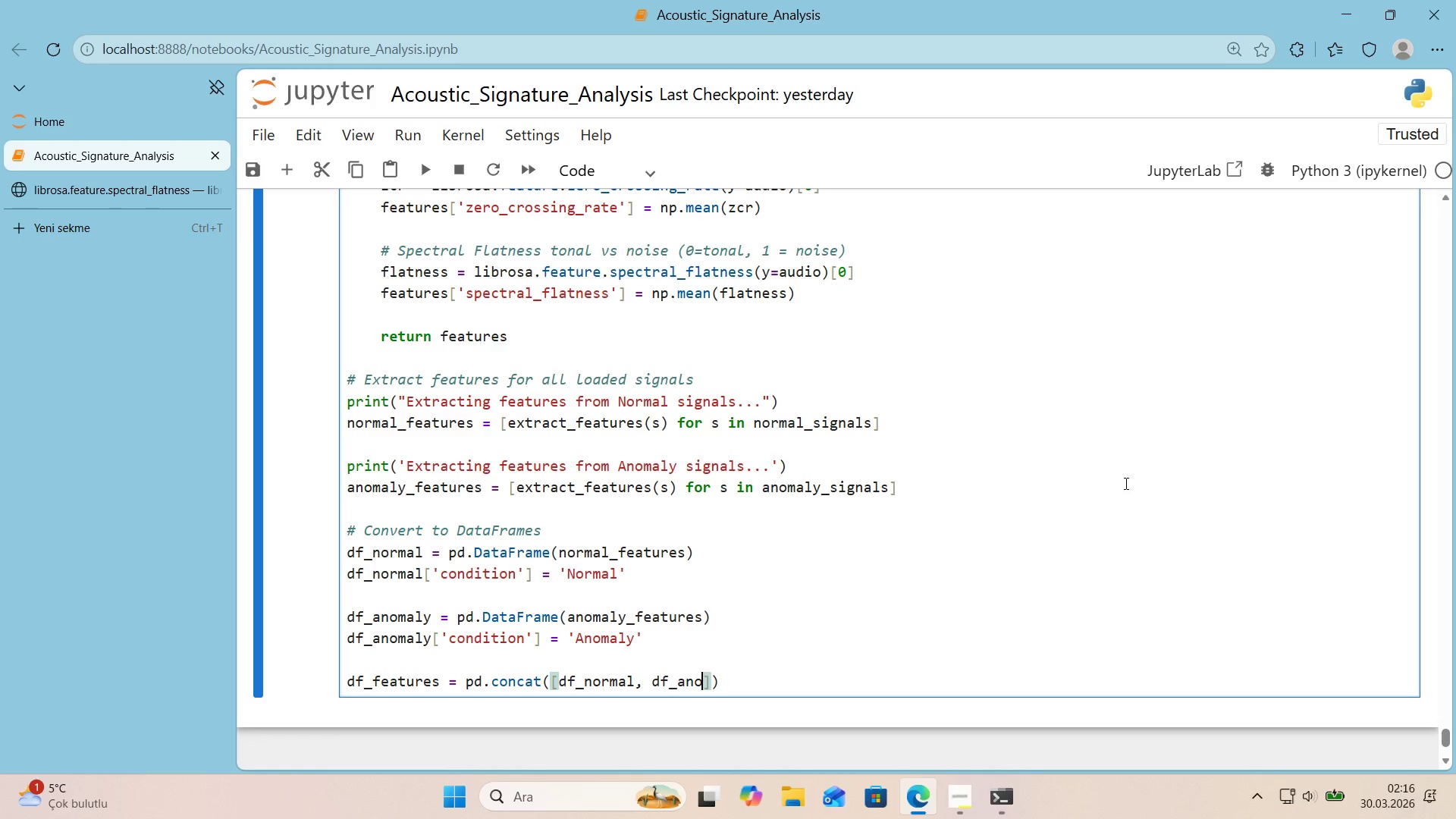 
key(ArrowRight)
 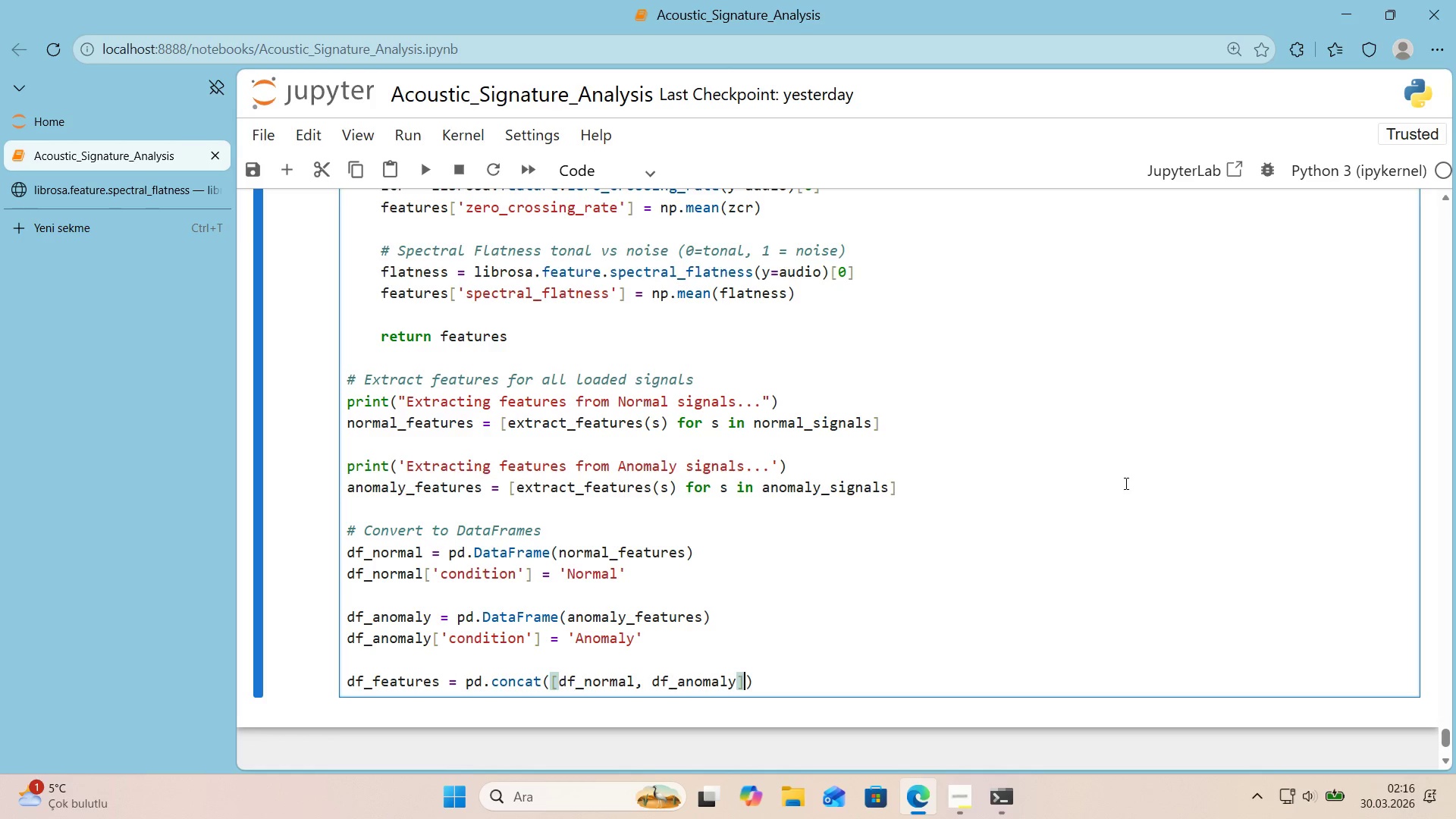 
type(, 'gnore_'ndex)True)
 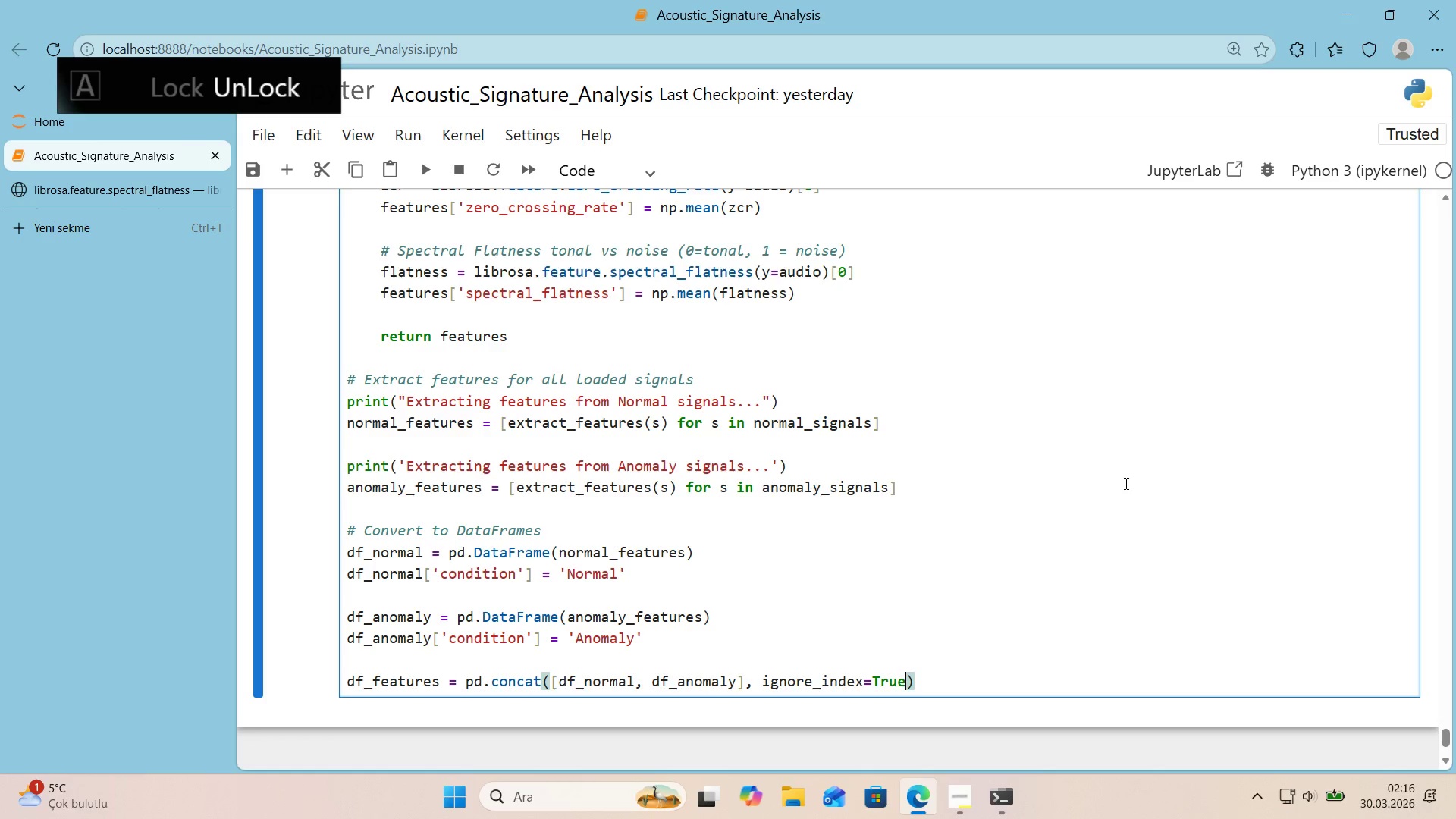 
key(ArrowRight)
 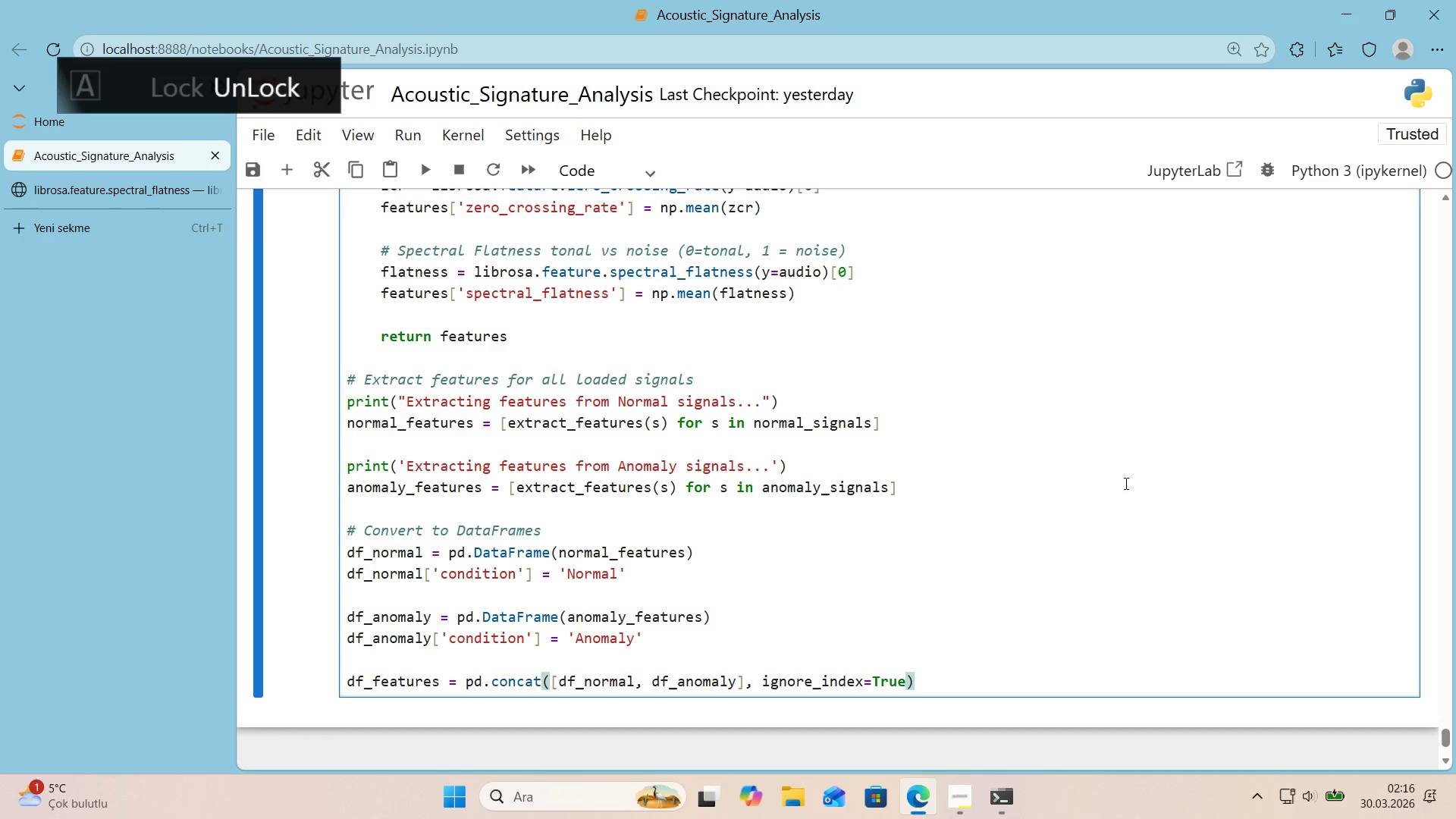 
key(Enter)
 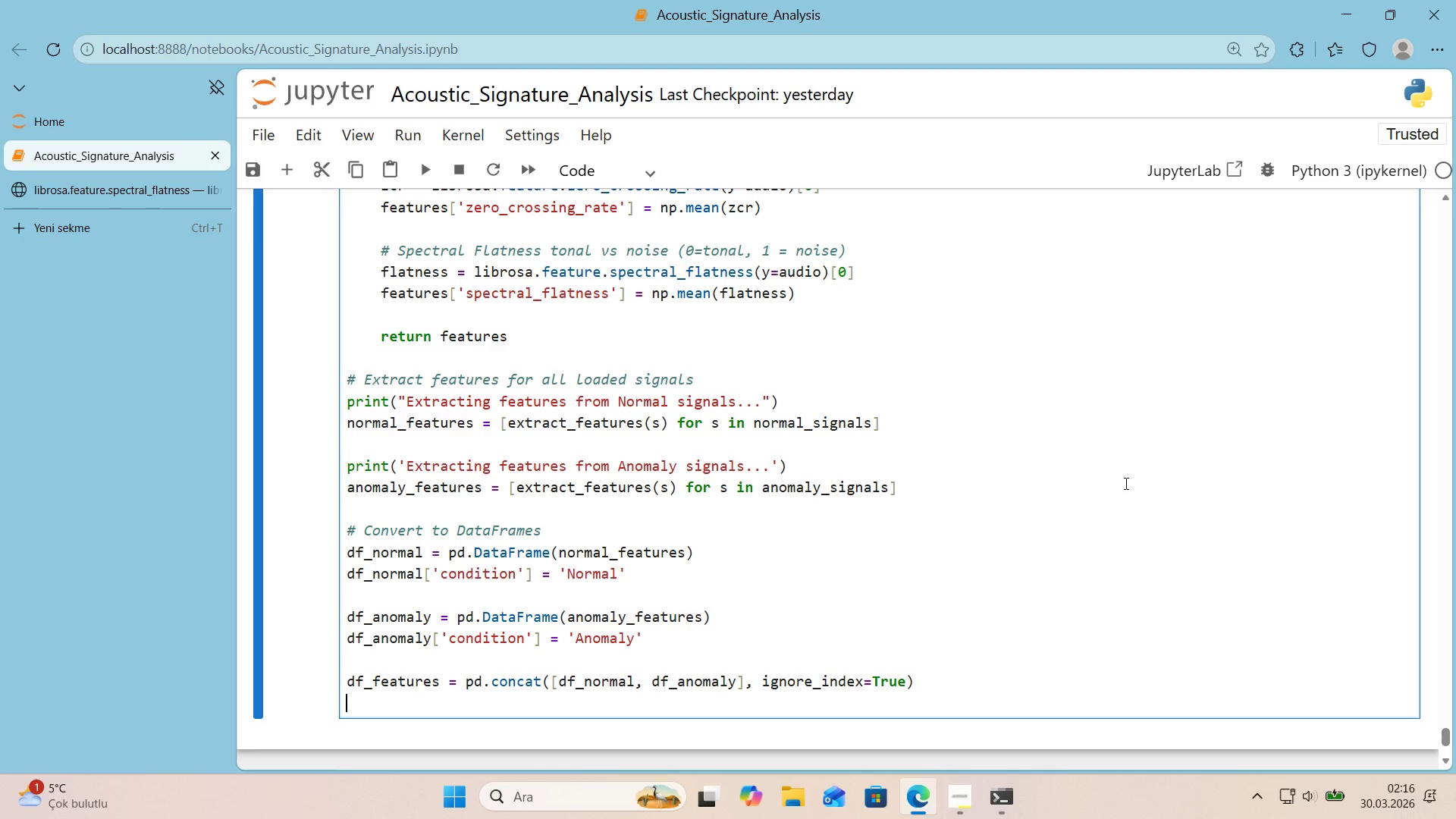 
key(Enter)
 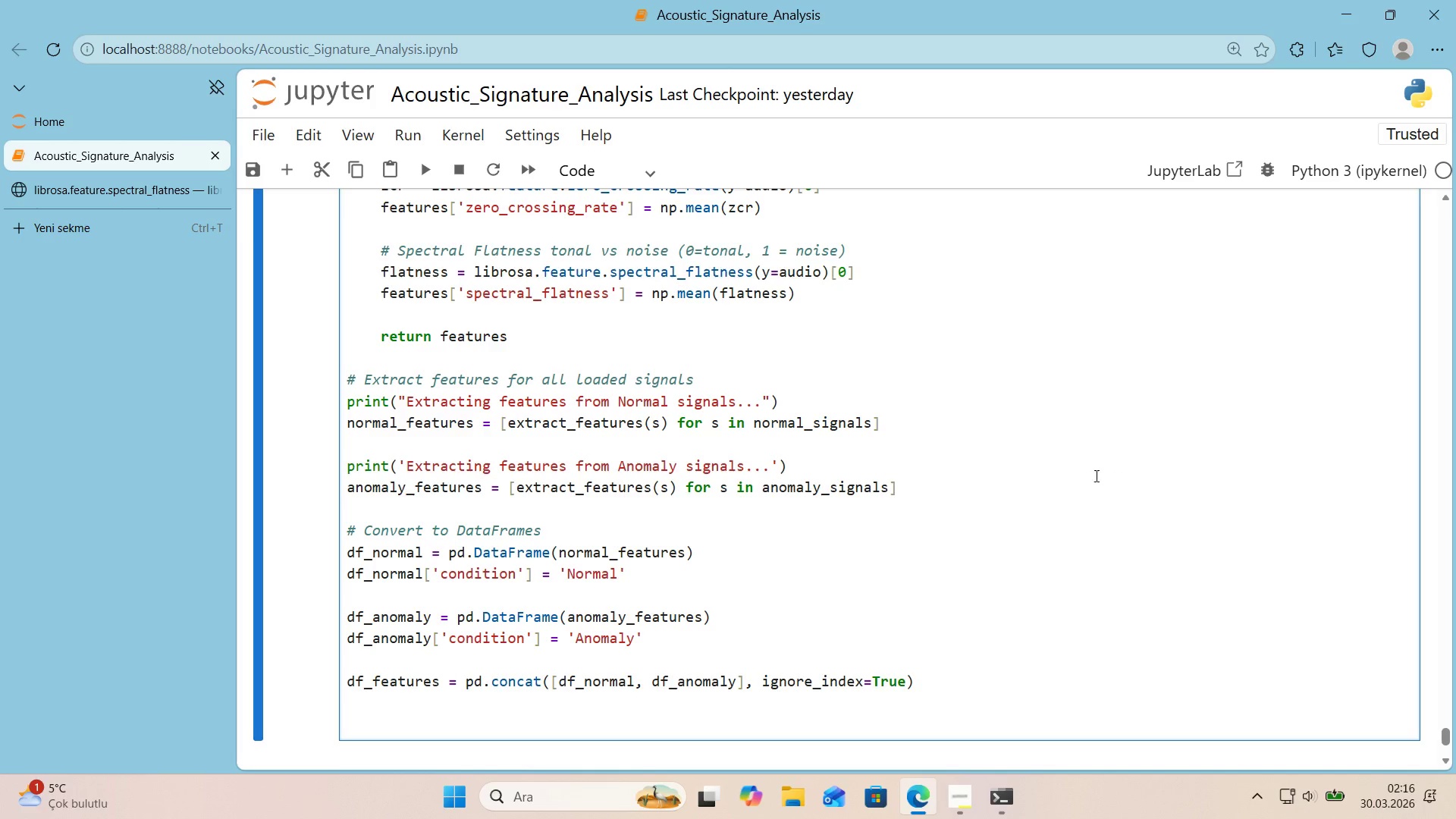 
scroll: coordinate [1067, 472], scroll_direction: down, amount: 1.0
 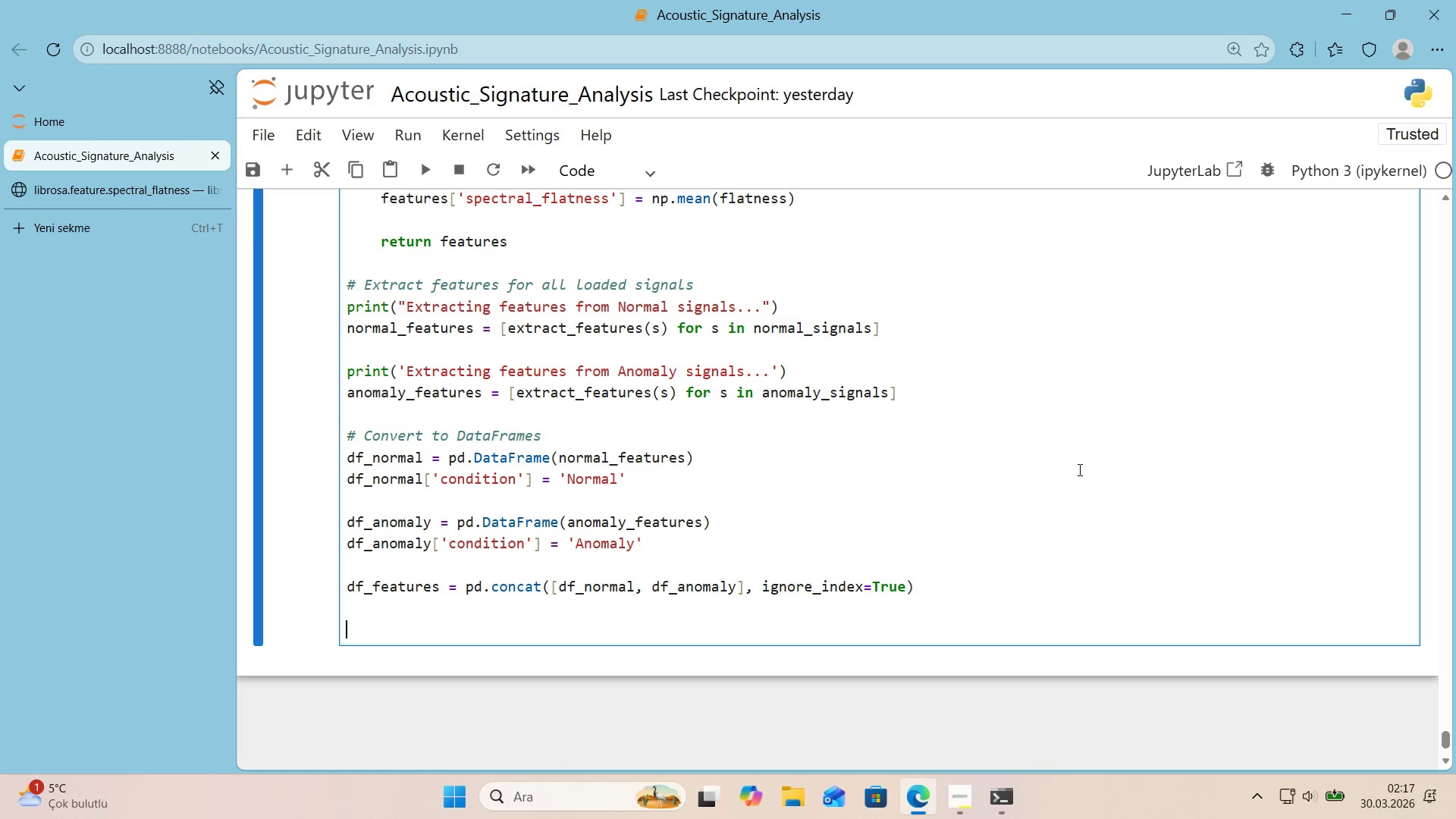 
type(pr'nt*()
 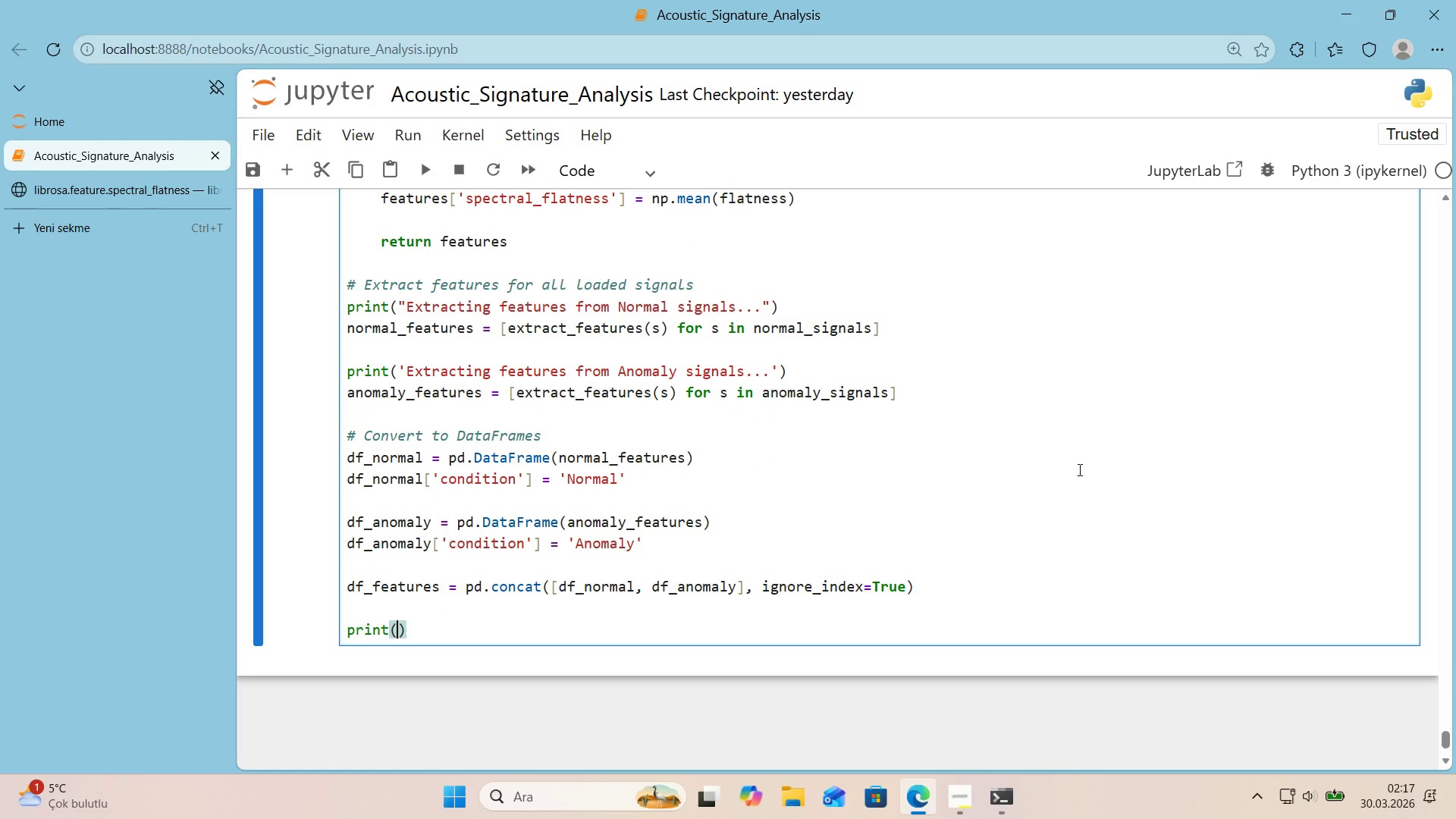 
 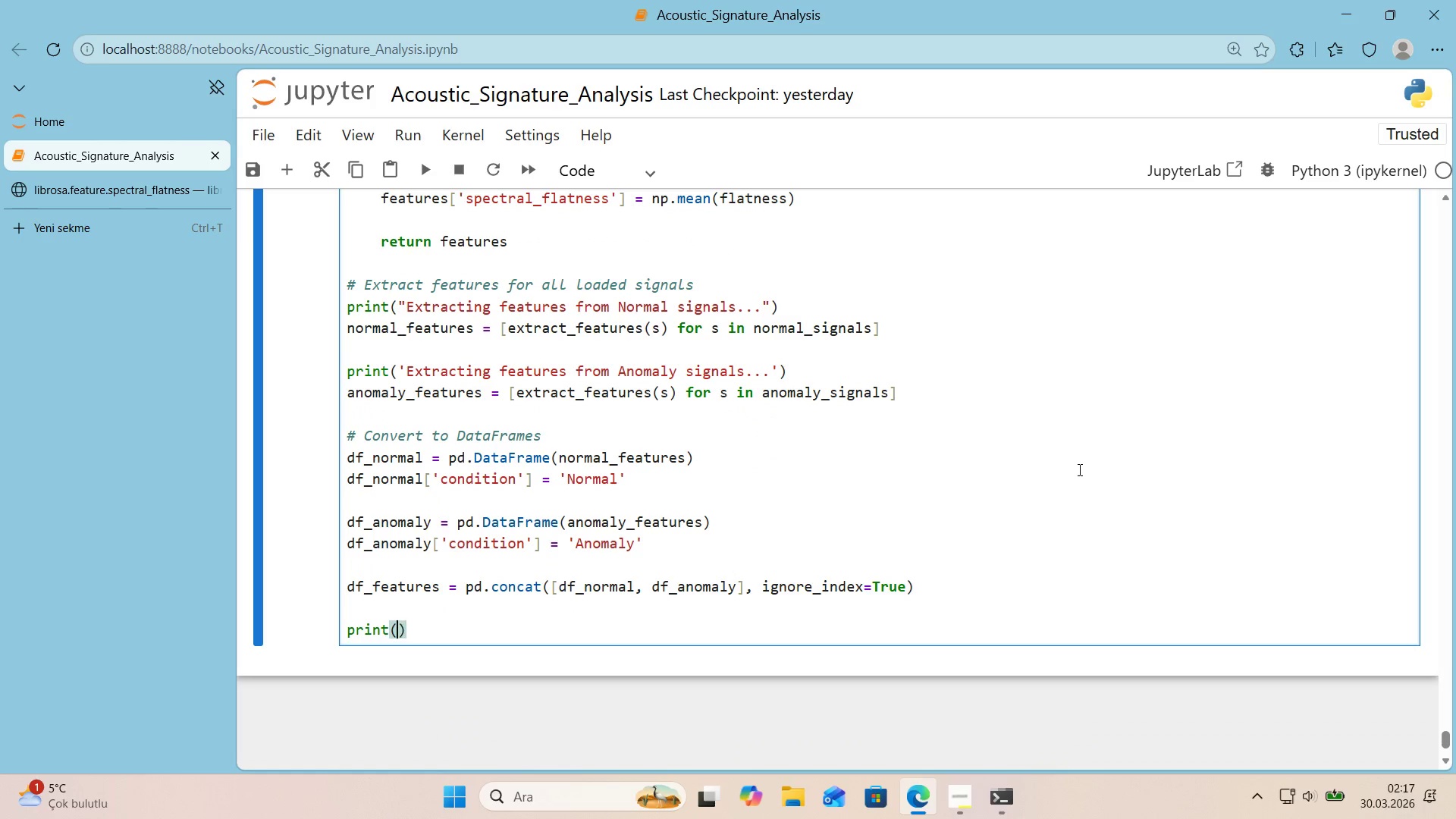 
key(ArrowLeft)
 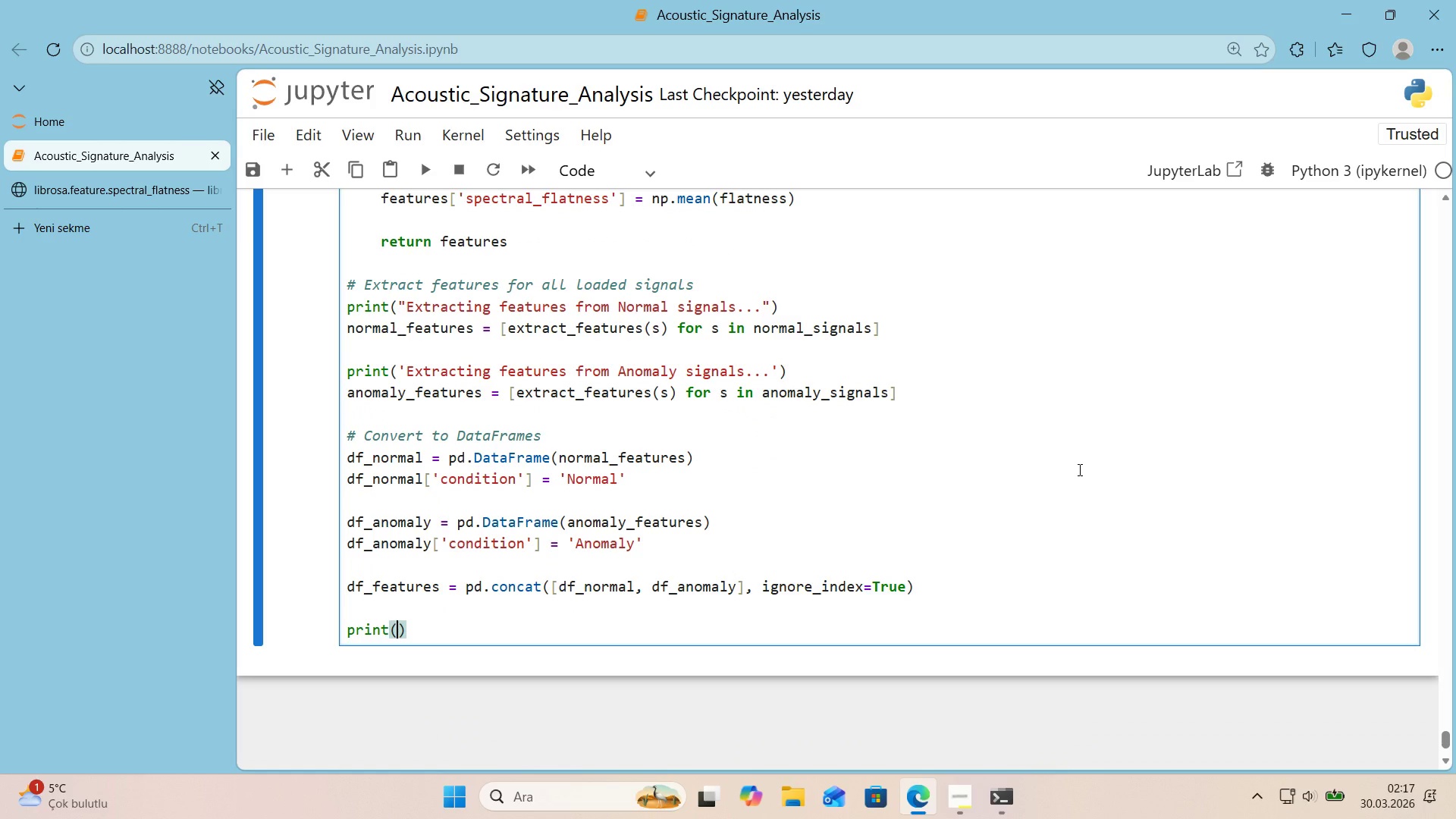 
key(F)
 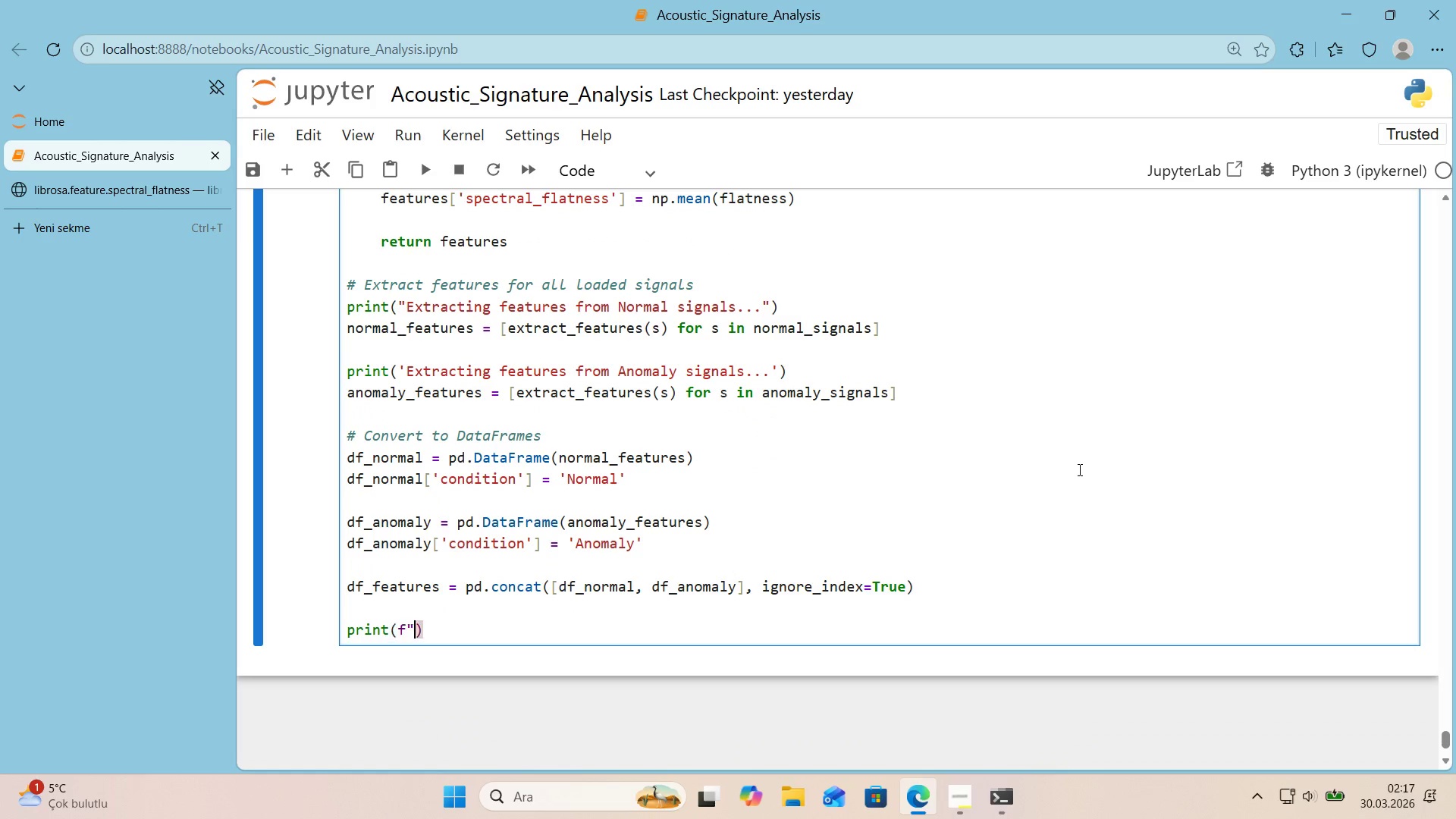 
key(Backquote)
 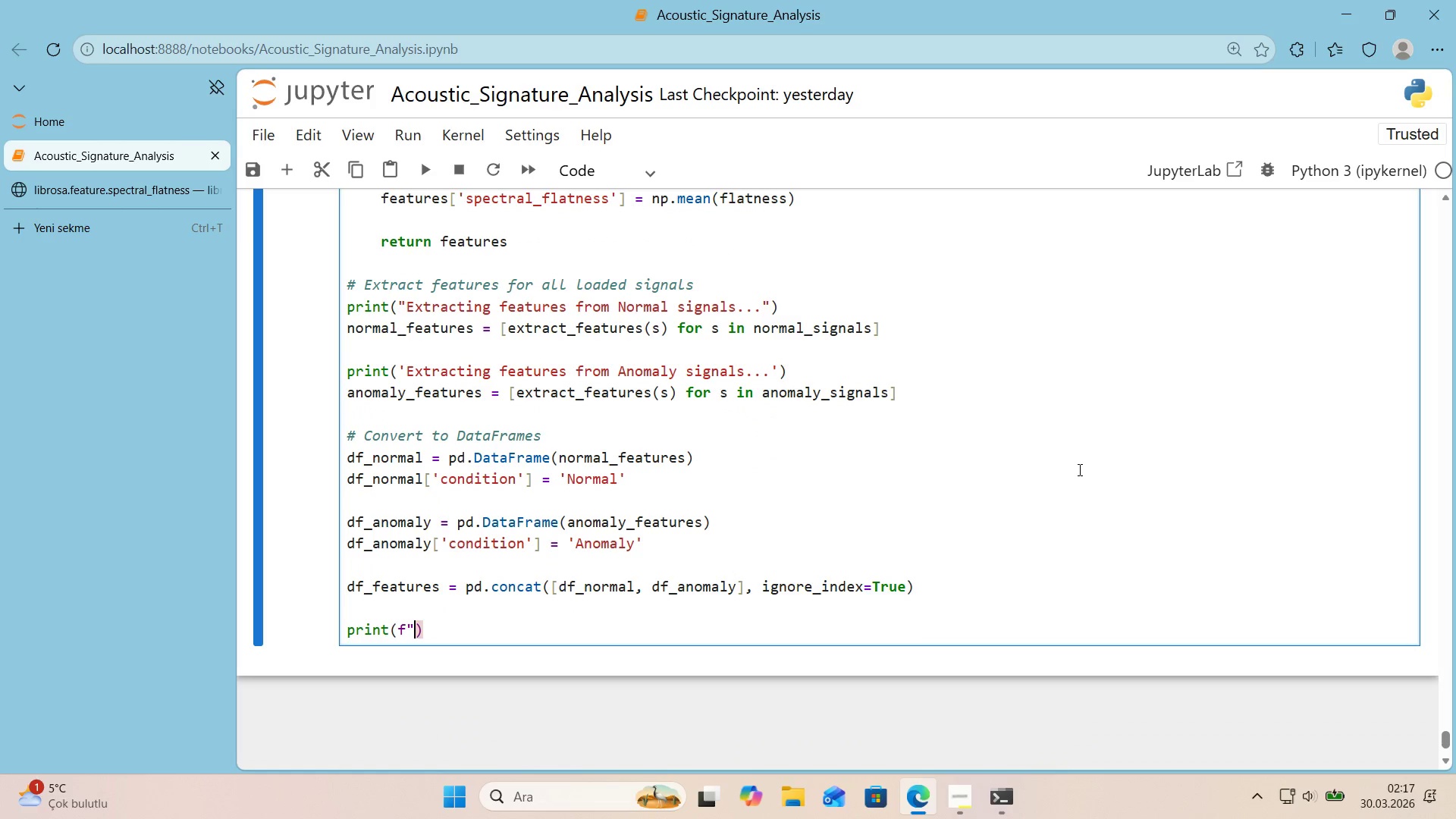 
key(Backquote)
 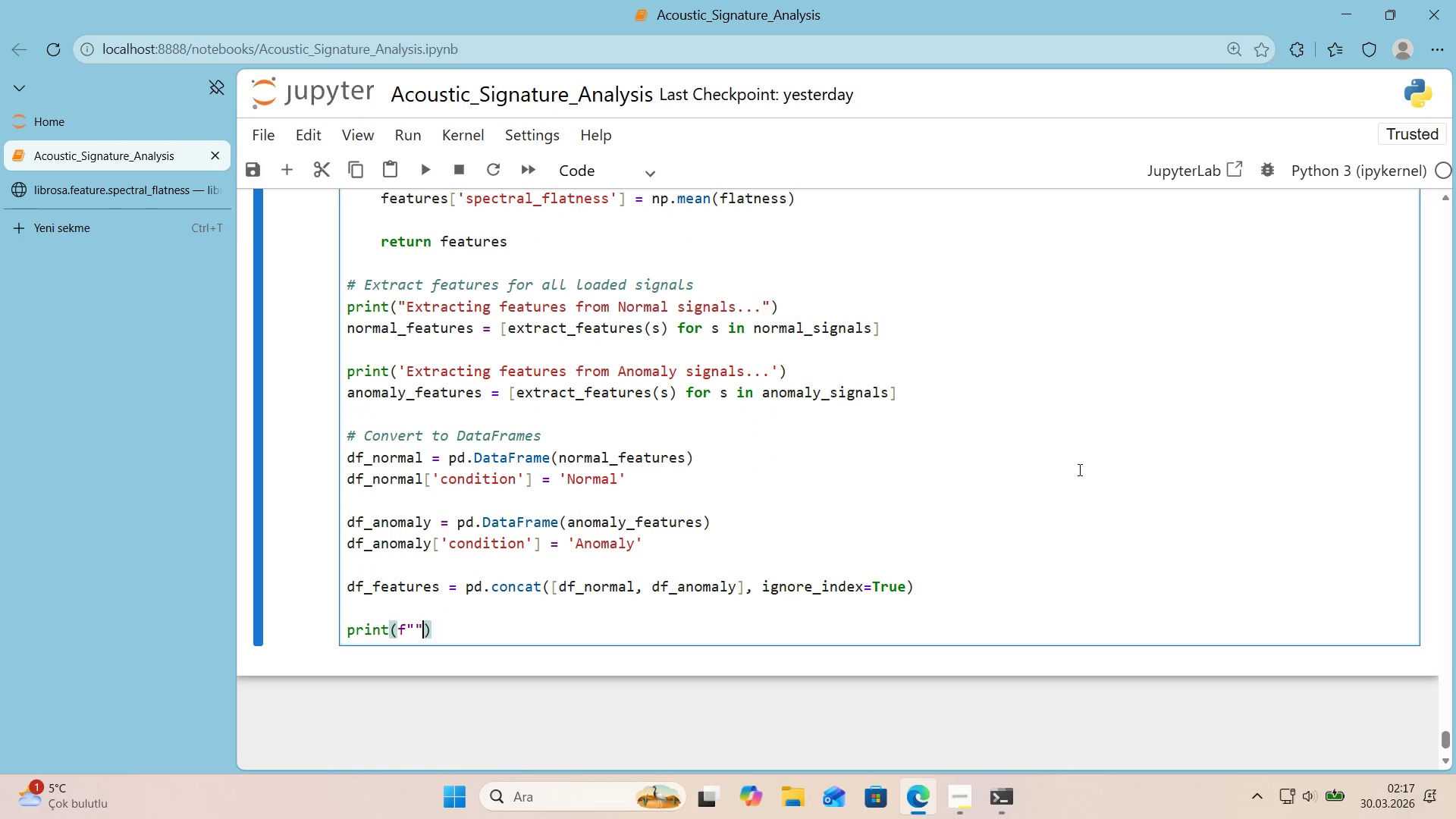 
key(ArrowLeft)
 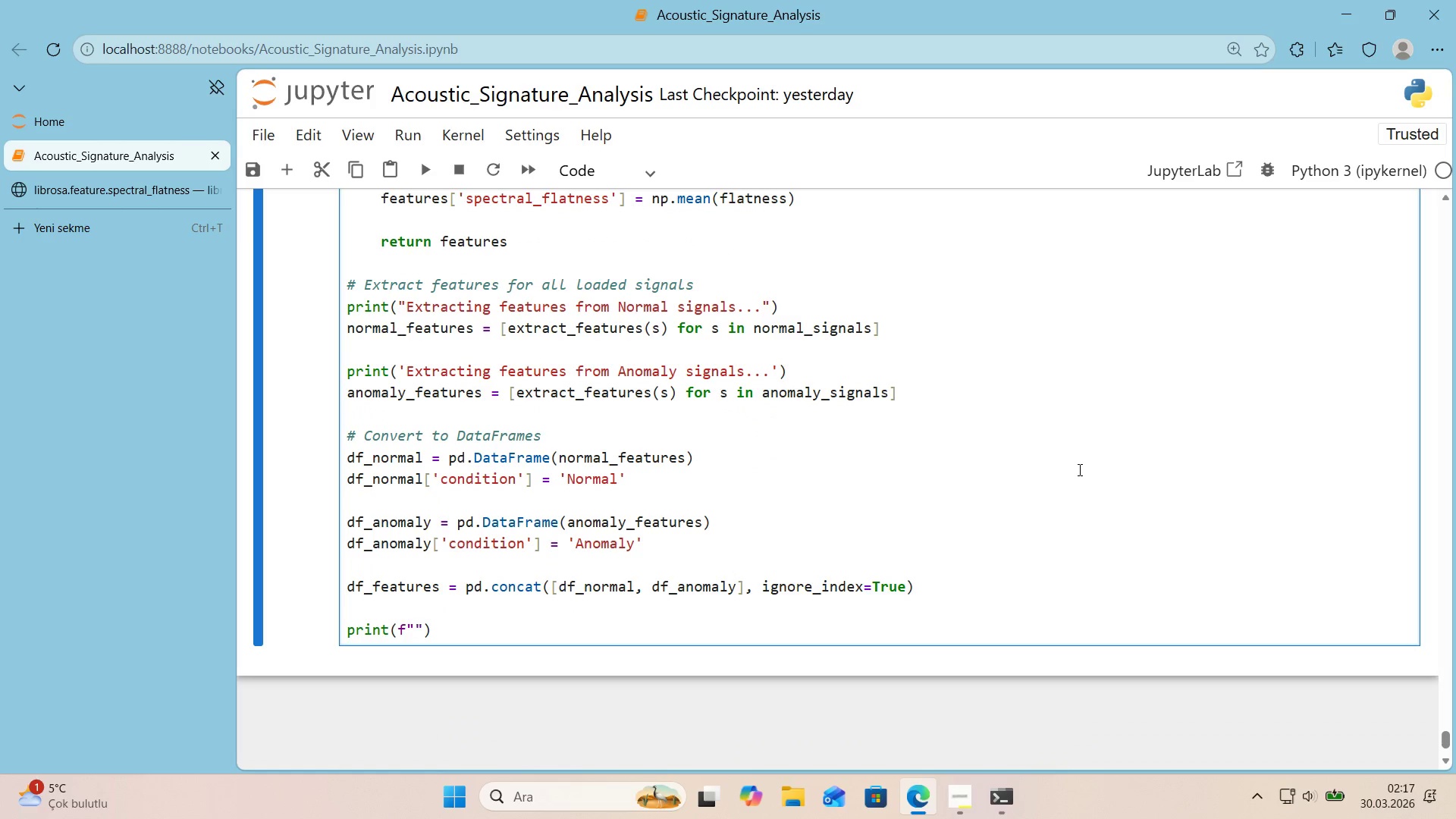 
key(Control+ControlLeft)
 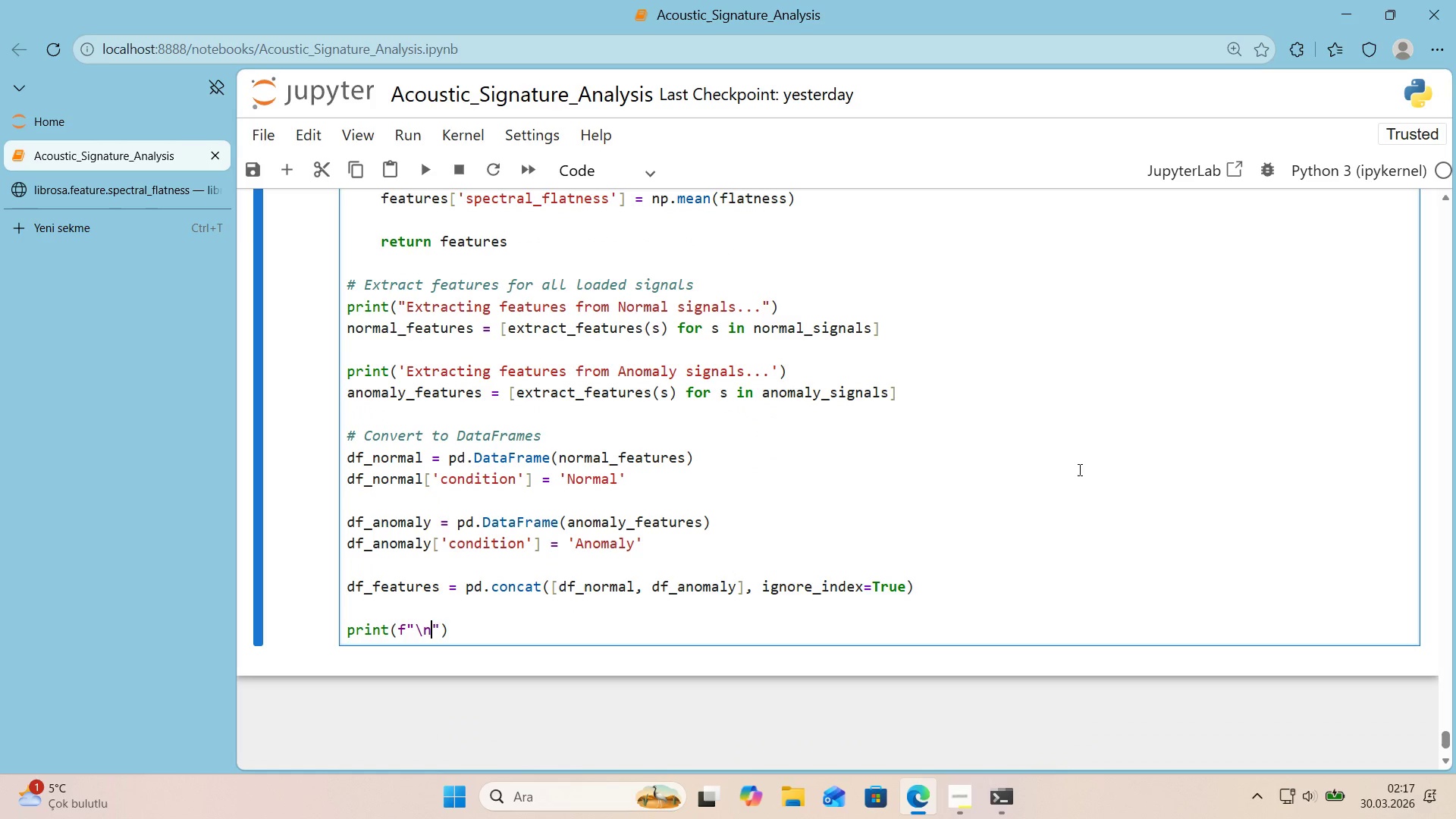 
key(Alt+Control+AltRight)
 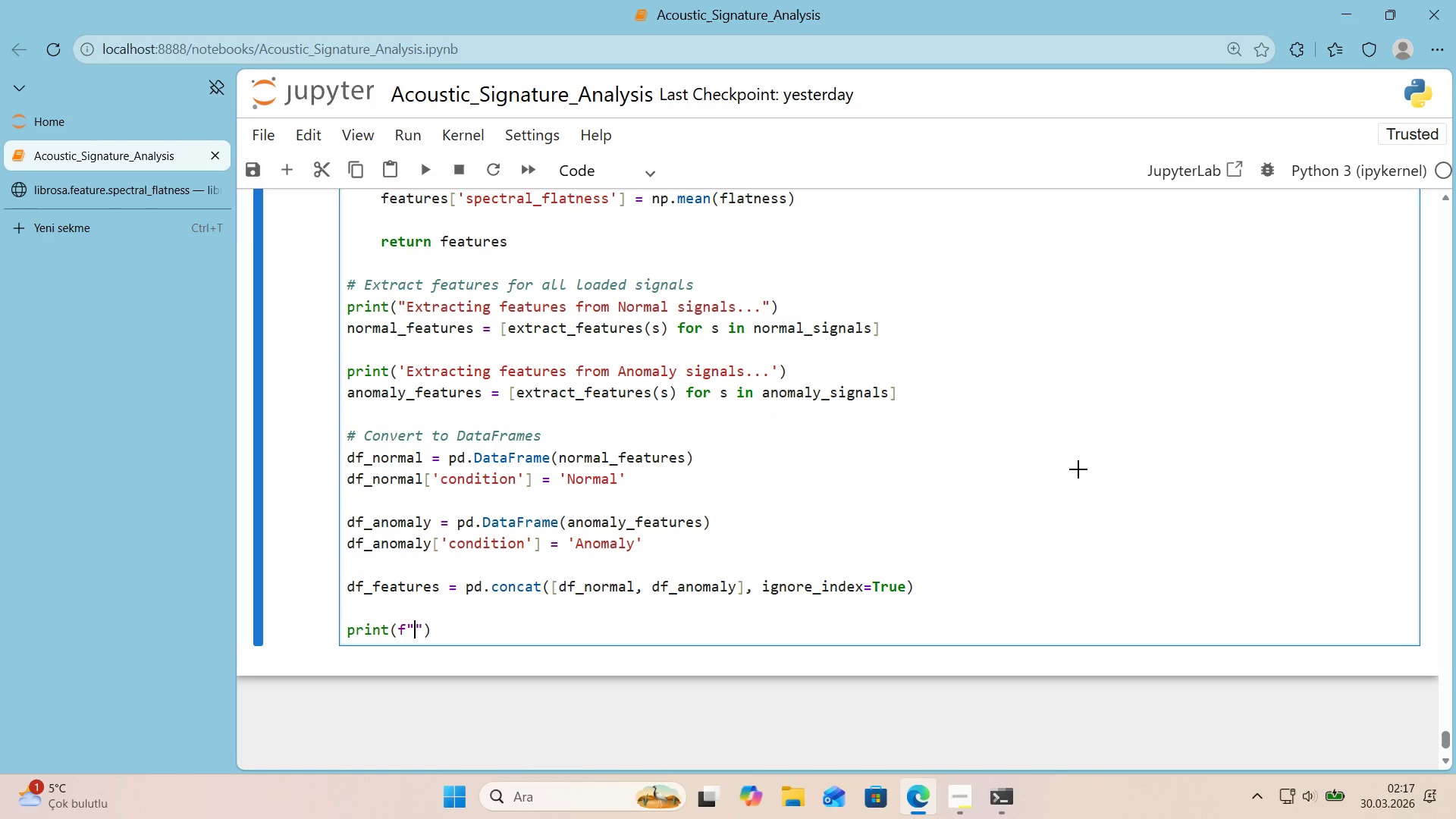 
key(Alt+Control+IntlYen)
 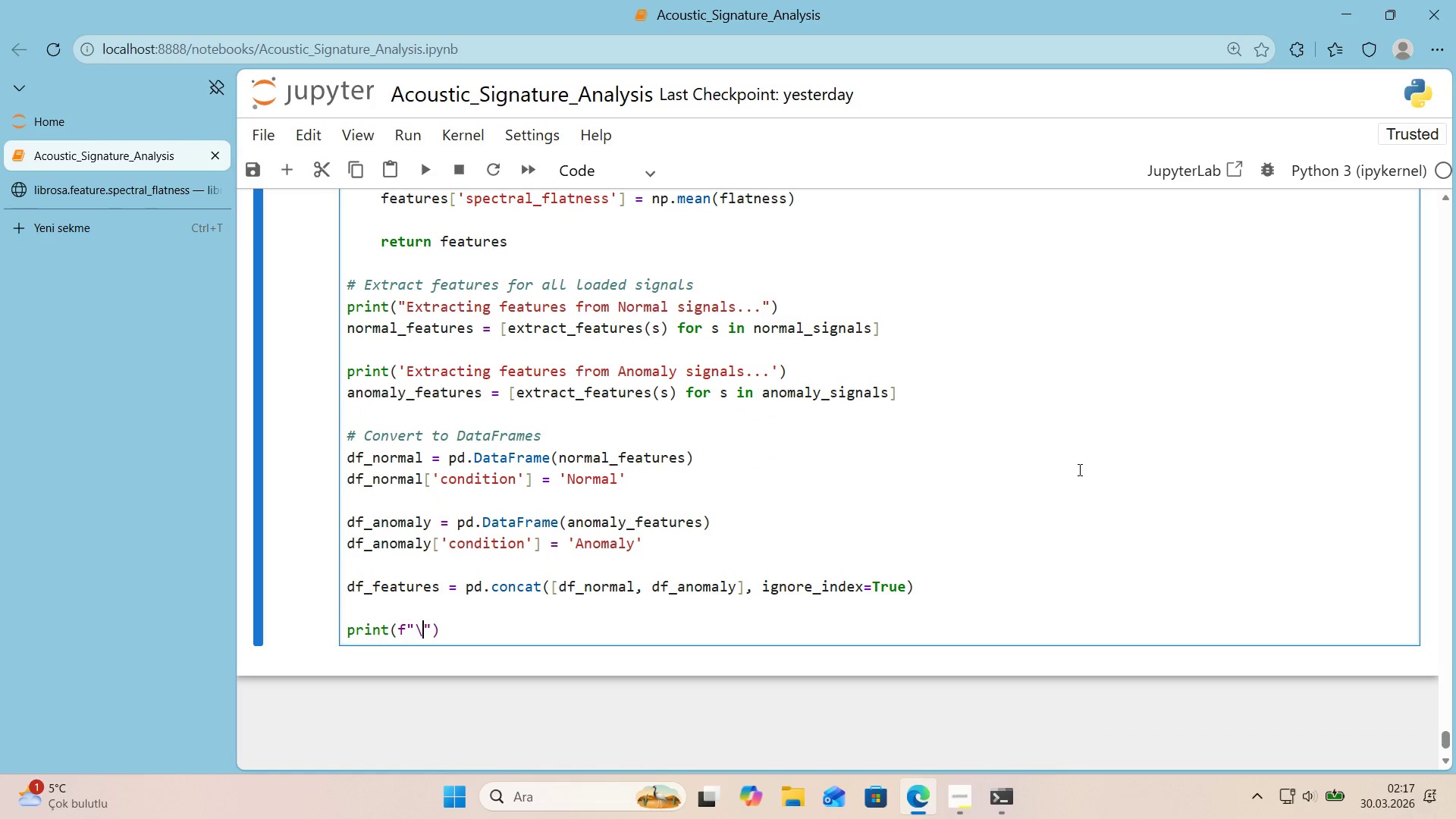 
type(nFeatures Extract'on Complete>)
 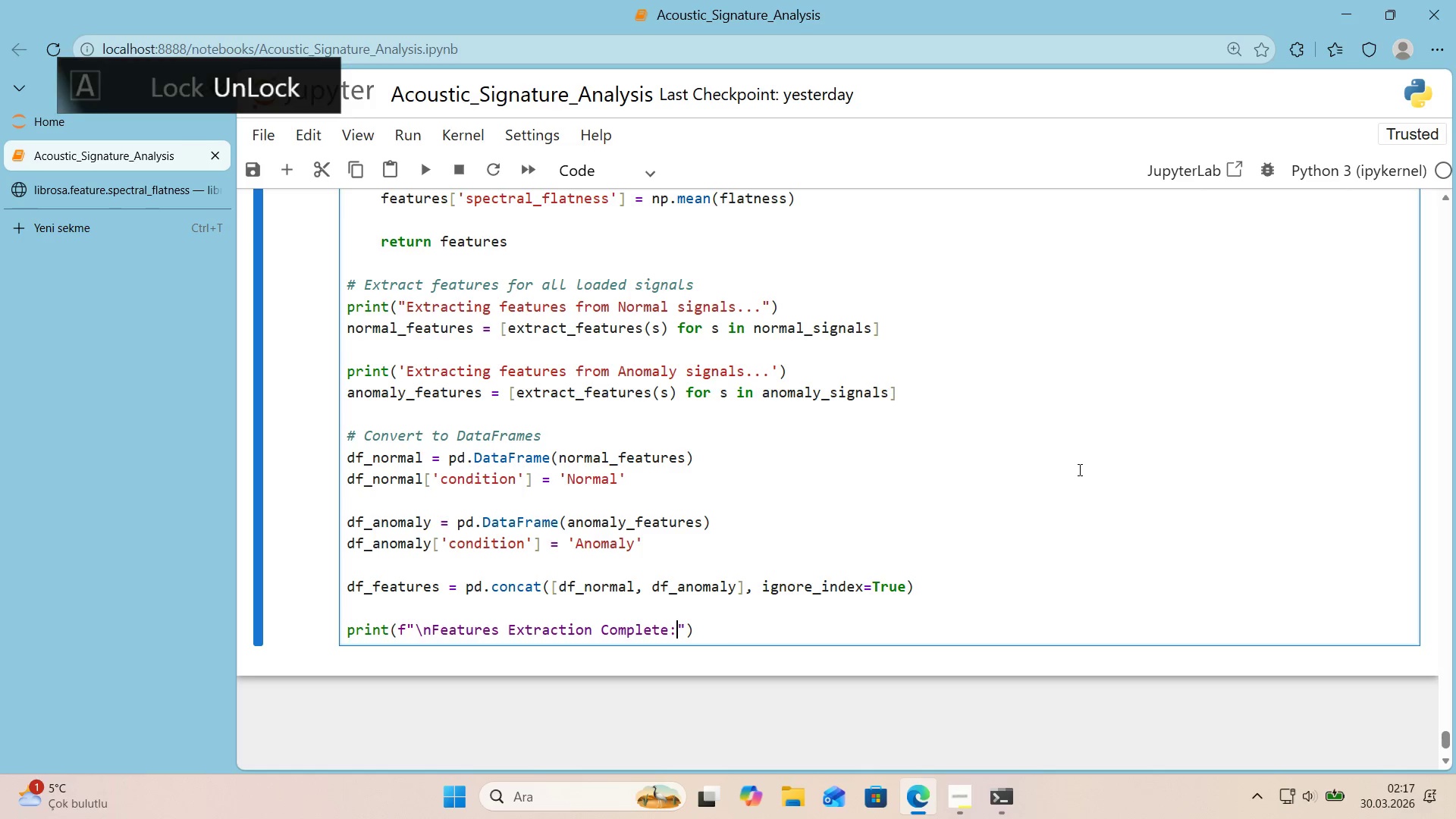 
key(ArrowRight)
 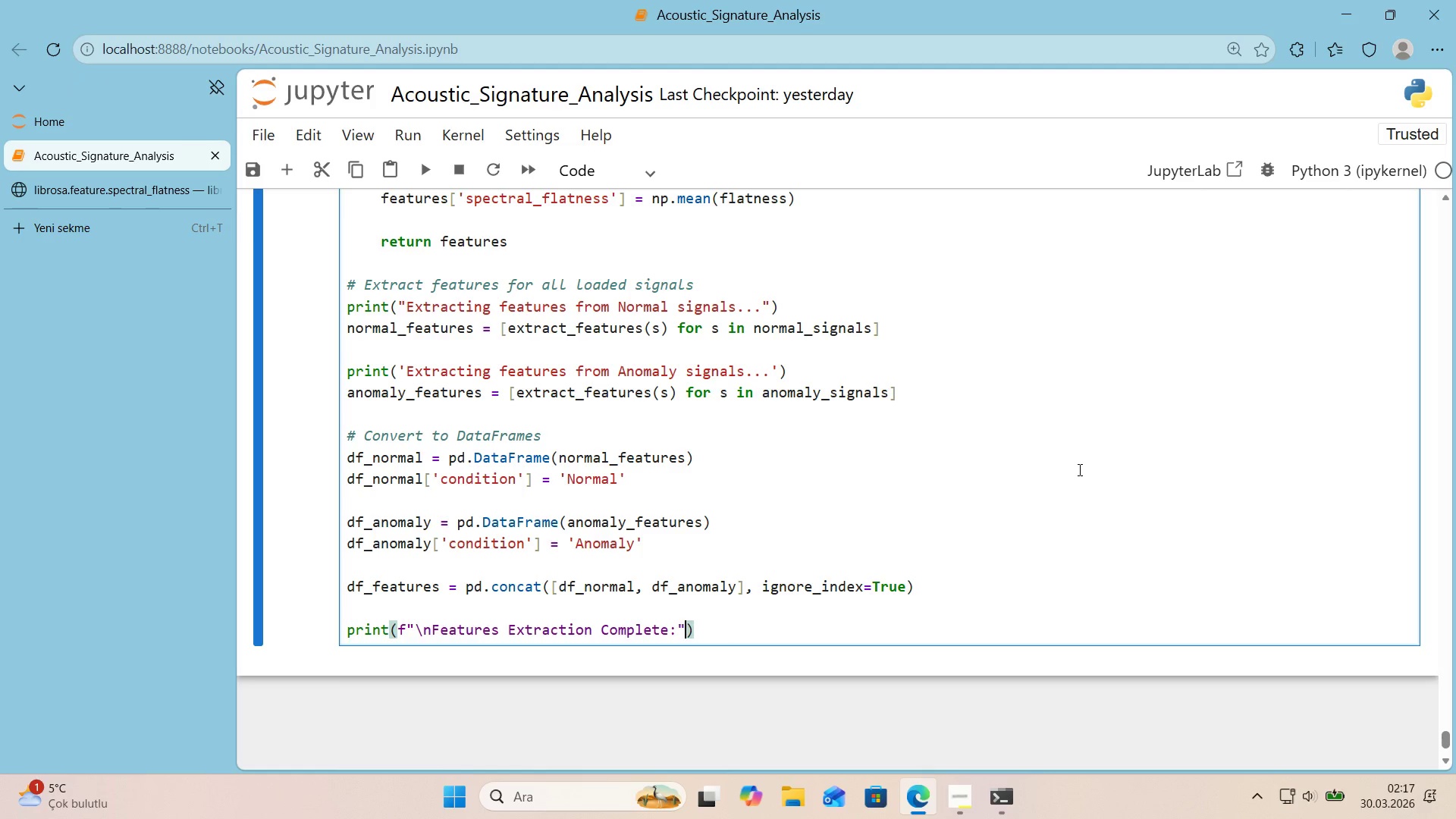 
key(ArrowRight)
 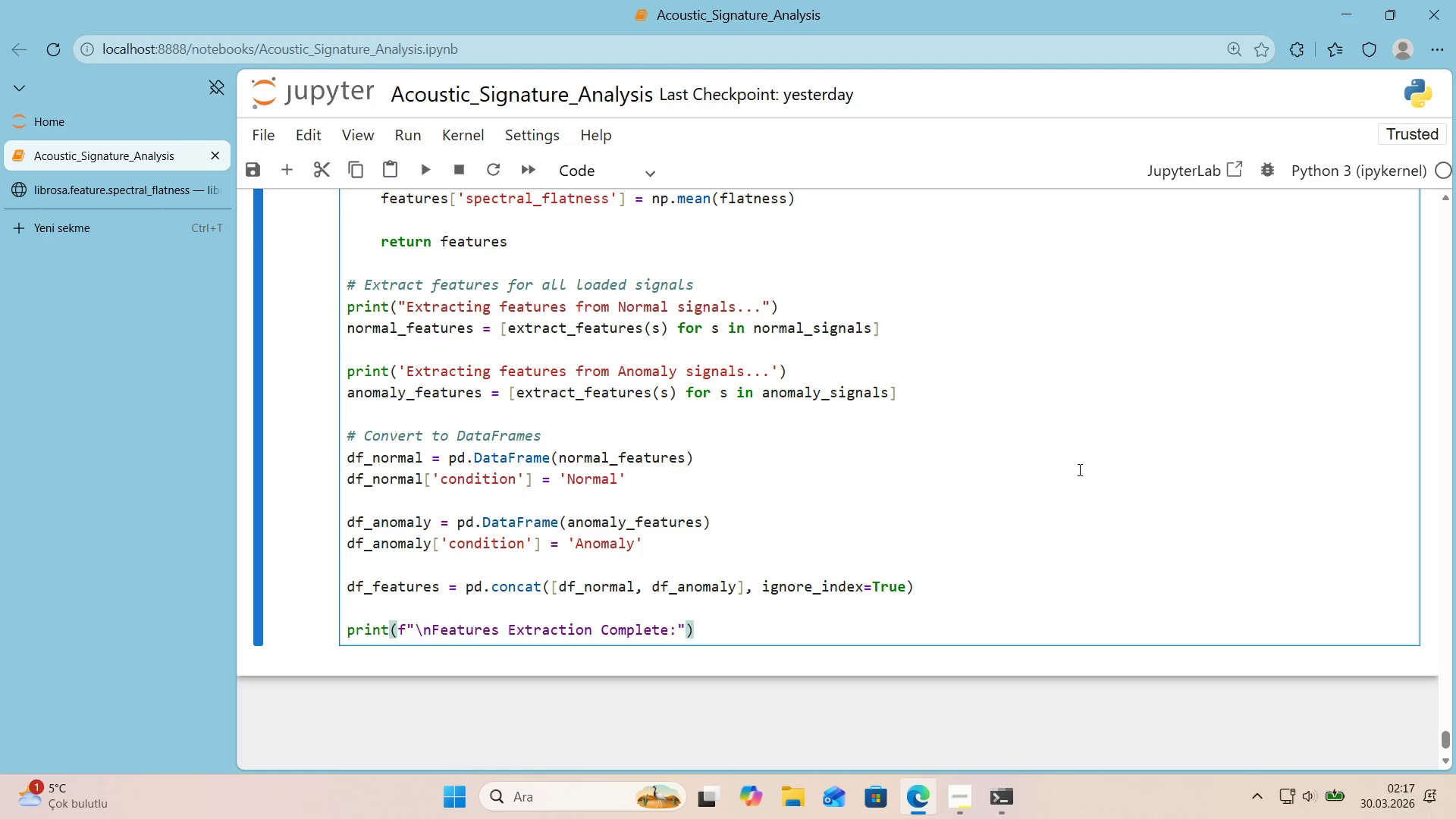 
key(Enter)
 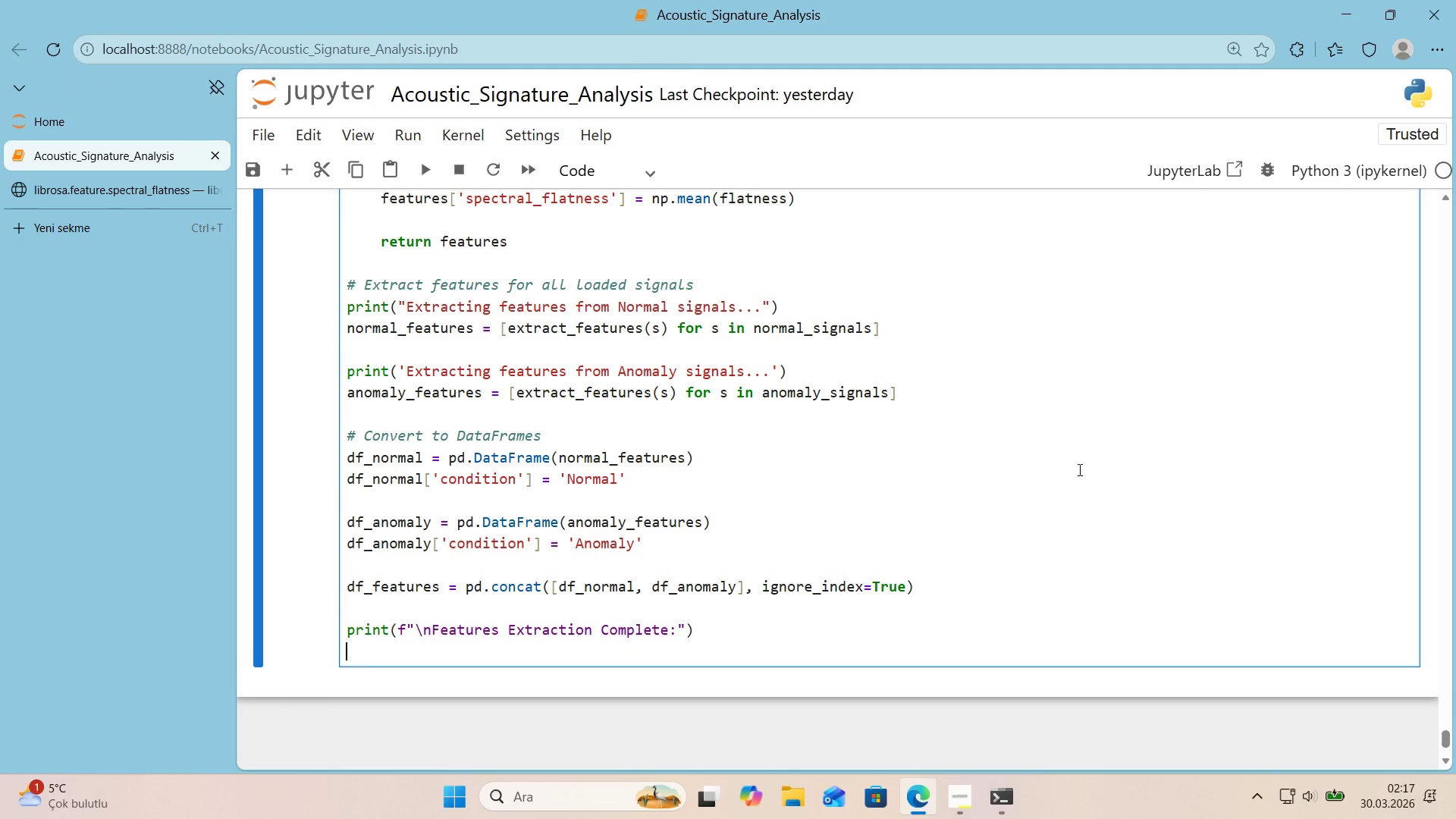 
type(pr'nt*()
 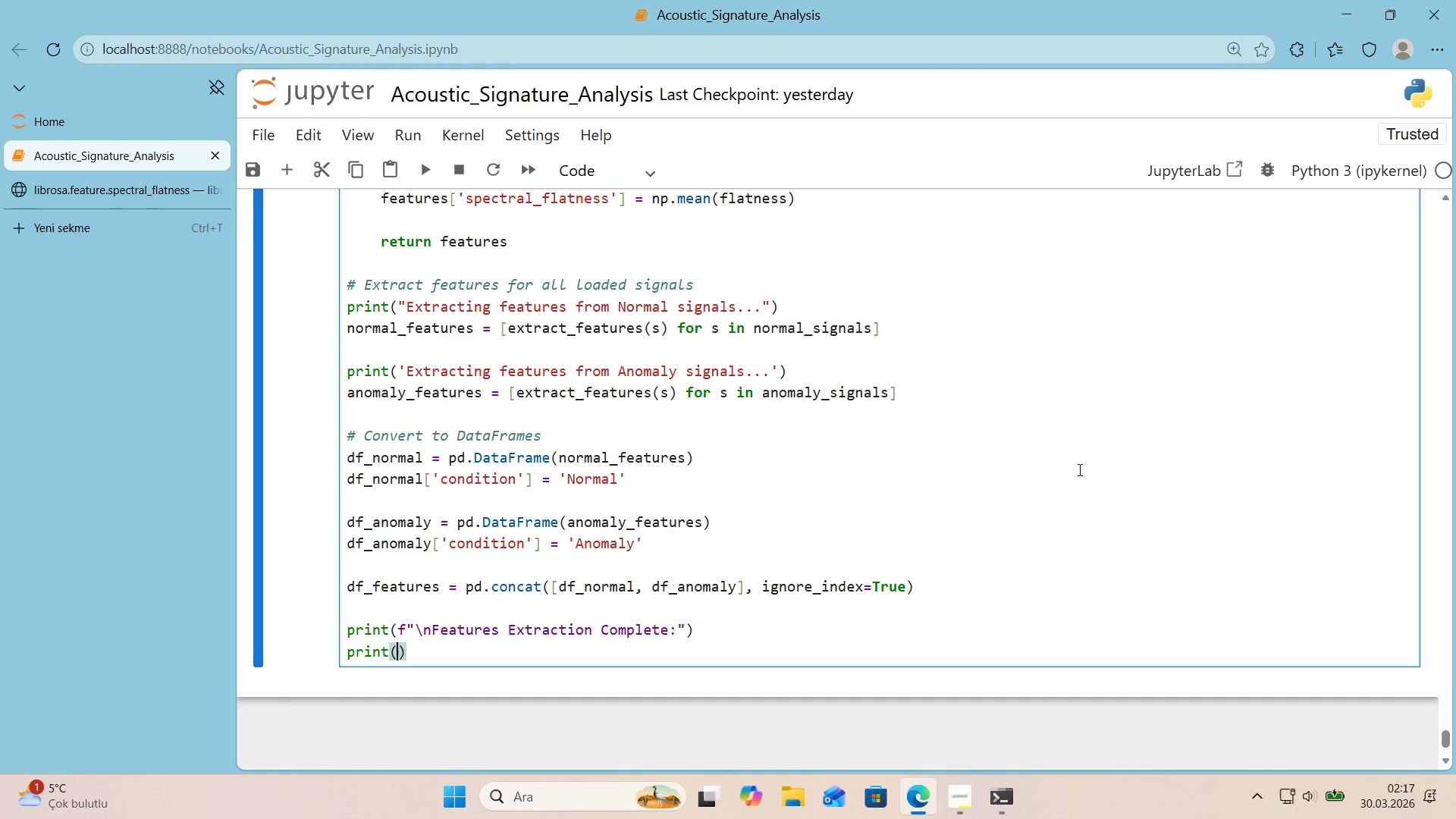 
 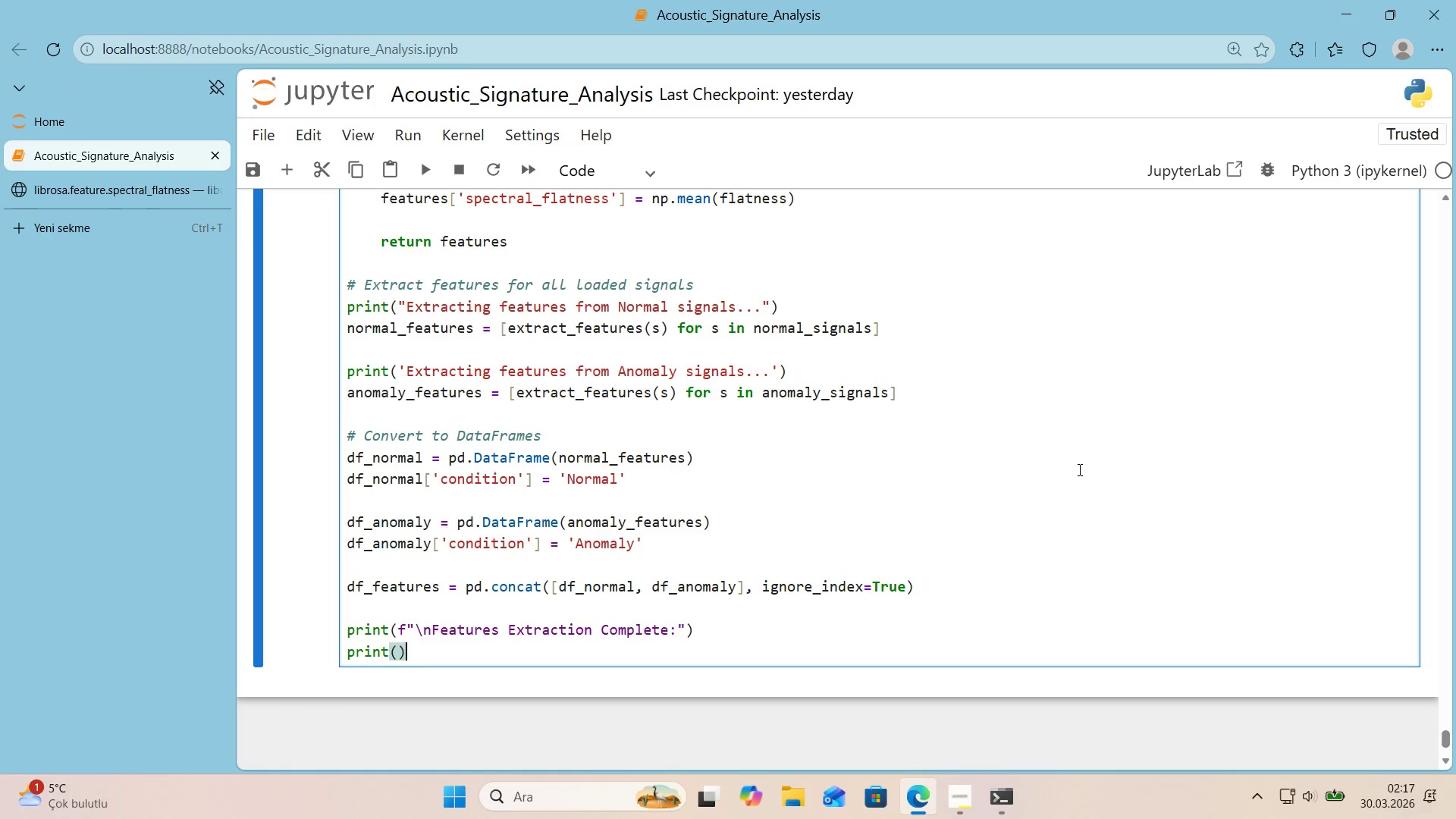 
key(ArrowLeft)
 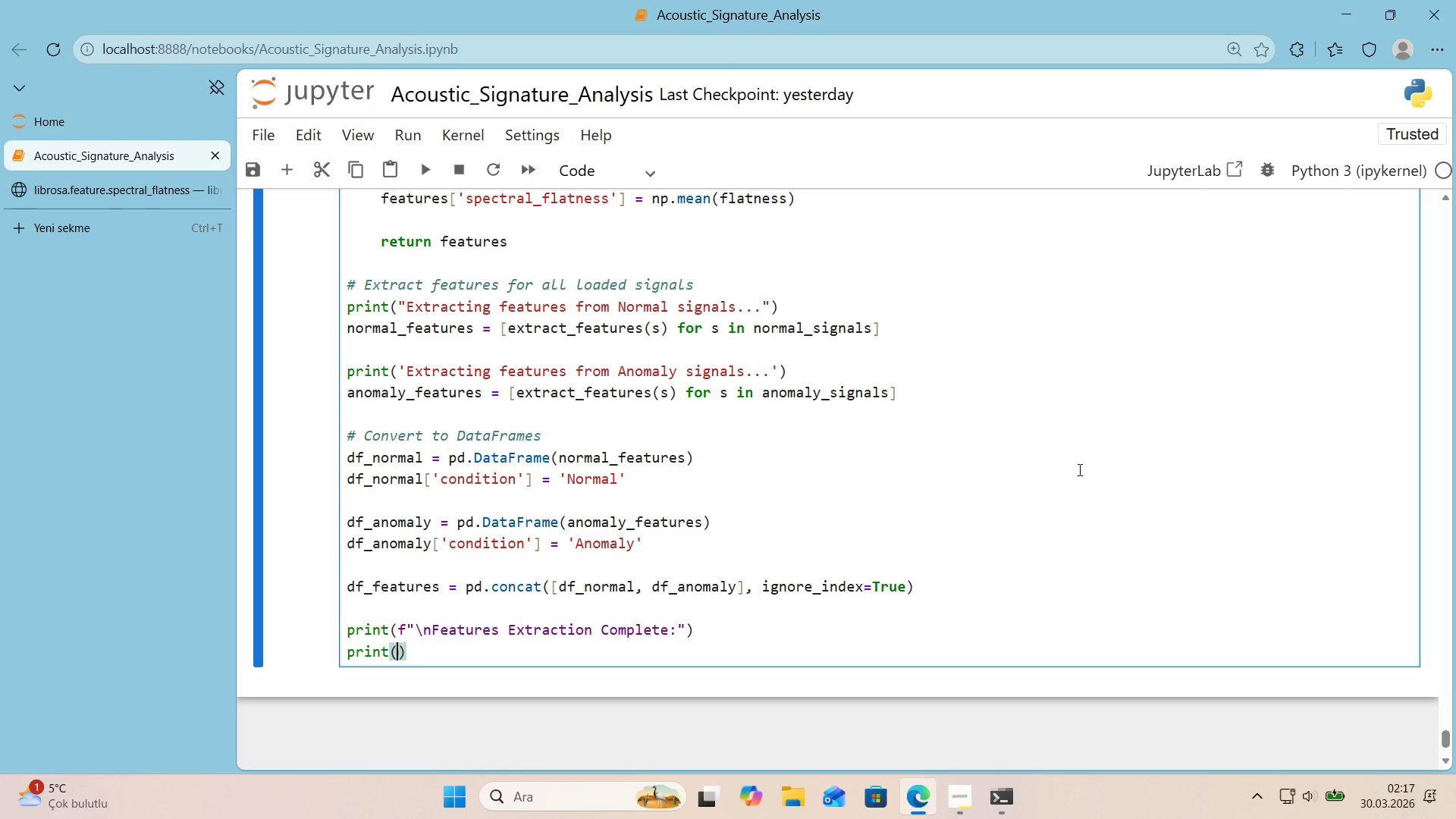 
key(F)
 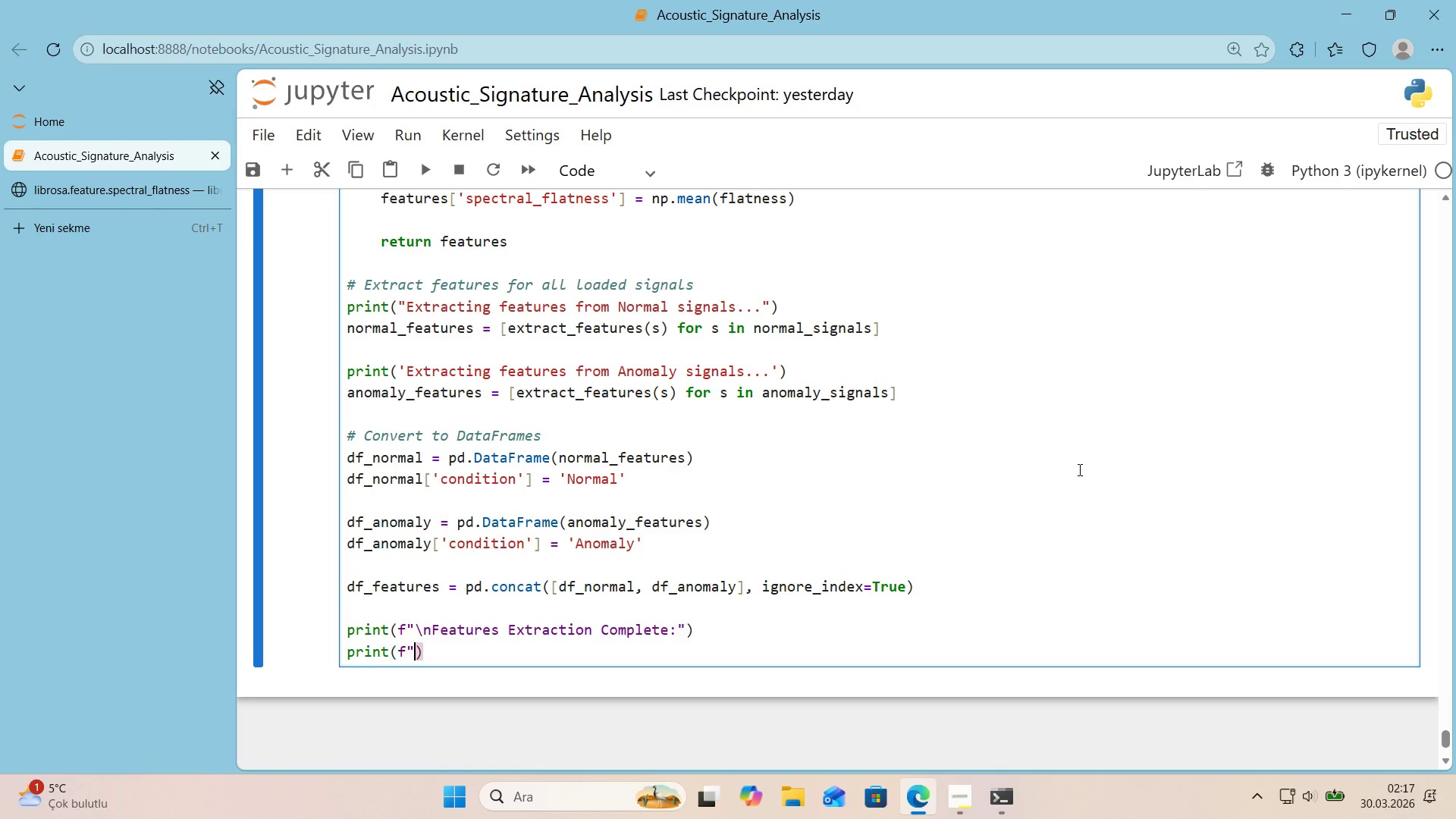 
key(Backquote)
 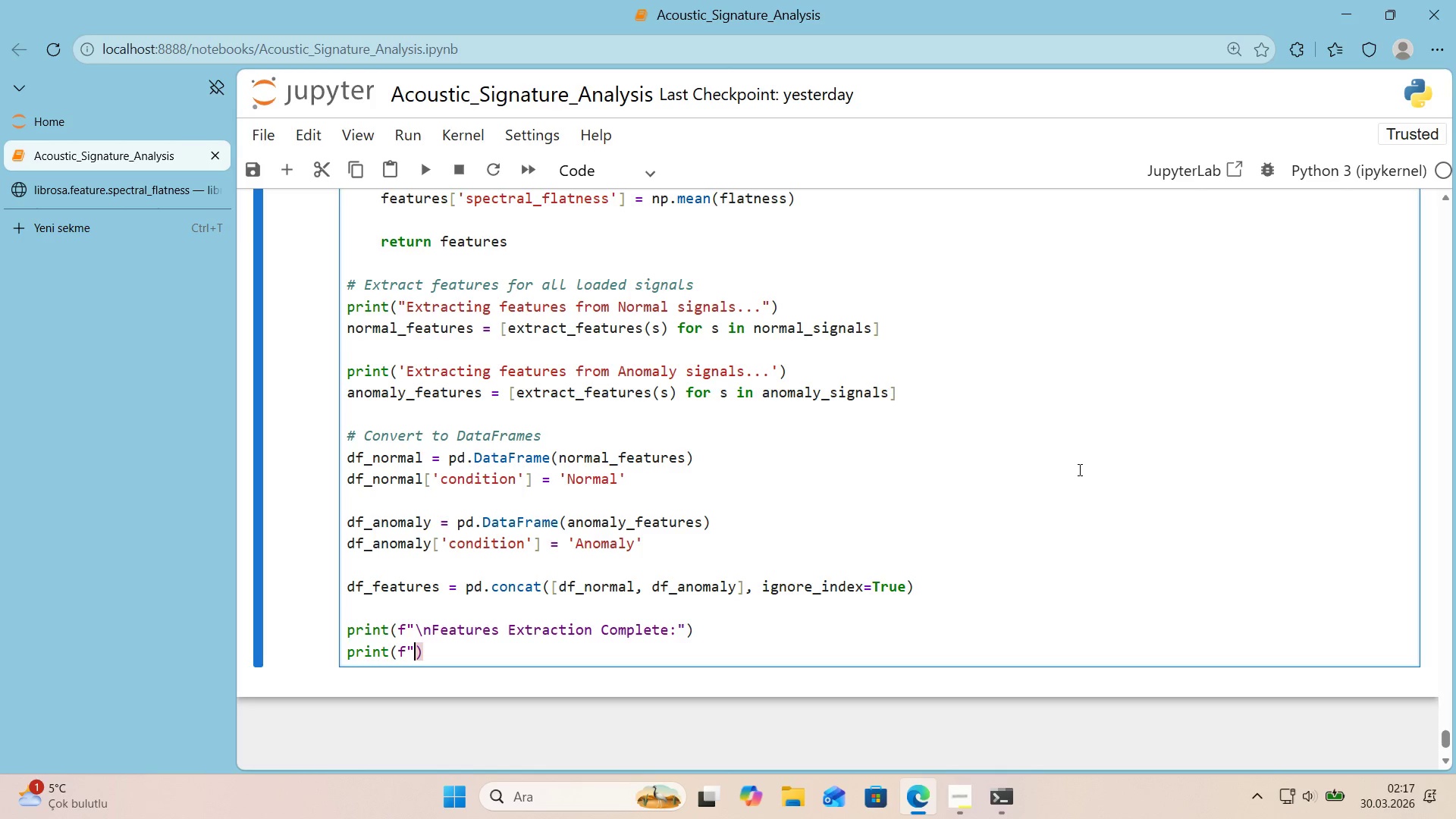 
key(Backquote)
 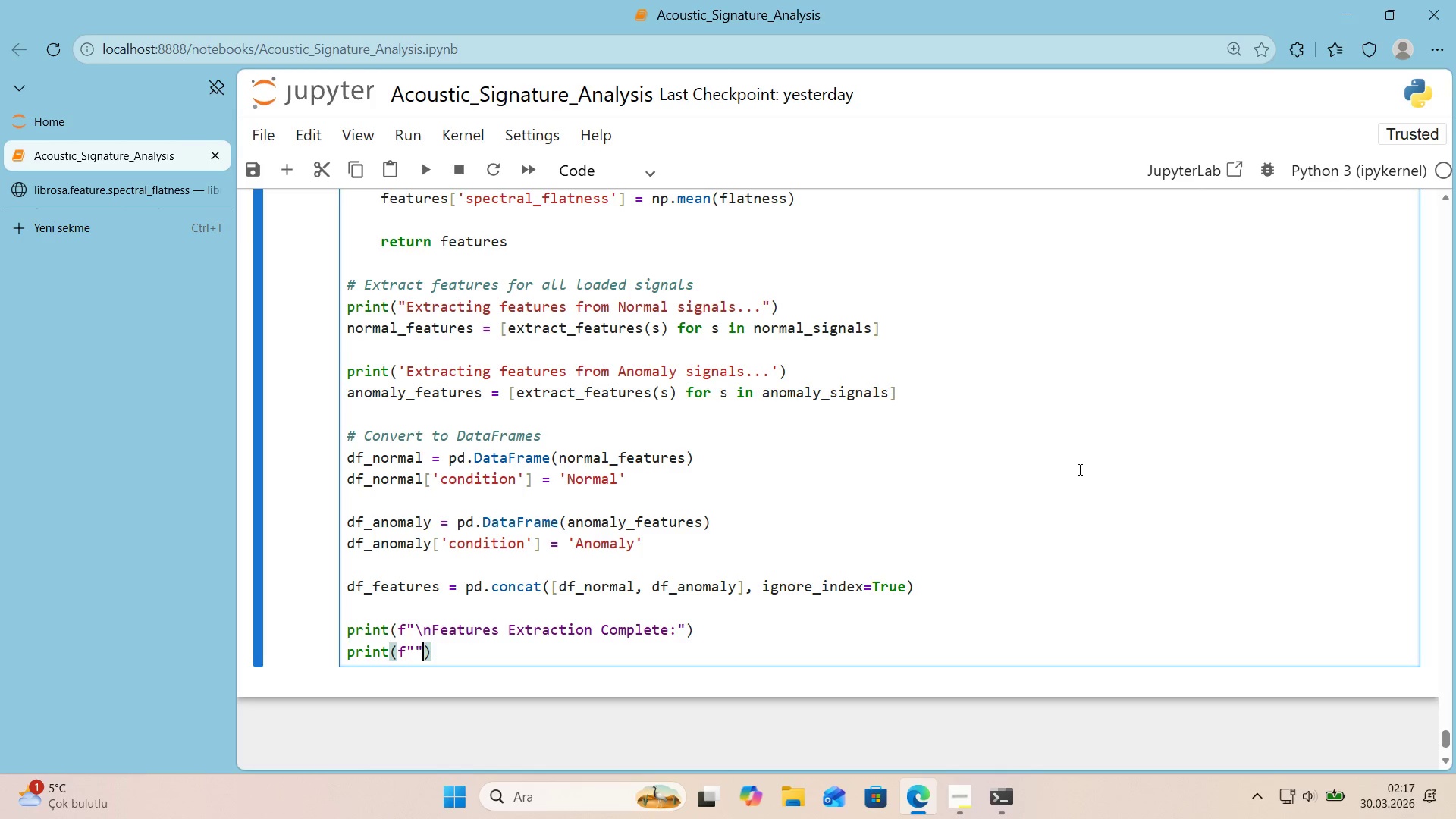 
key(ArrowLeft)
 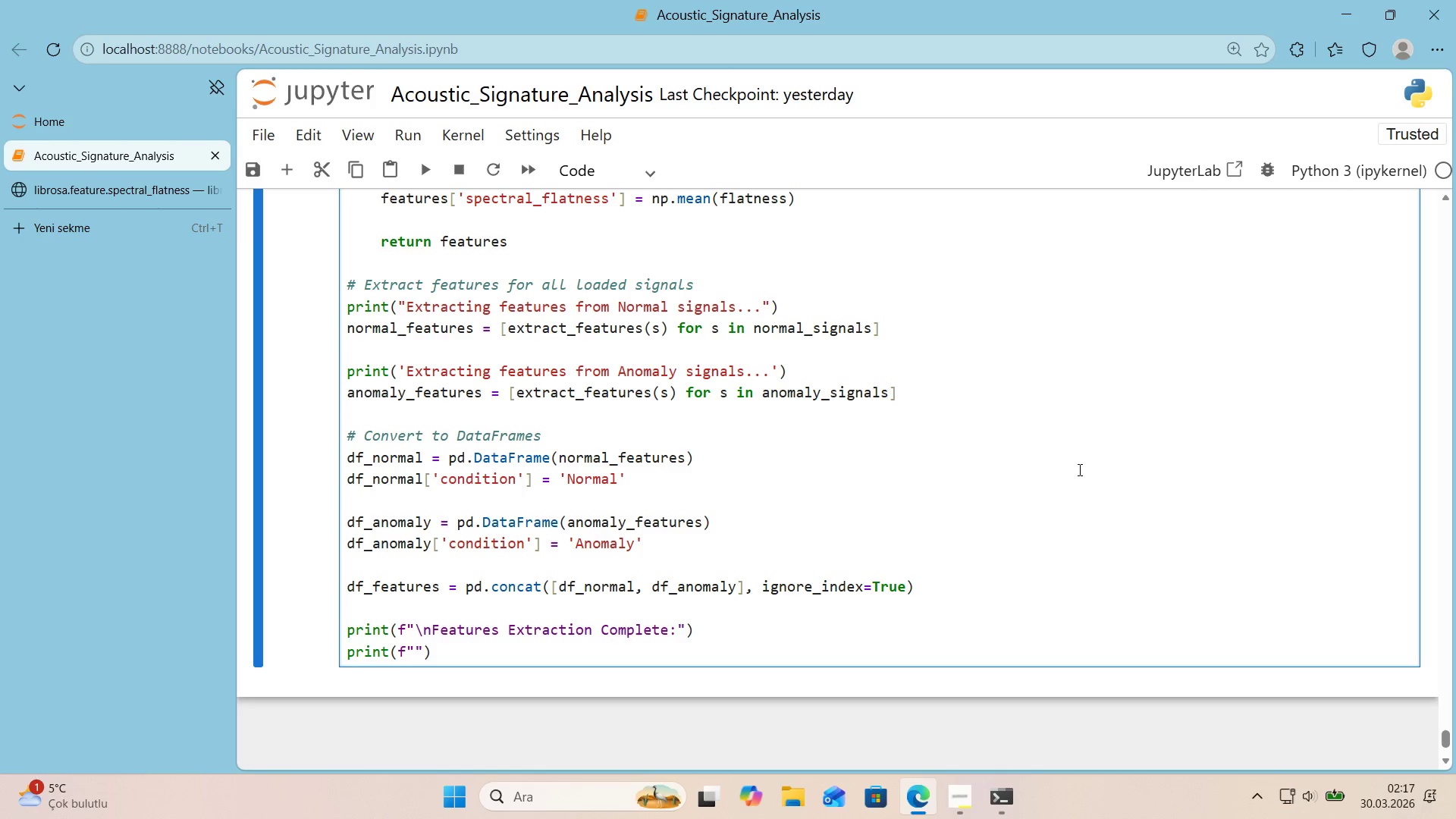 
type( Total samples> )
 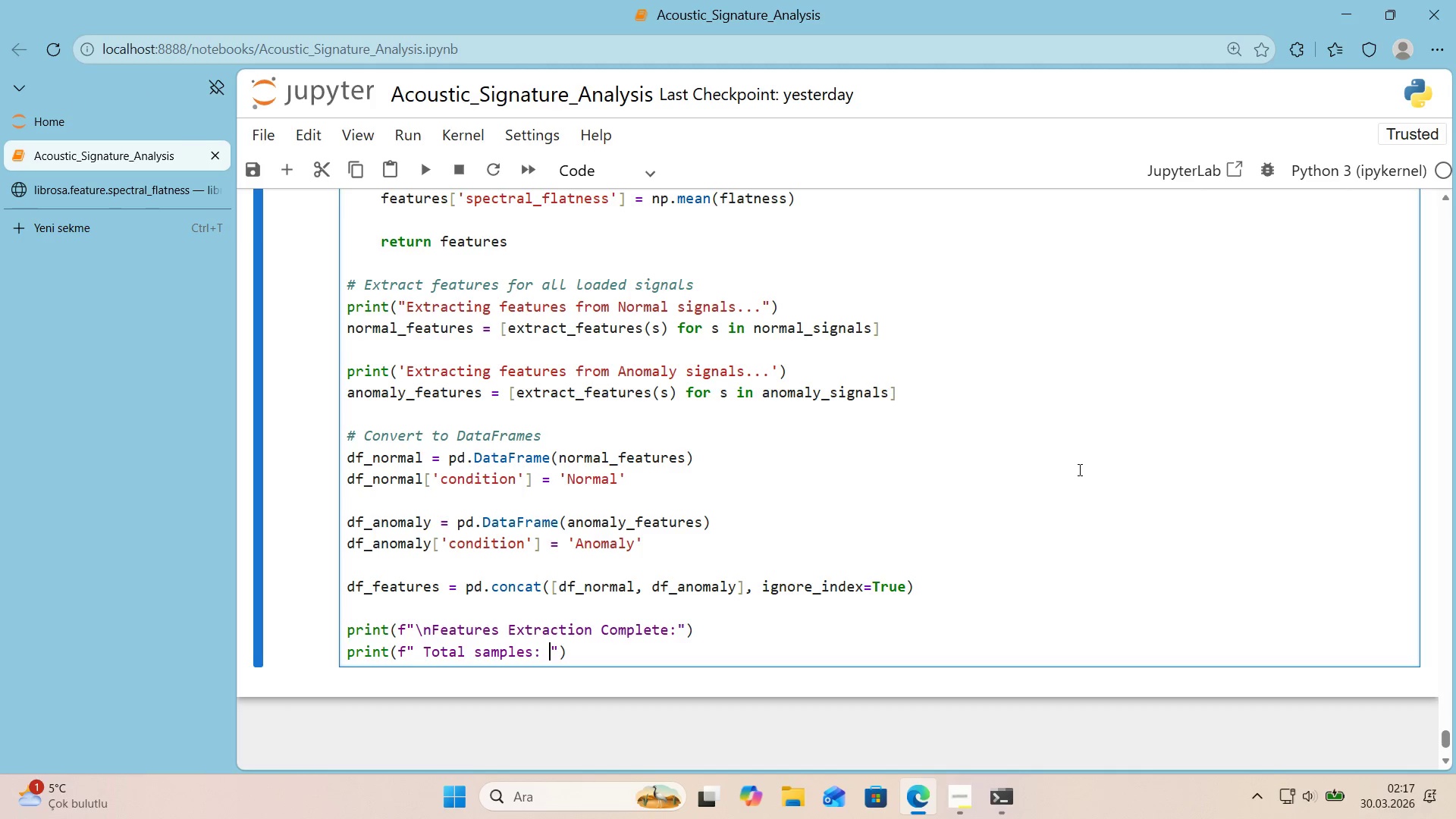 
key(Alt+Control+7)
 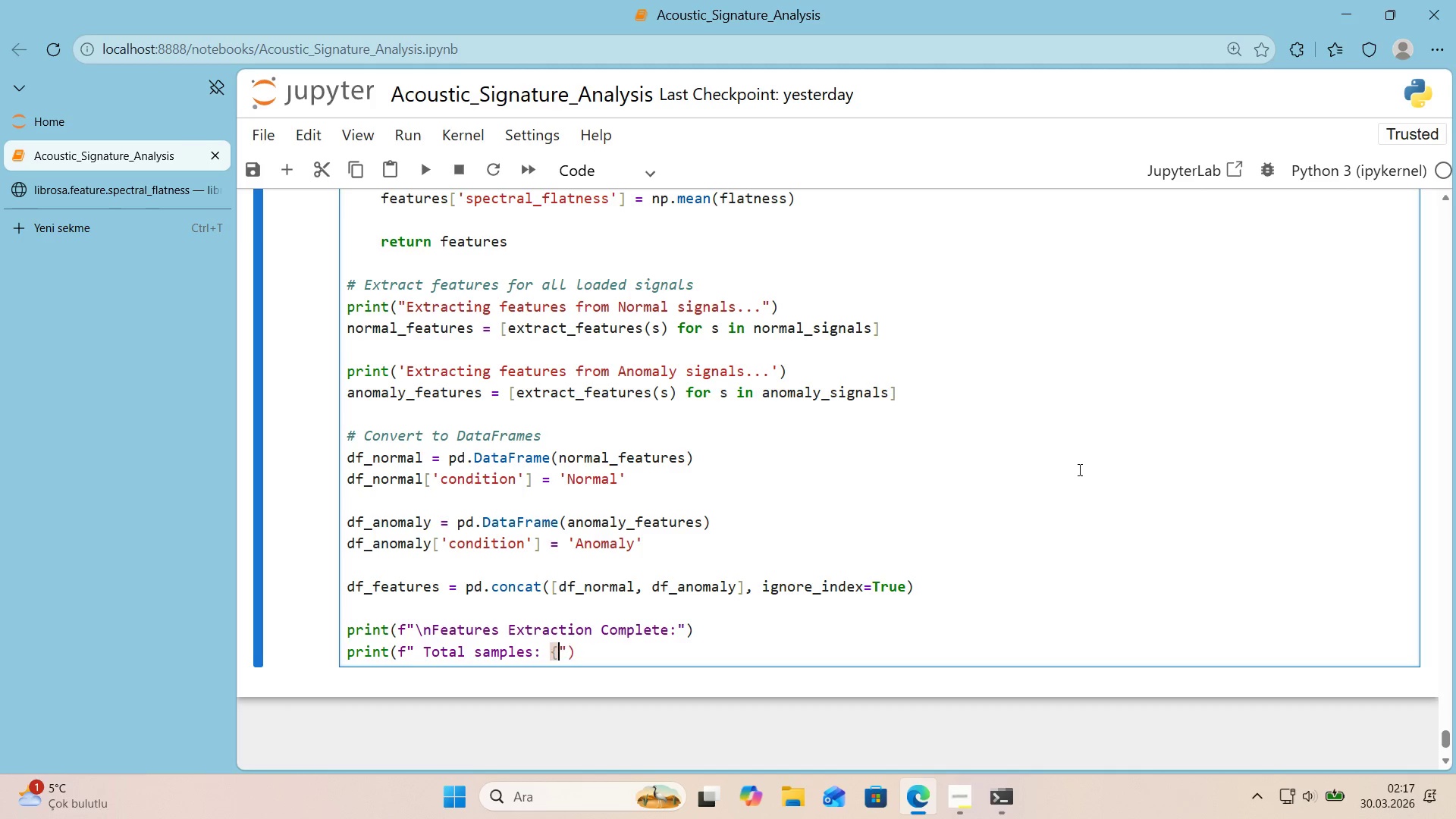 
key(Alt+Control+0)
 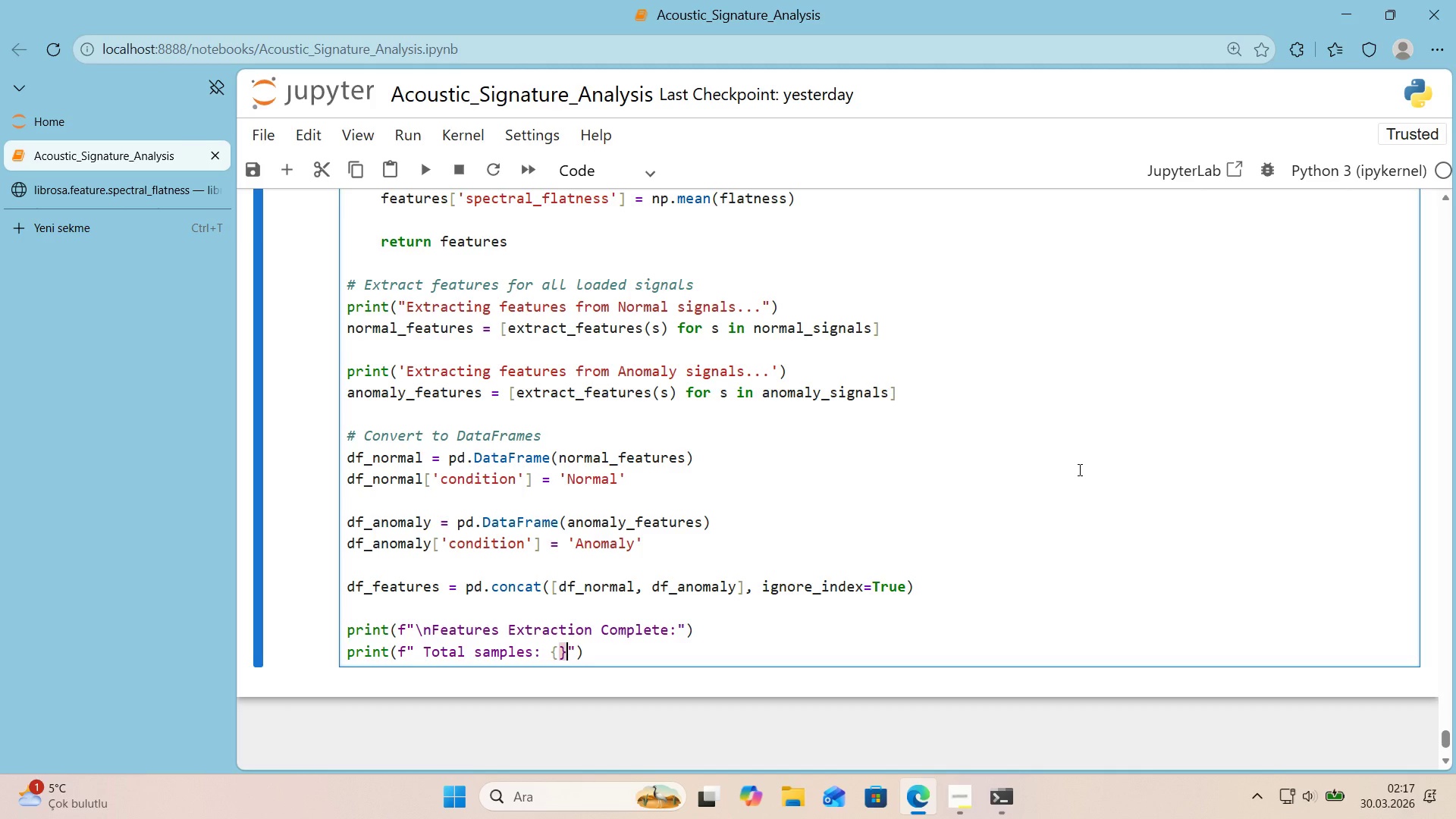 
key(ArrowLeft)
 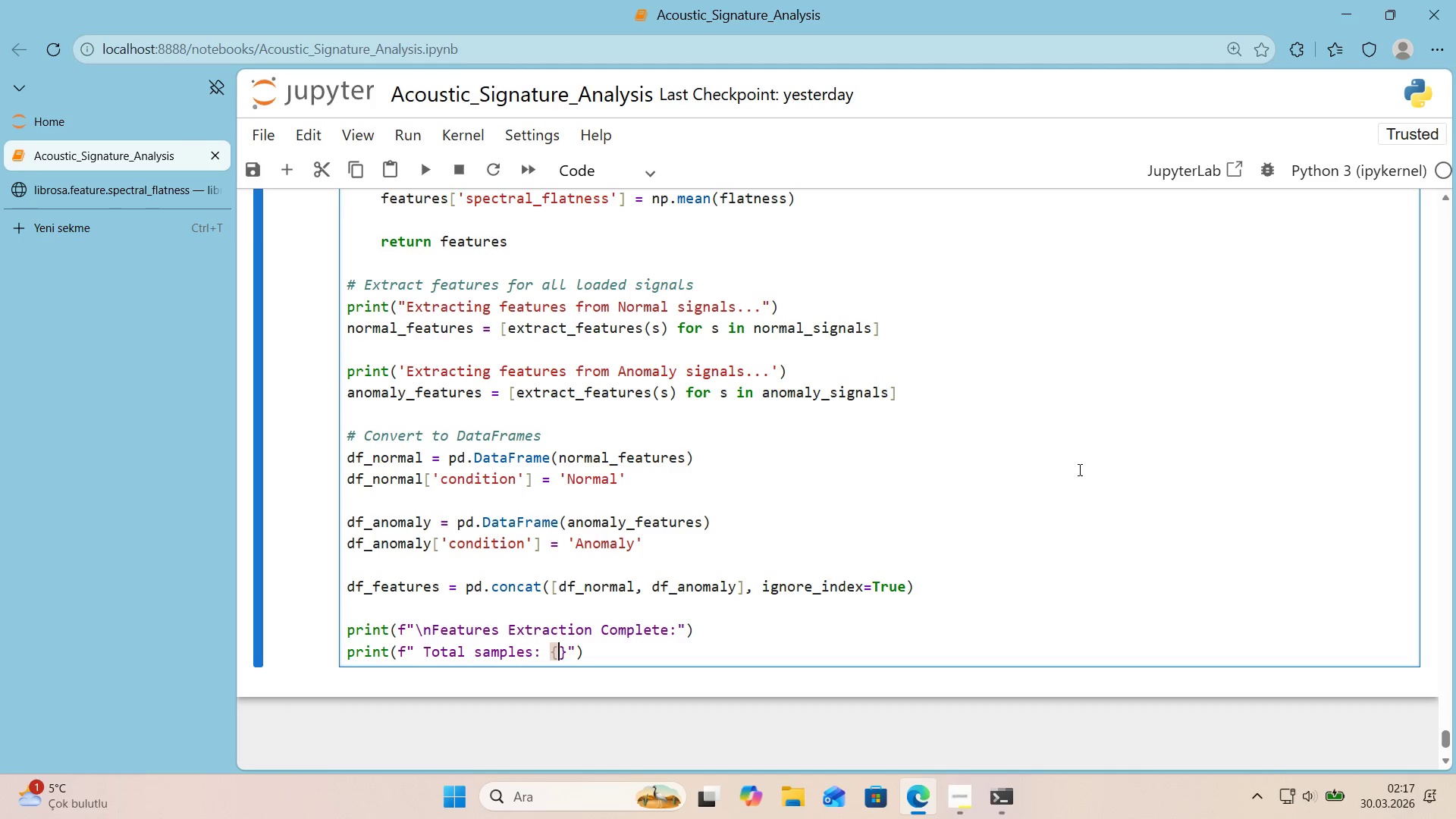 
type(len*()
 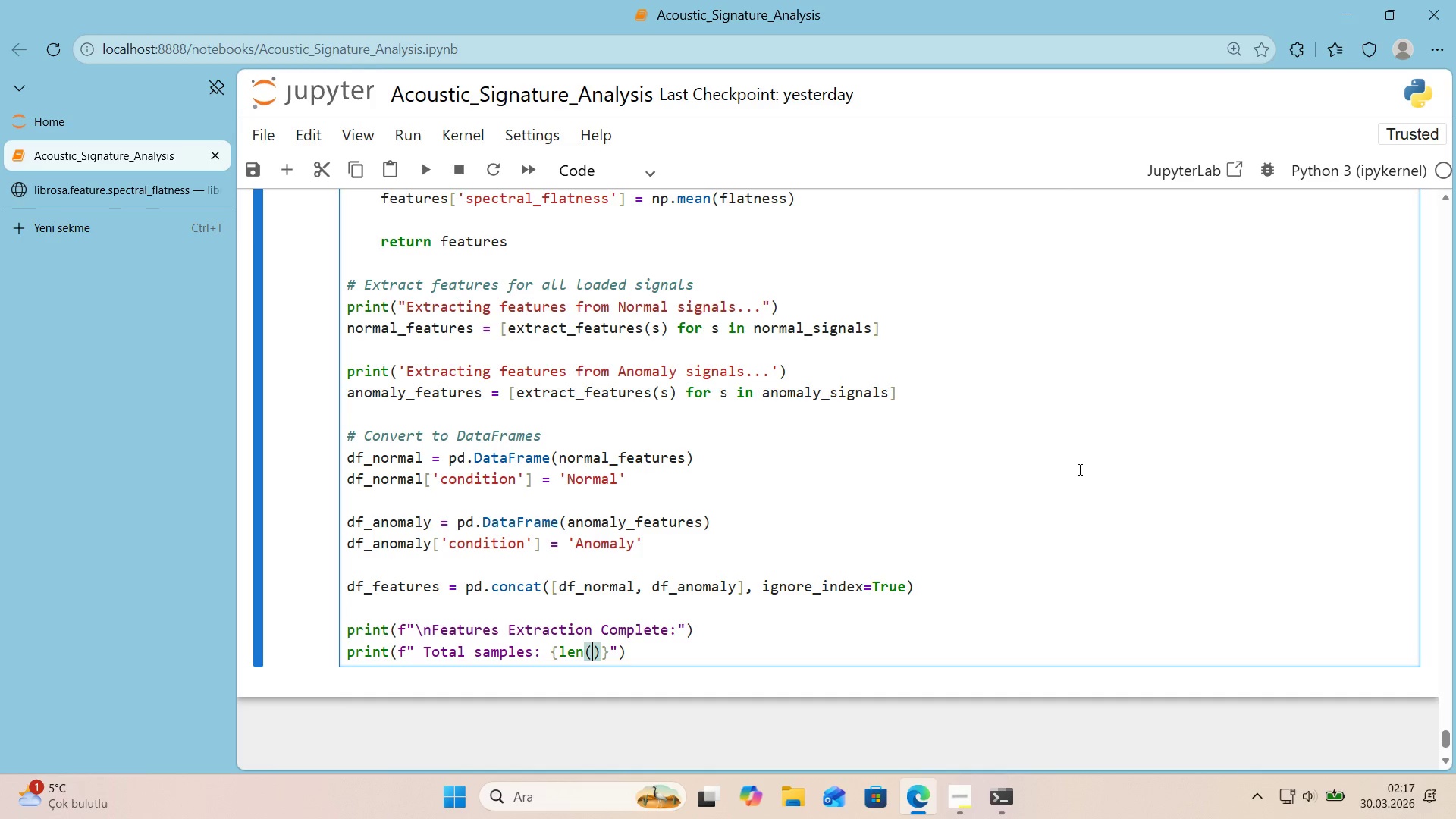 
 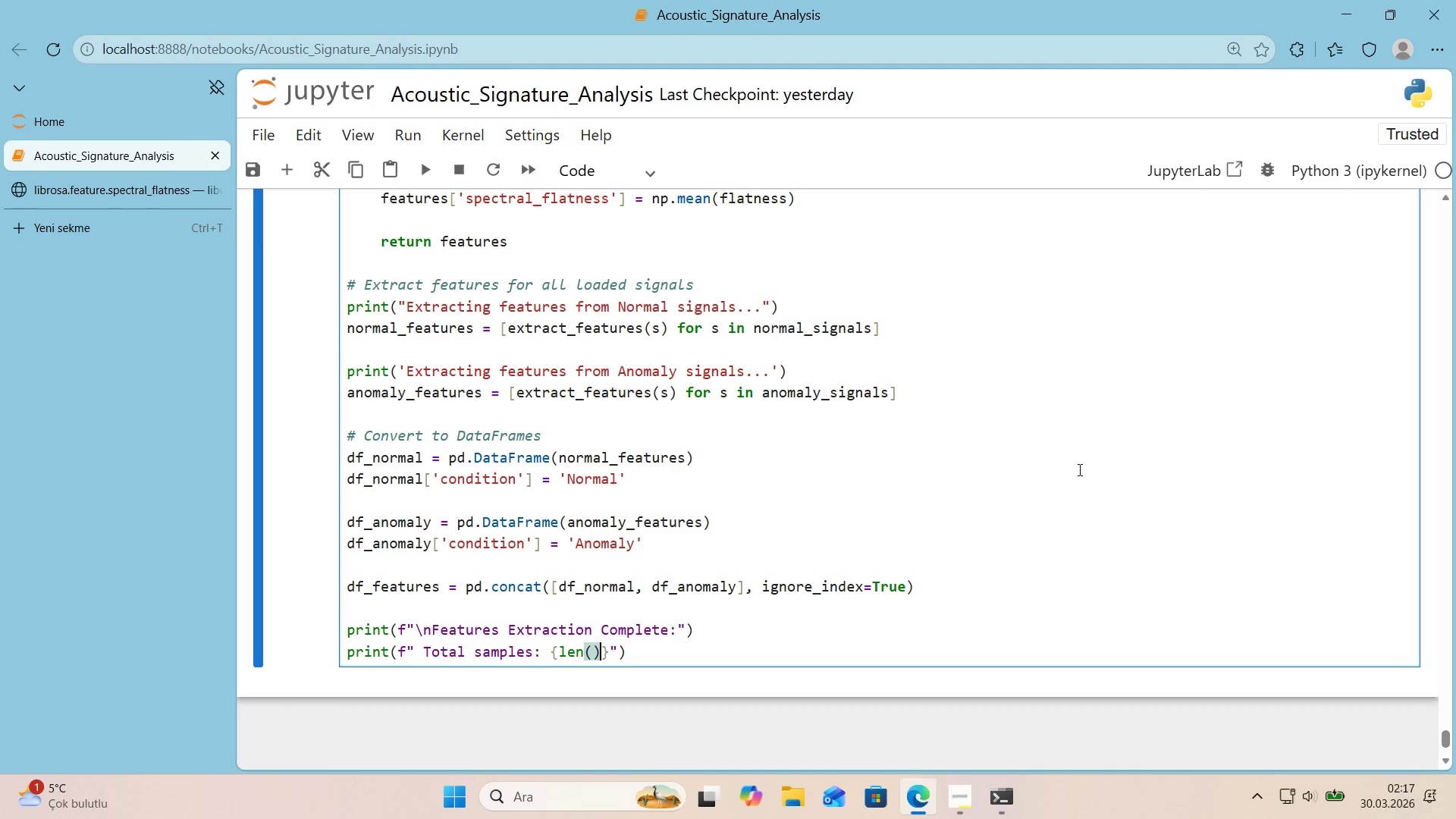 
key(ArrowLeft)
 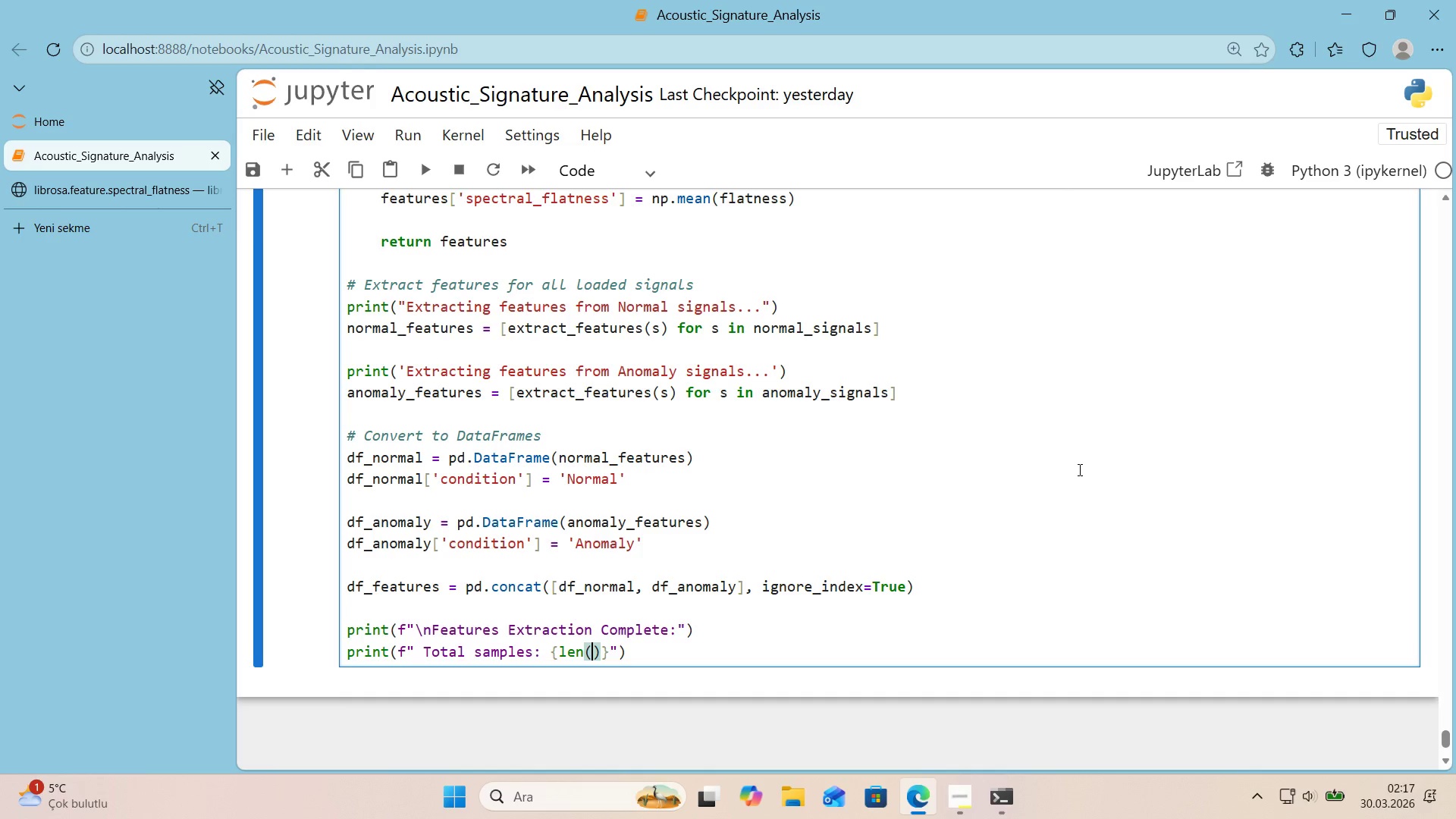 
type(df_Fea)
key(Backspace)
key(Backspace)
key(Backspace)
type(F)
key(Backspace)
type(features)
 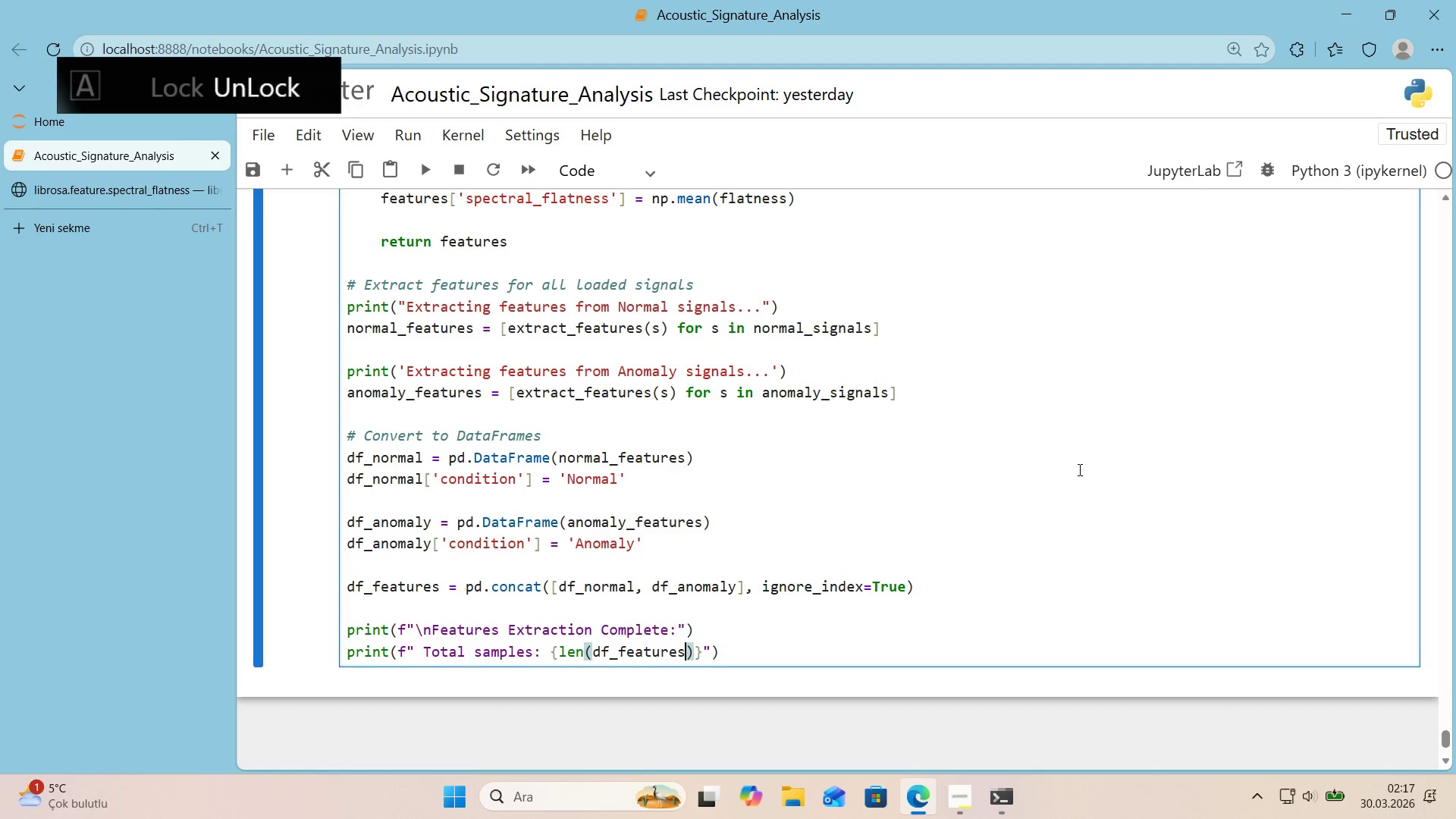 
key(ArrowRight)
 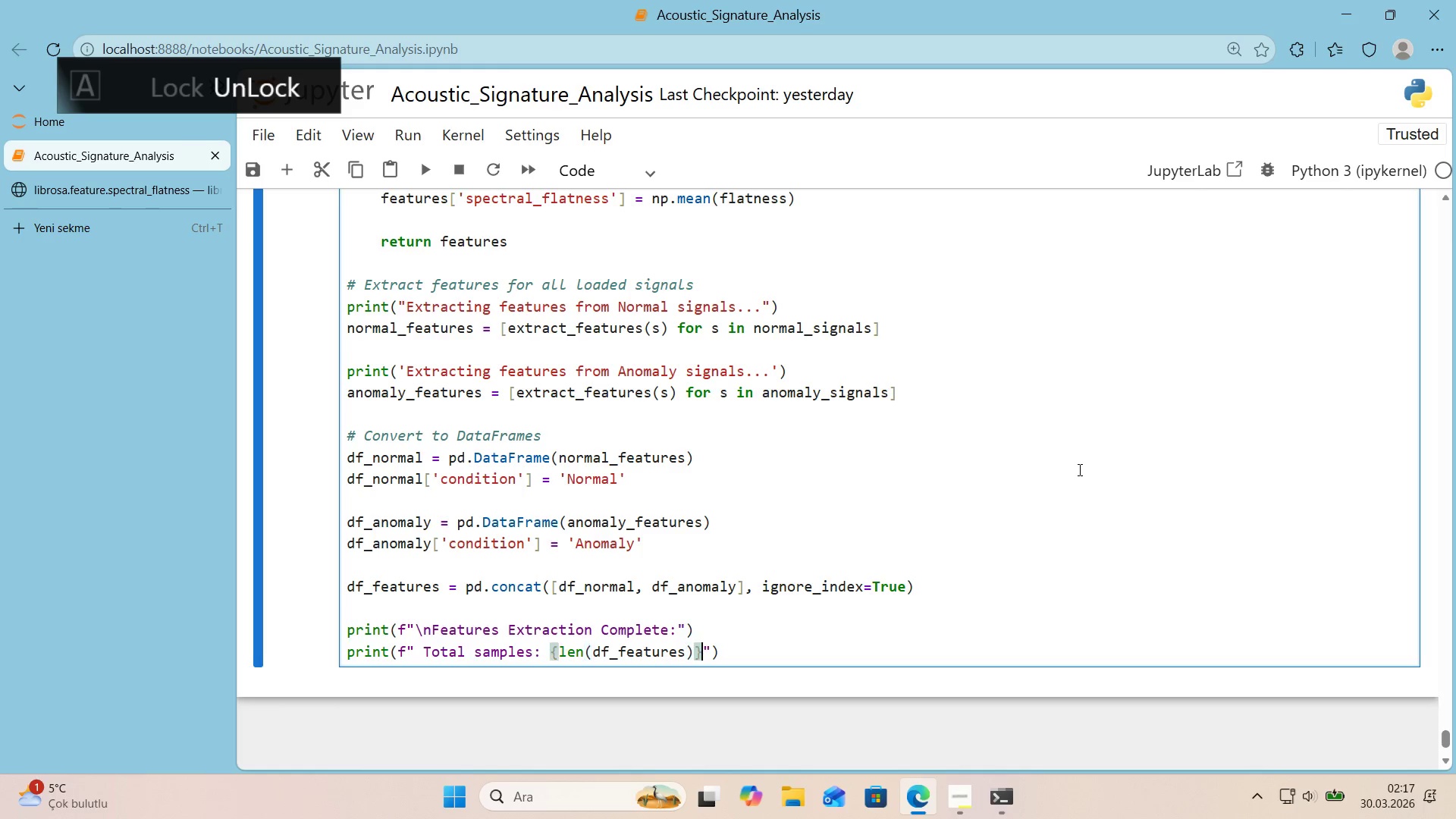 
key(ArrowRight)
 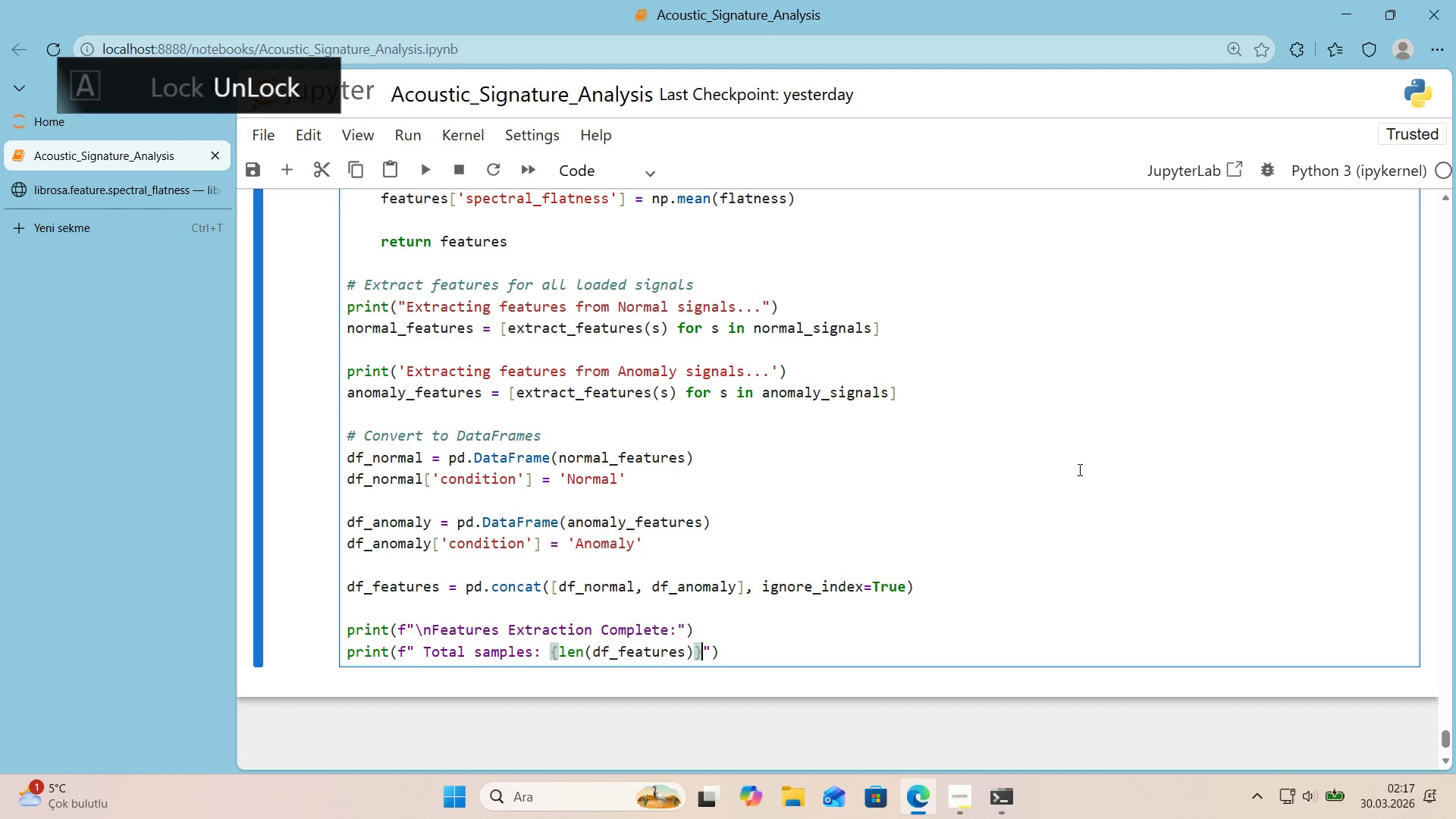 
key(ArrowRight)
 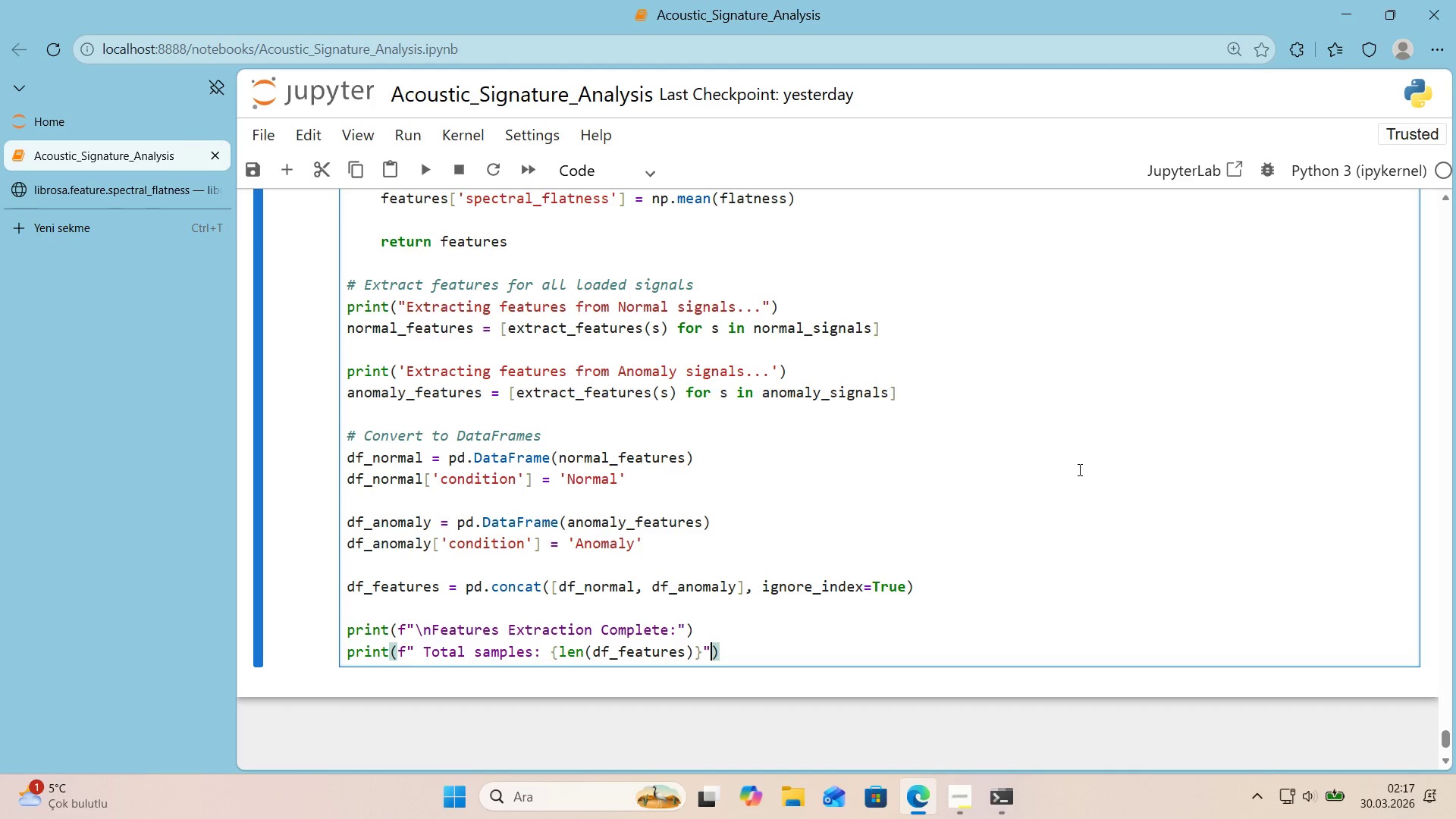 
key(ArrowRight)
 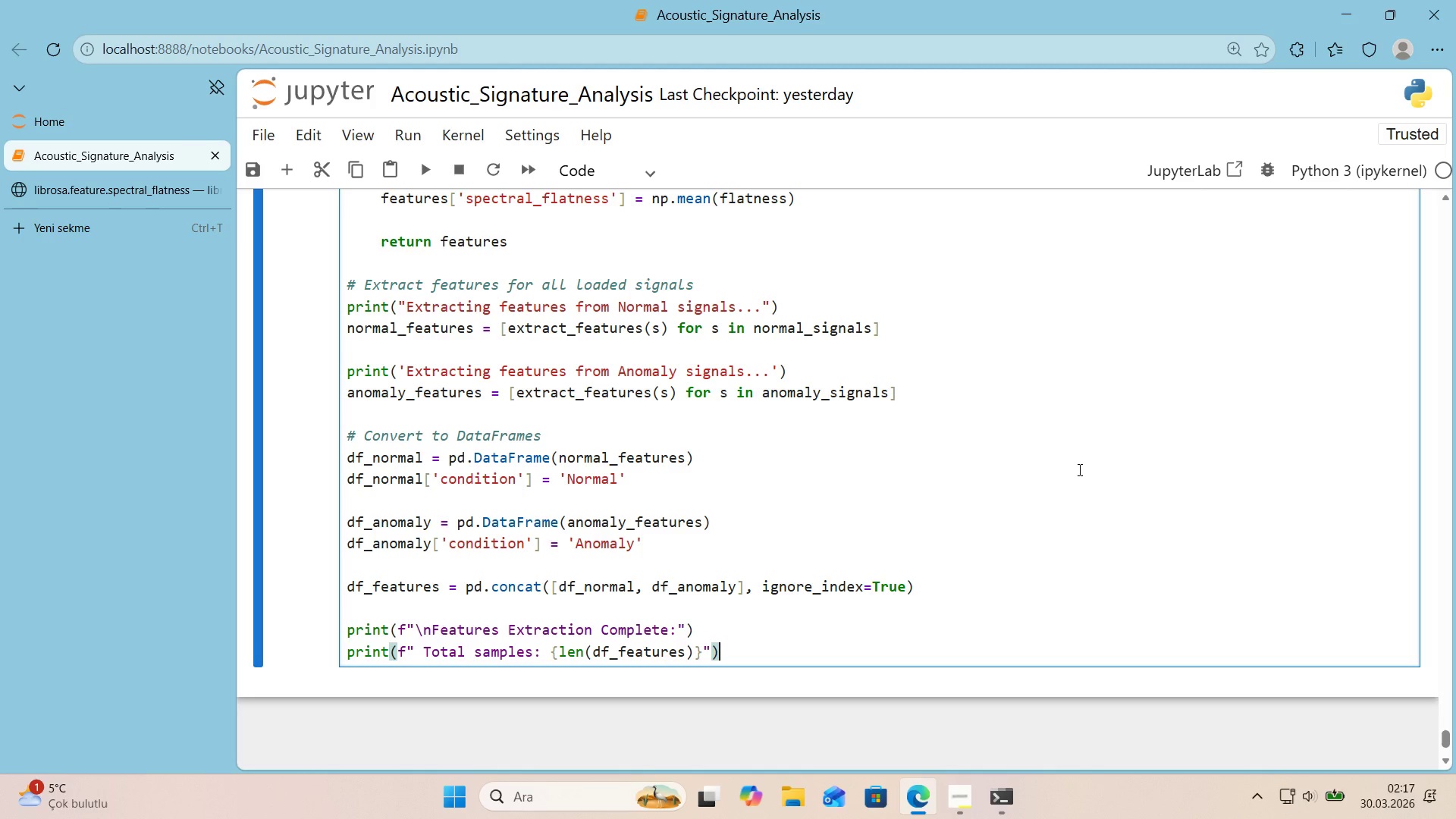 
key(Enter)
 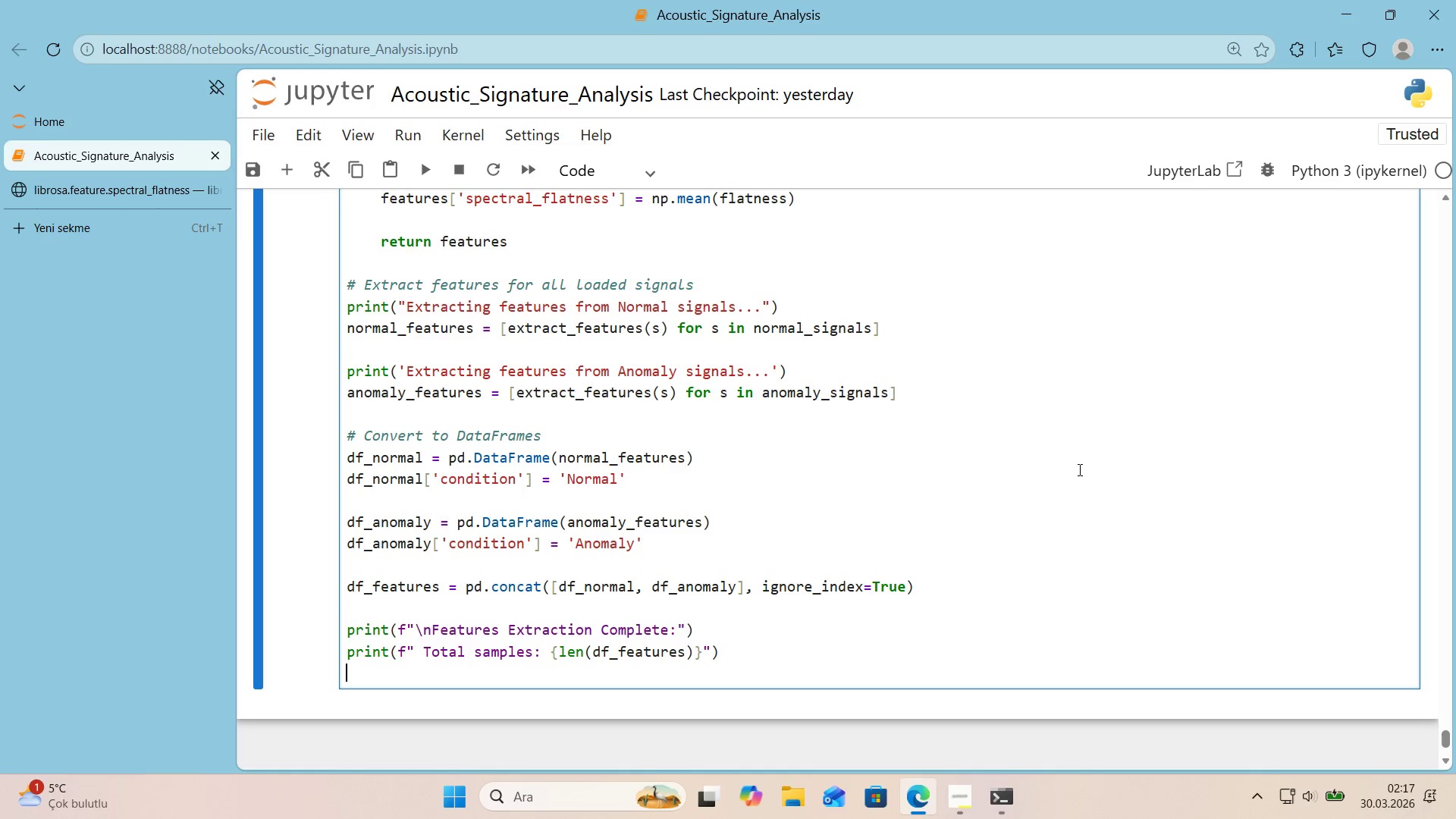 
wait(6.34)
 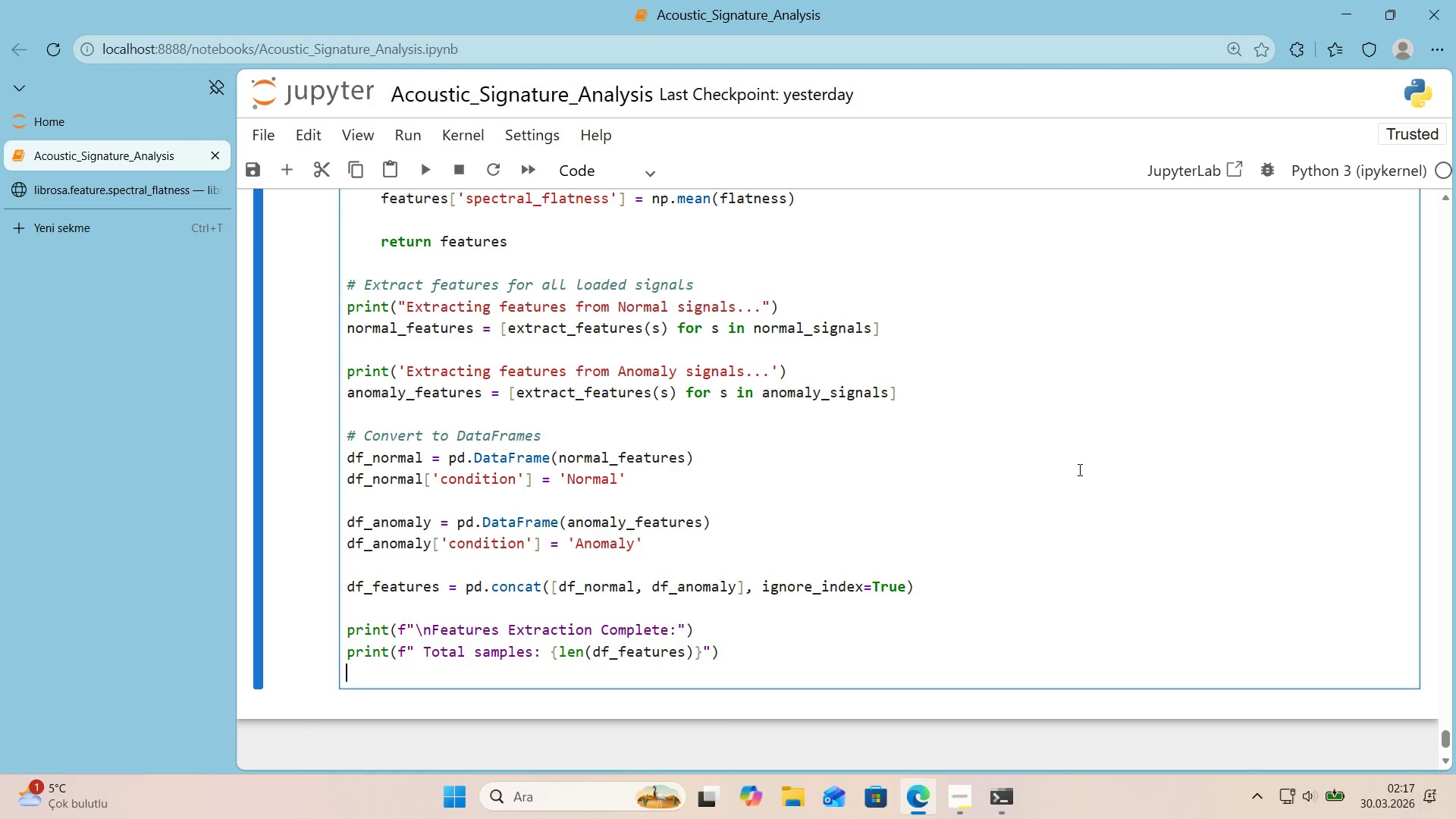 
type(pr'nt*()
 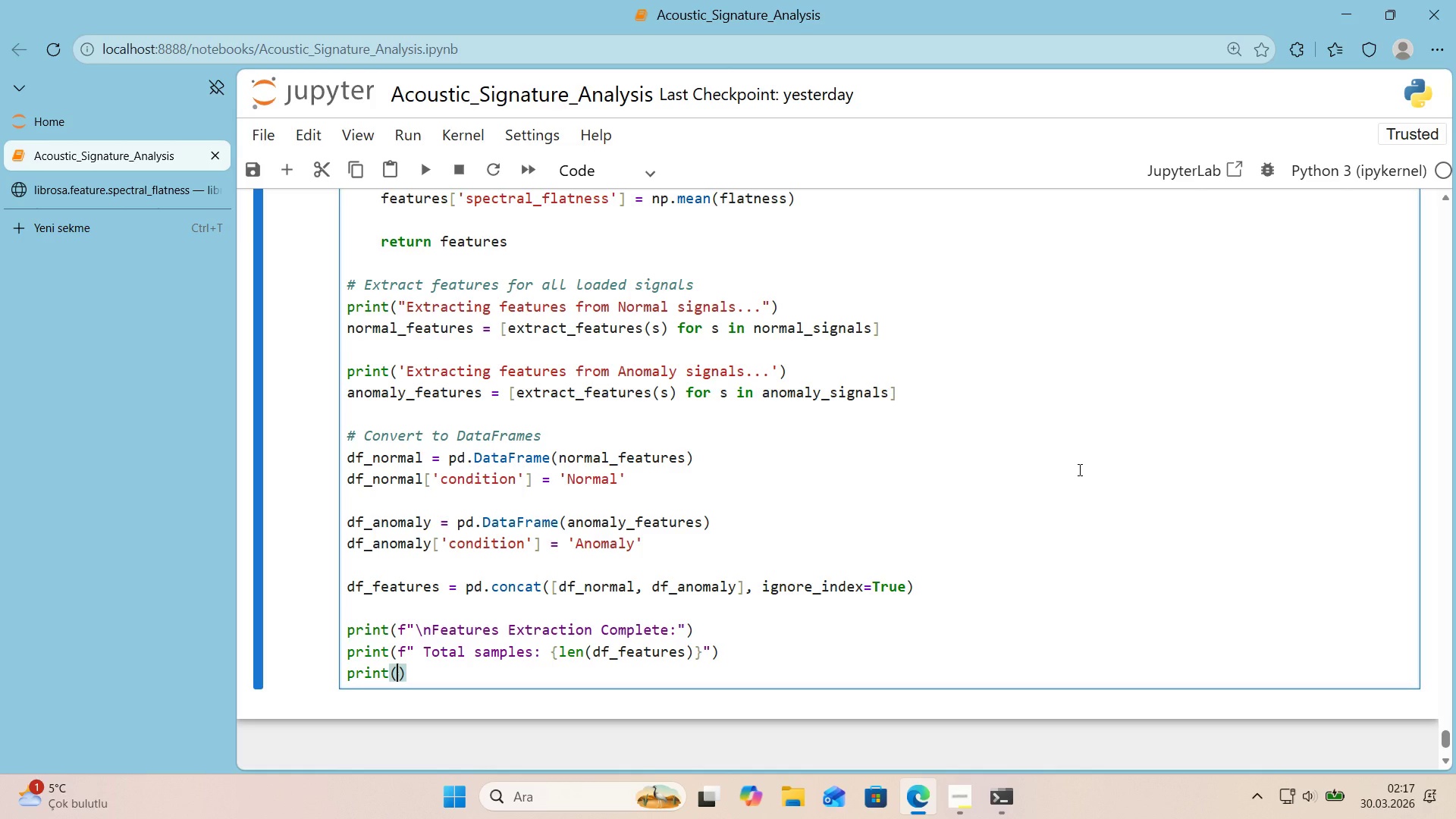 
 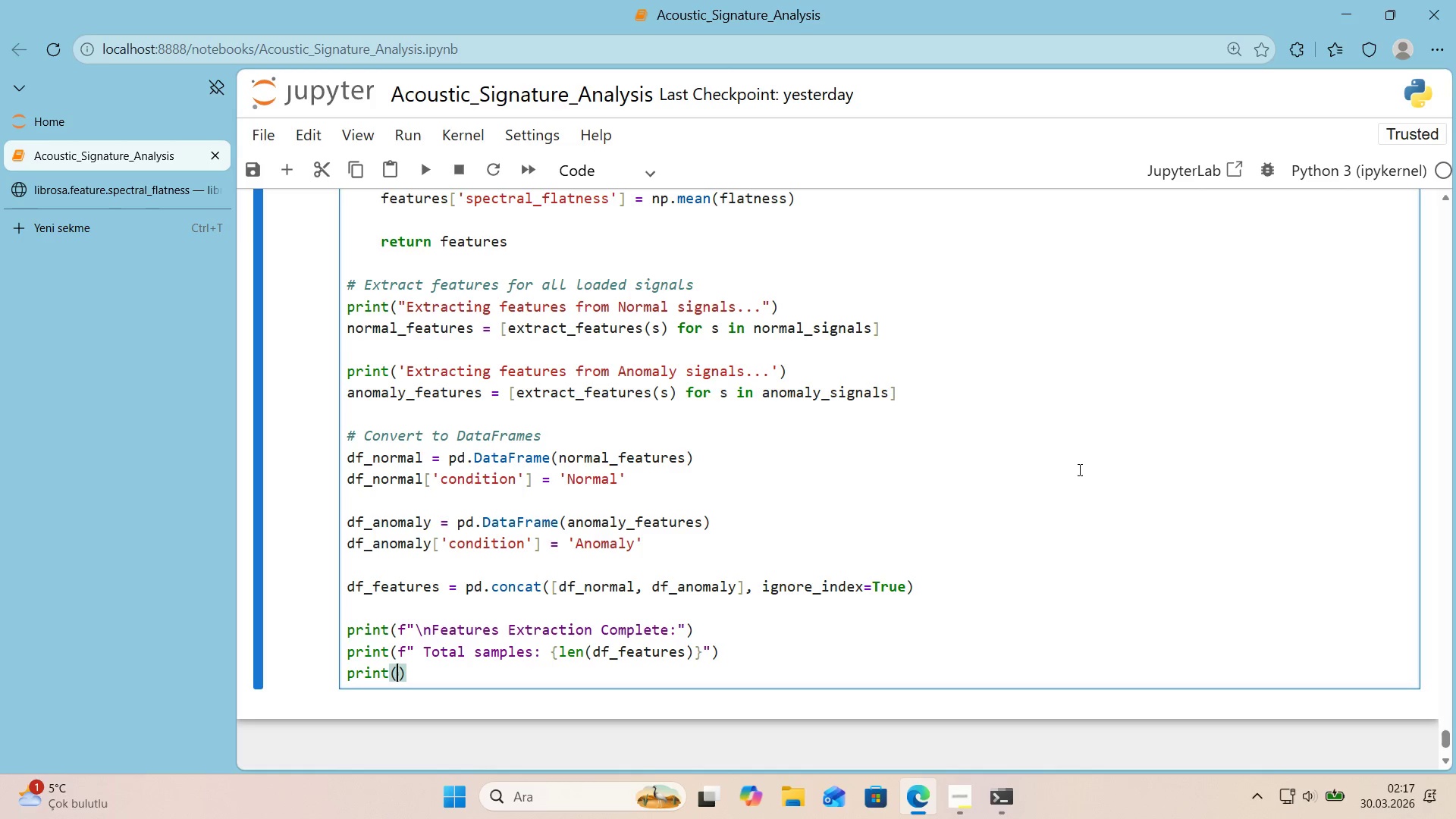 
key(ArrowLeft)
 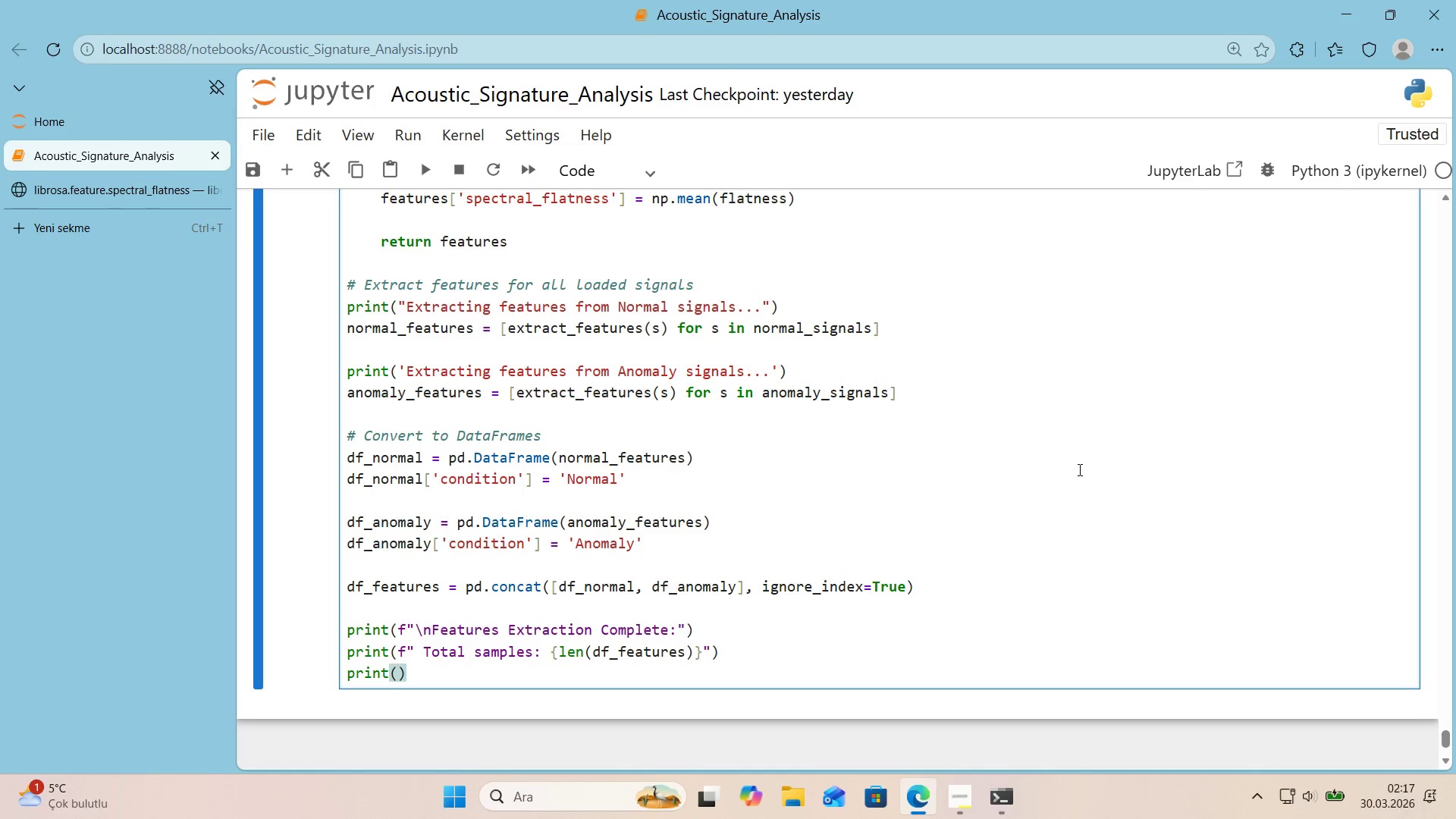 
key(F)
 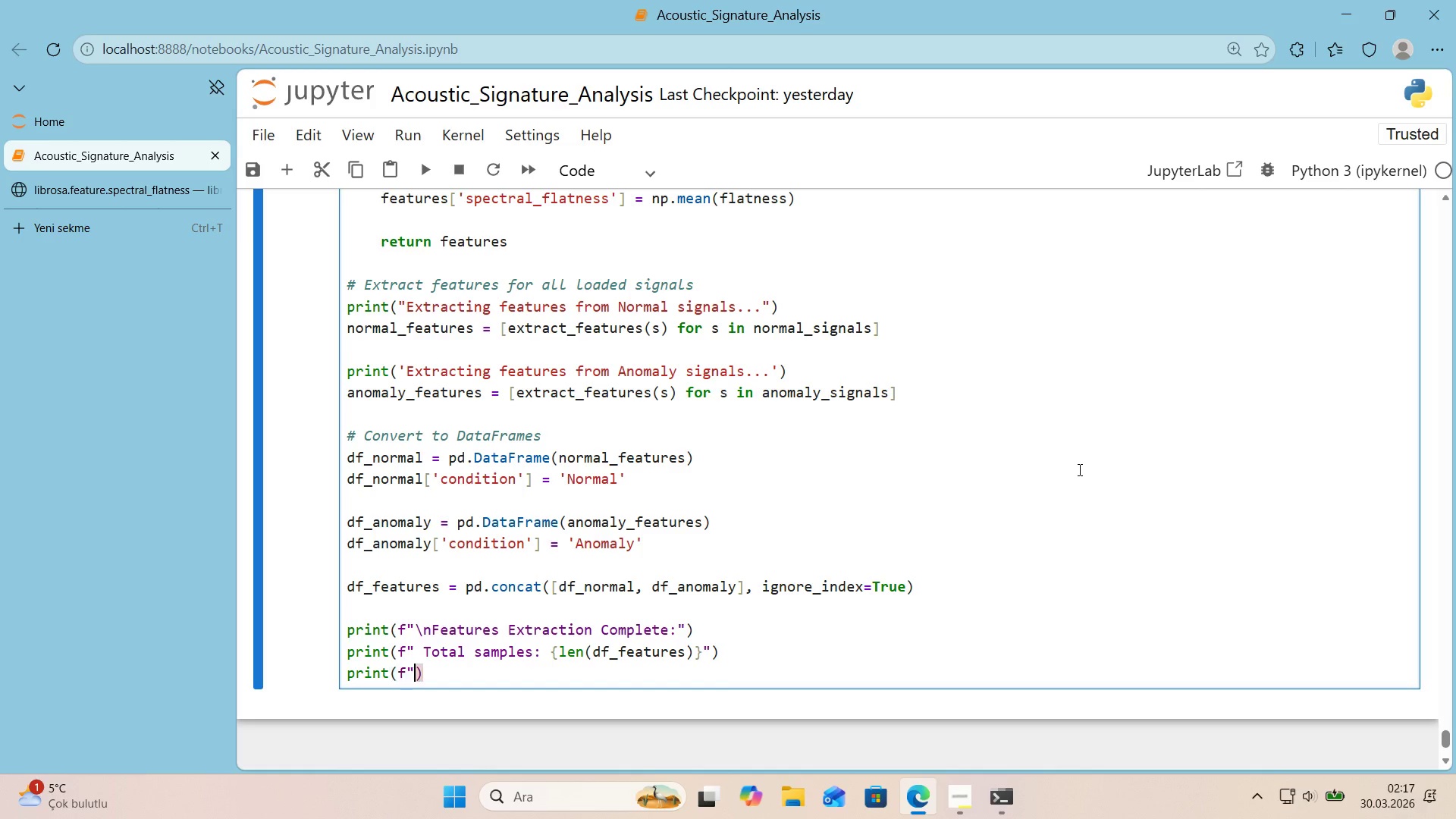 
key(Backquote)
 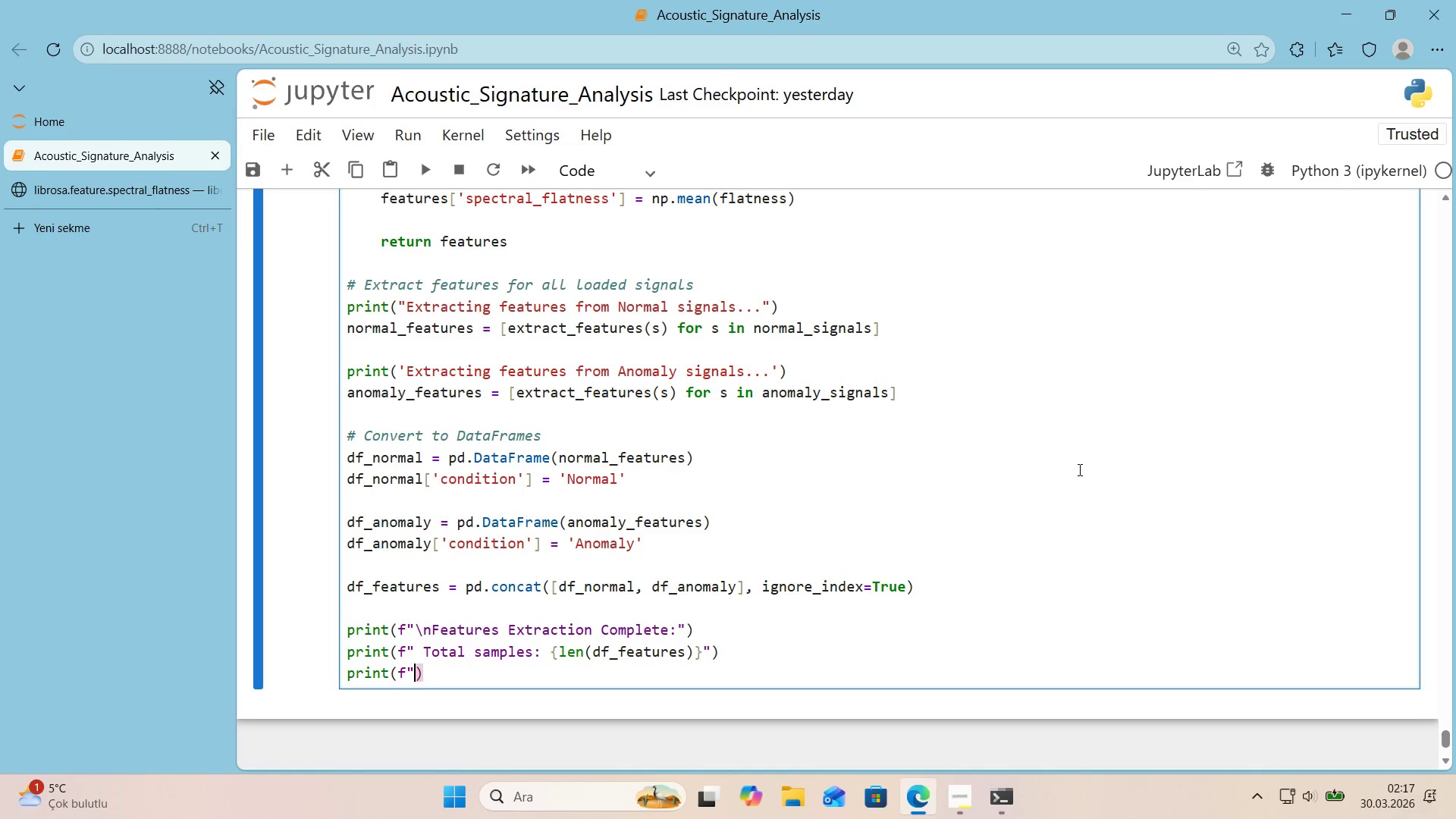 
key(Backquote)
 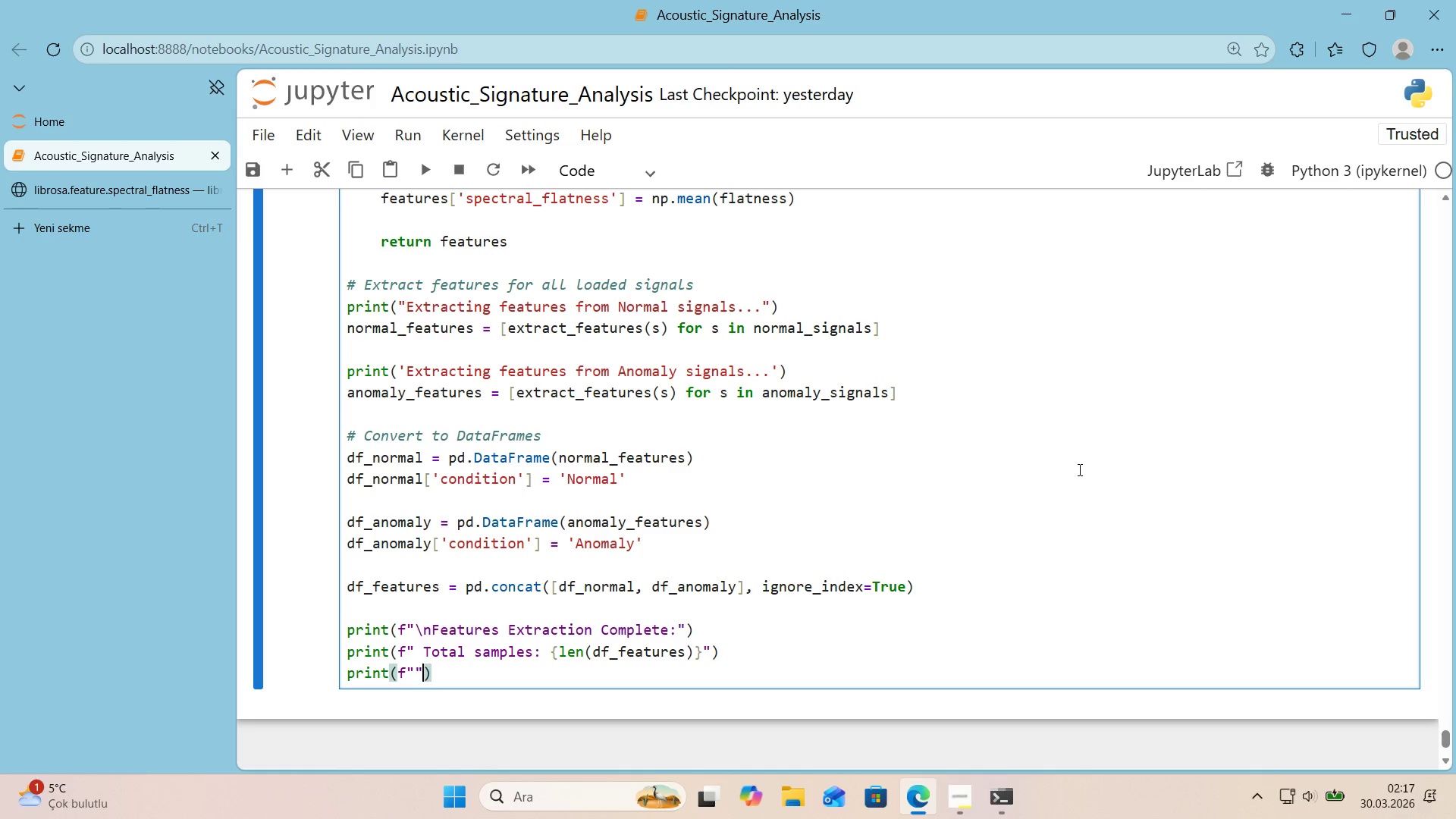 
key(ArrowLeft)
 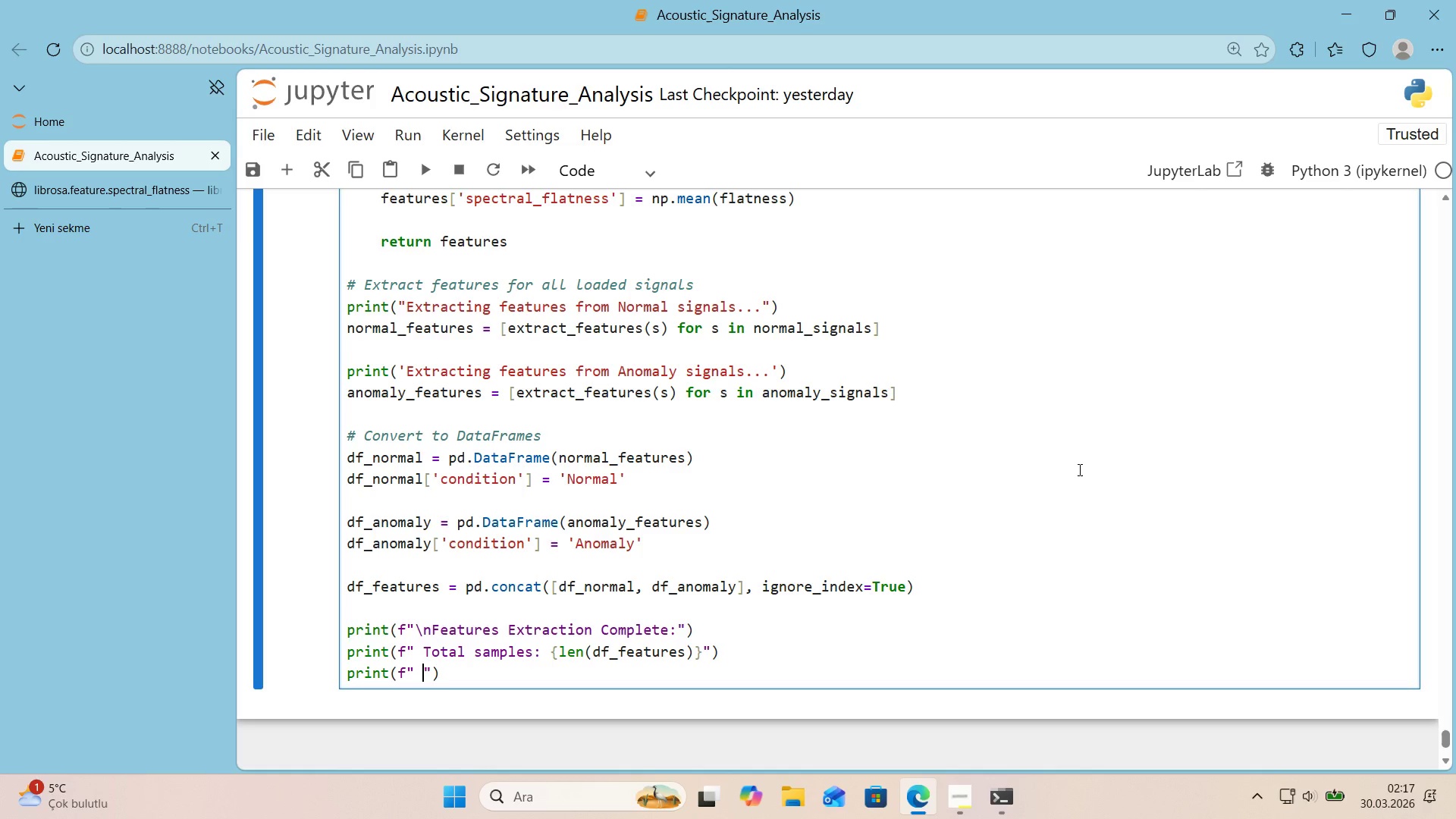 
type( Features per sample> )
 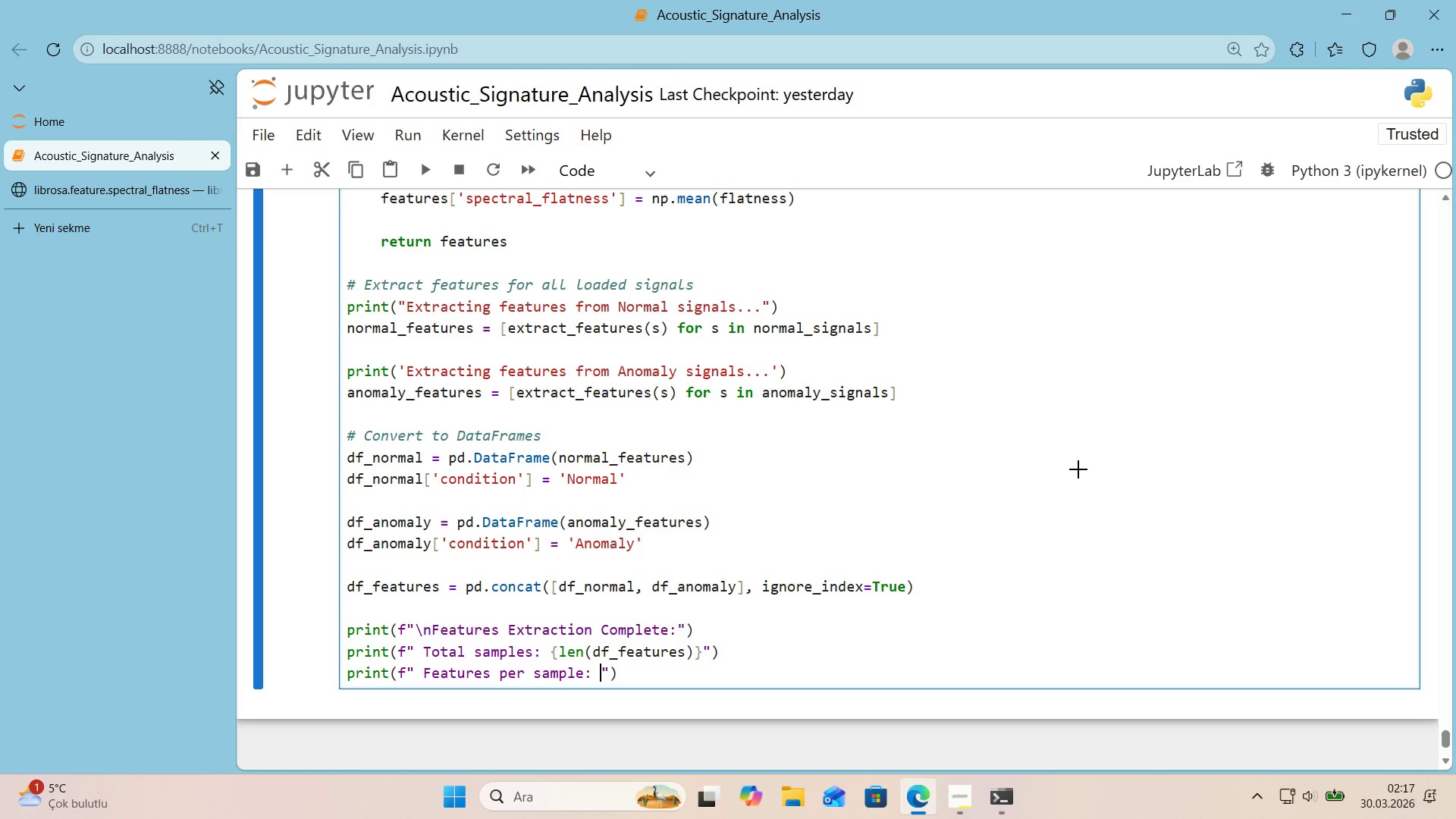 
key(Alt+Control+7)
 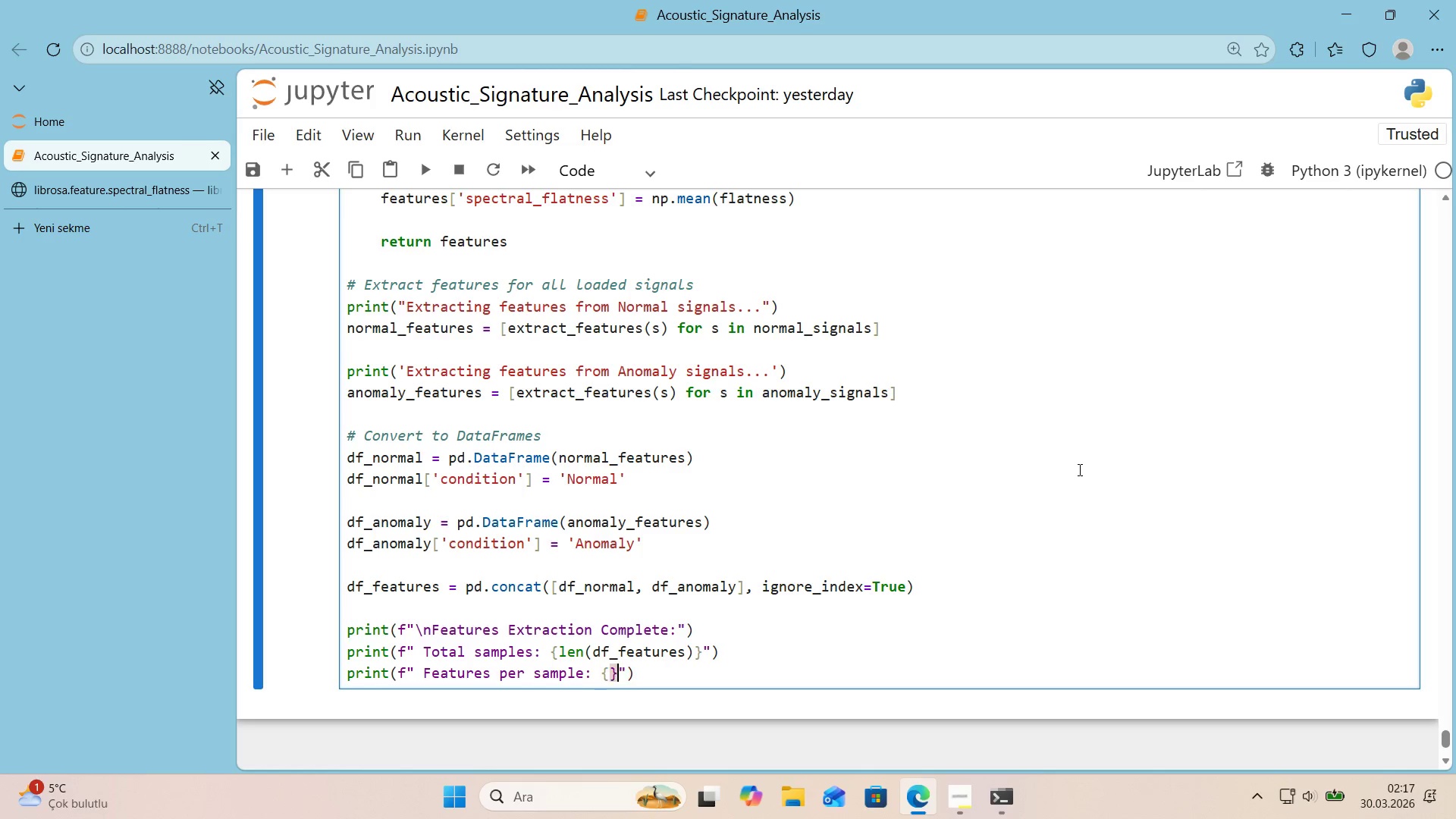 
key(Alt+Control+0)
 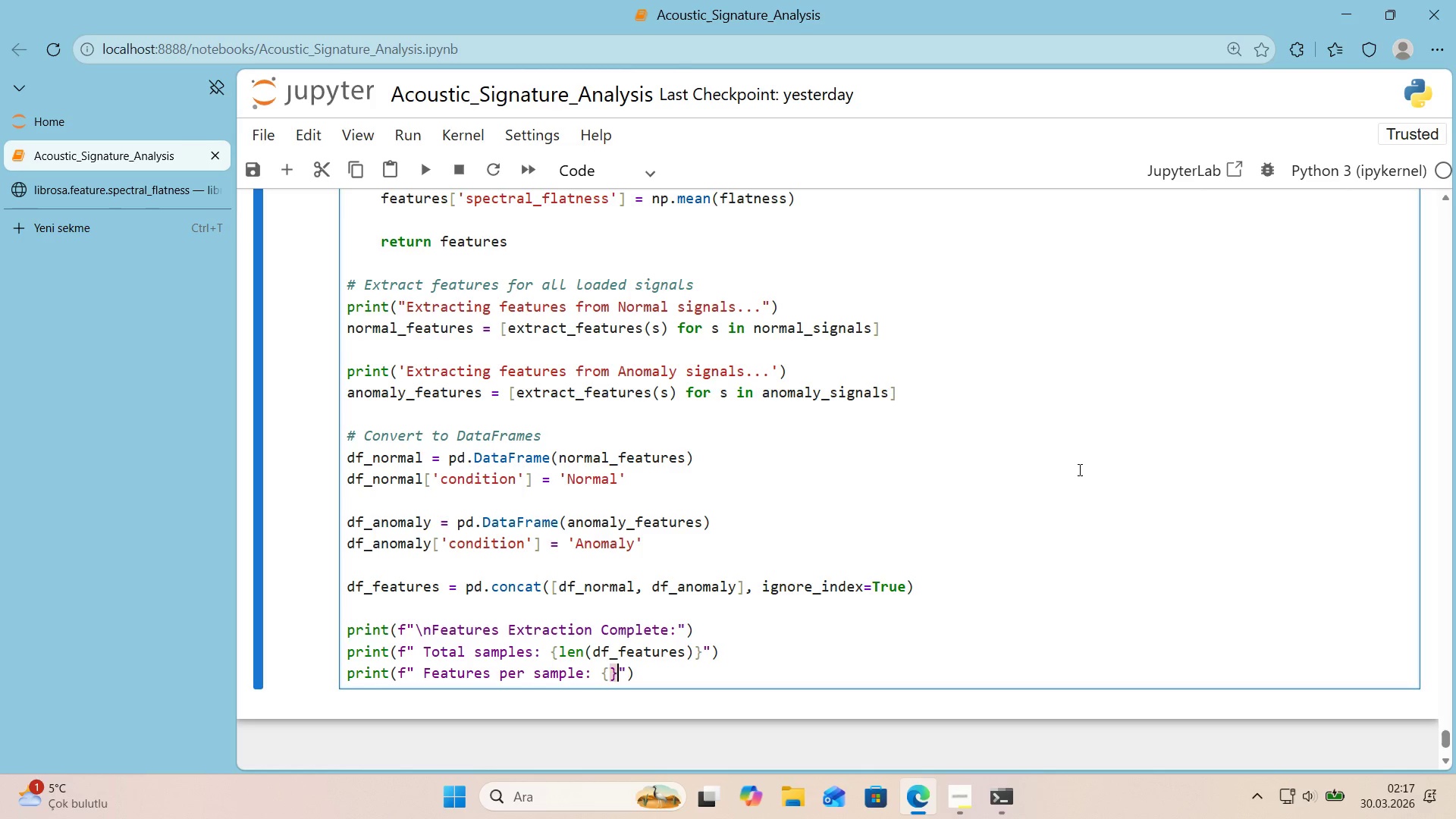 
key(ArrowLeft)
 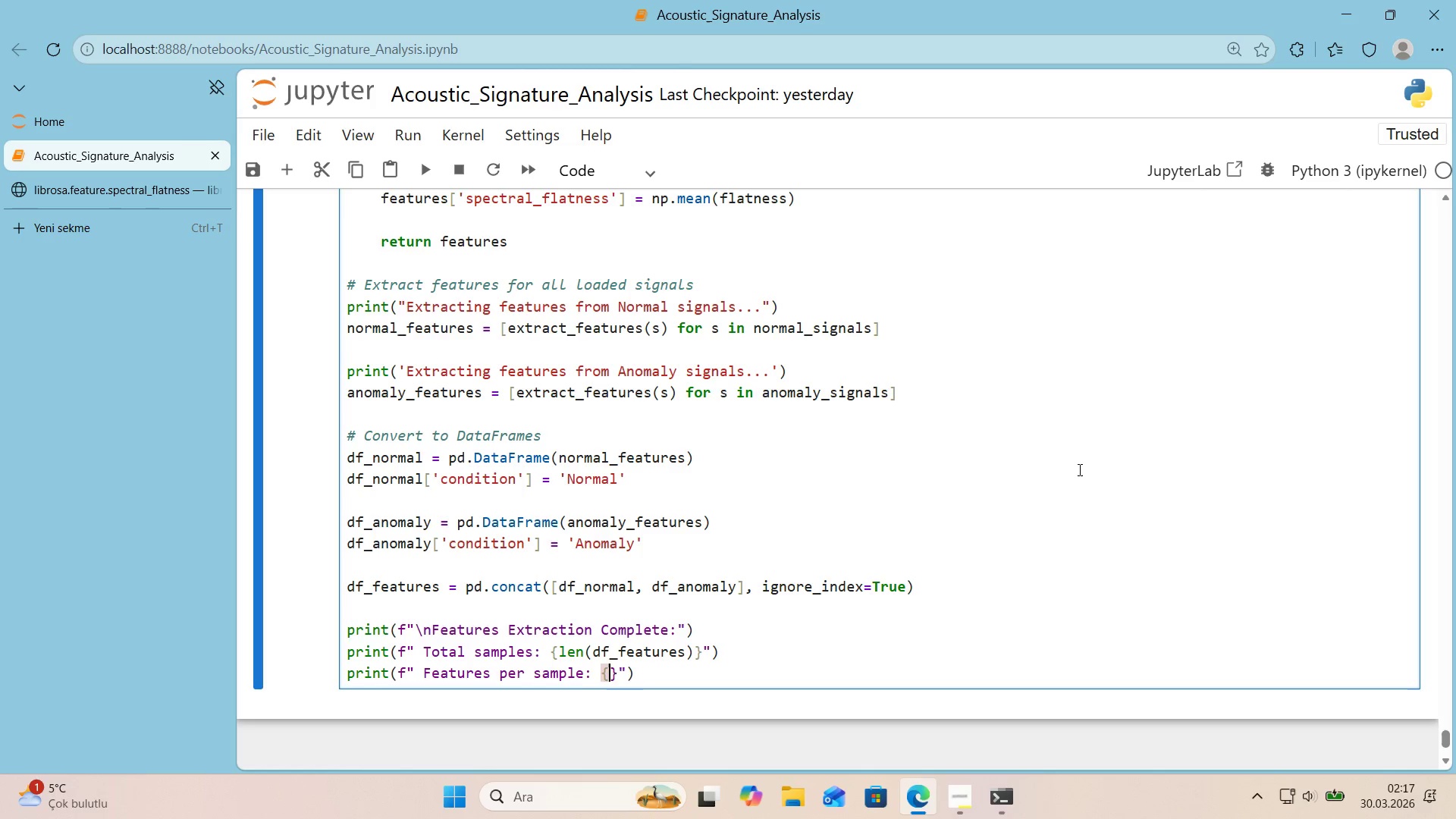 
type(len*()
 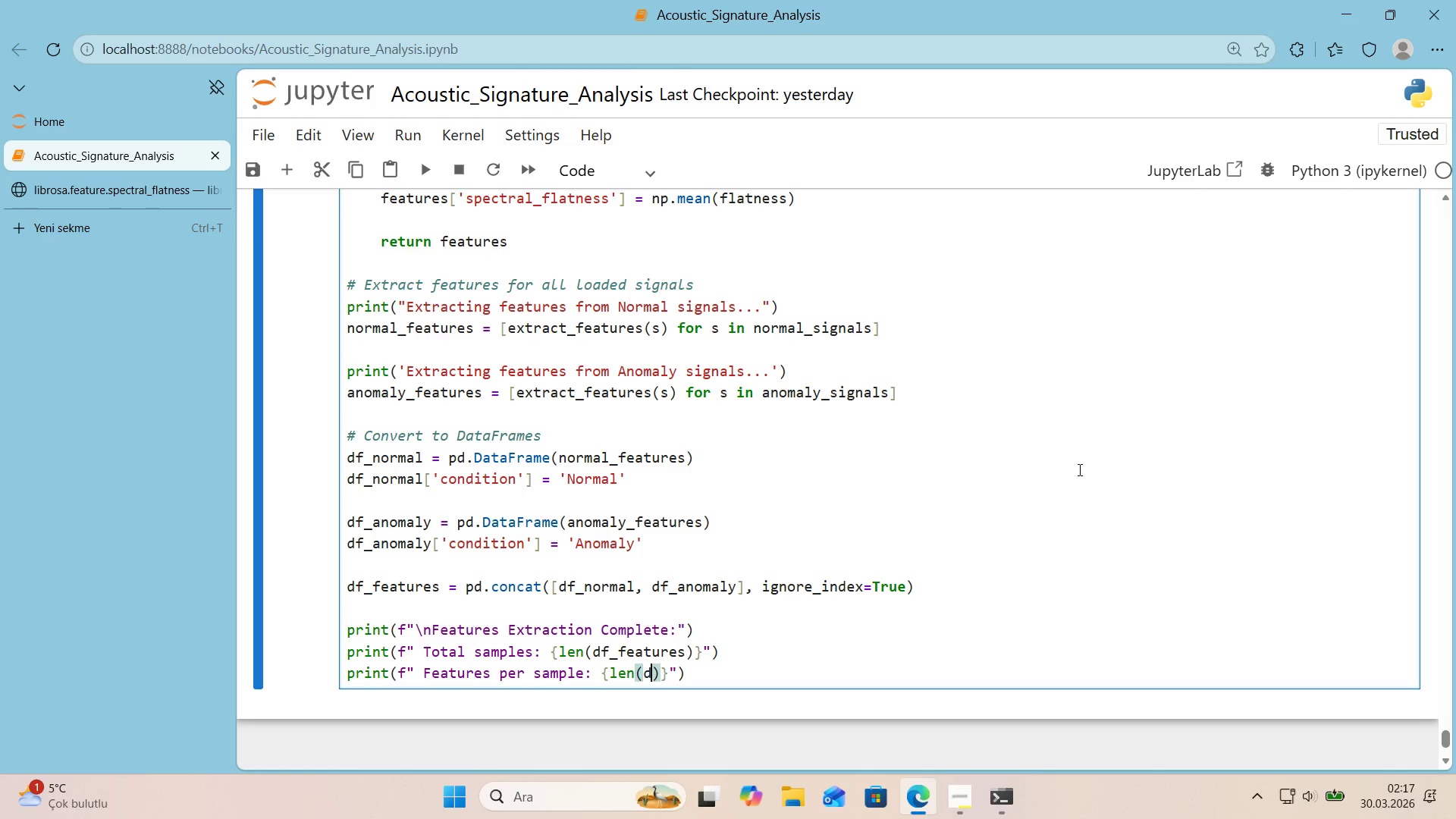 
 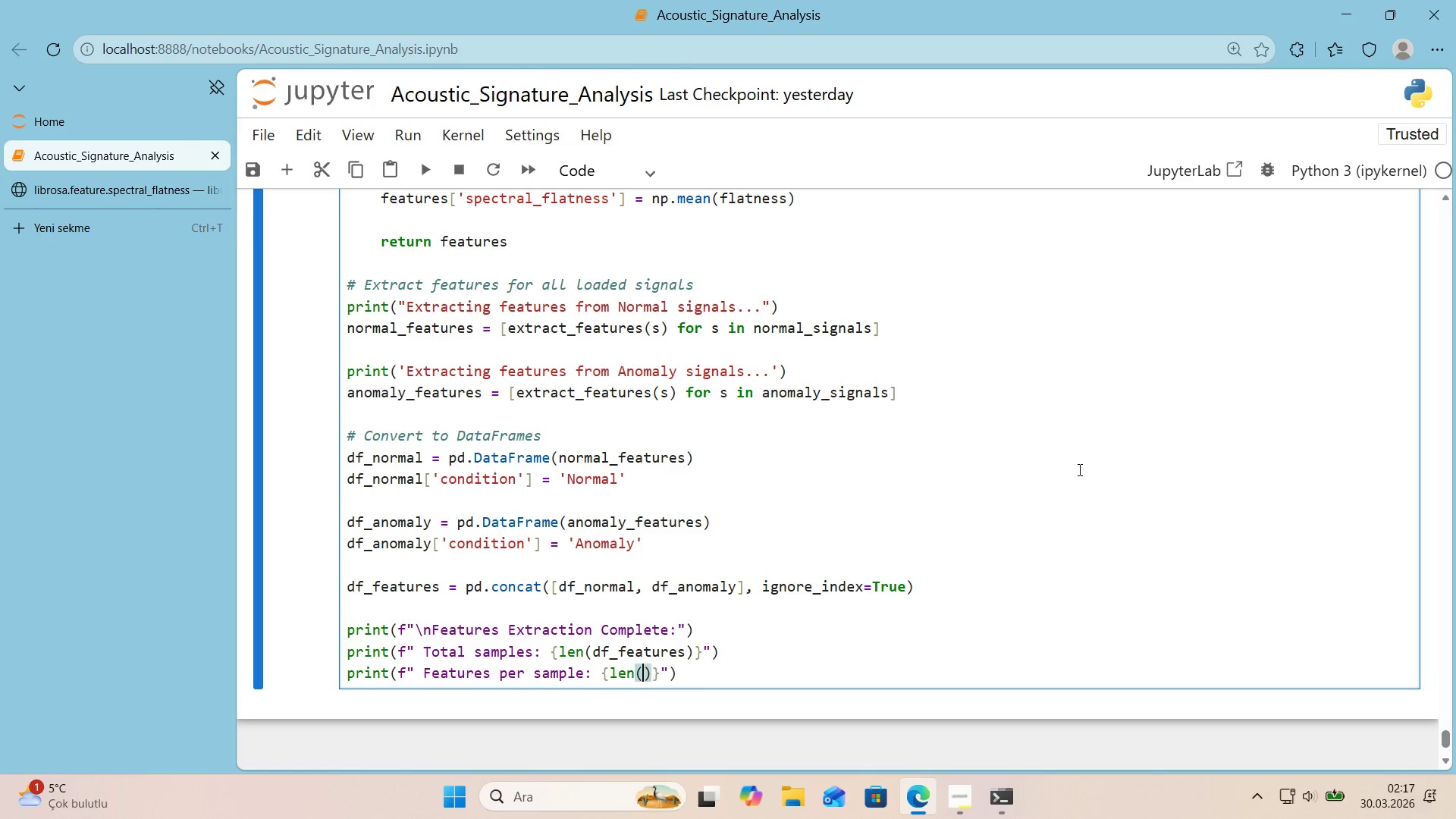 
key(ArrowLeft)
 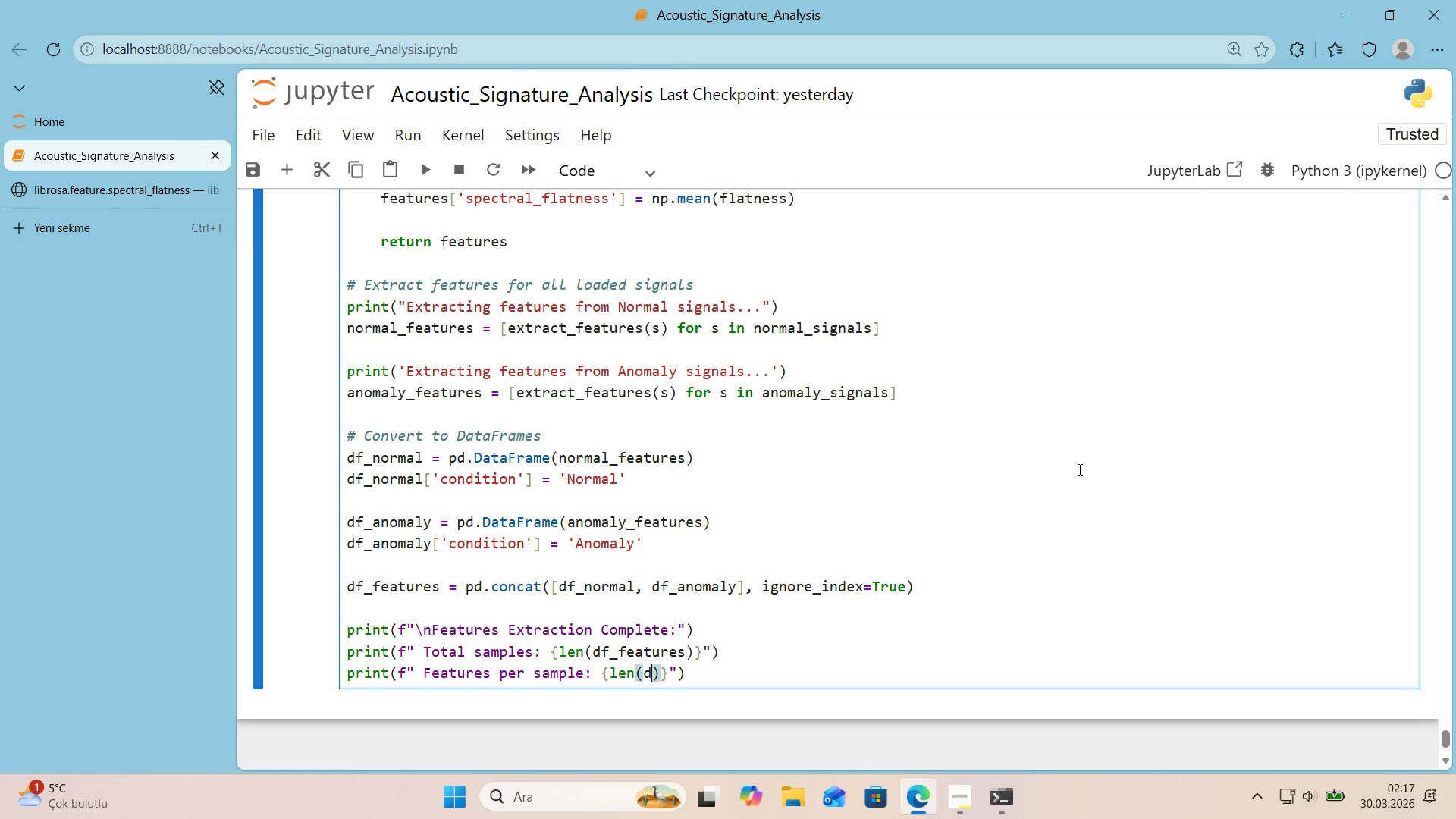 
type(df_features.columns)
 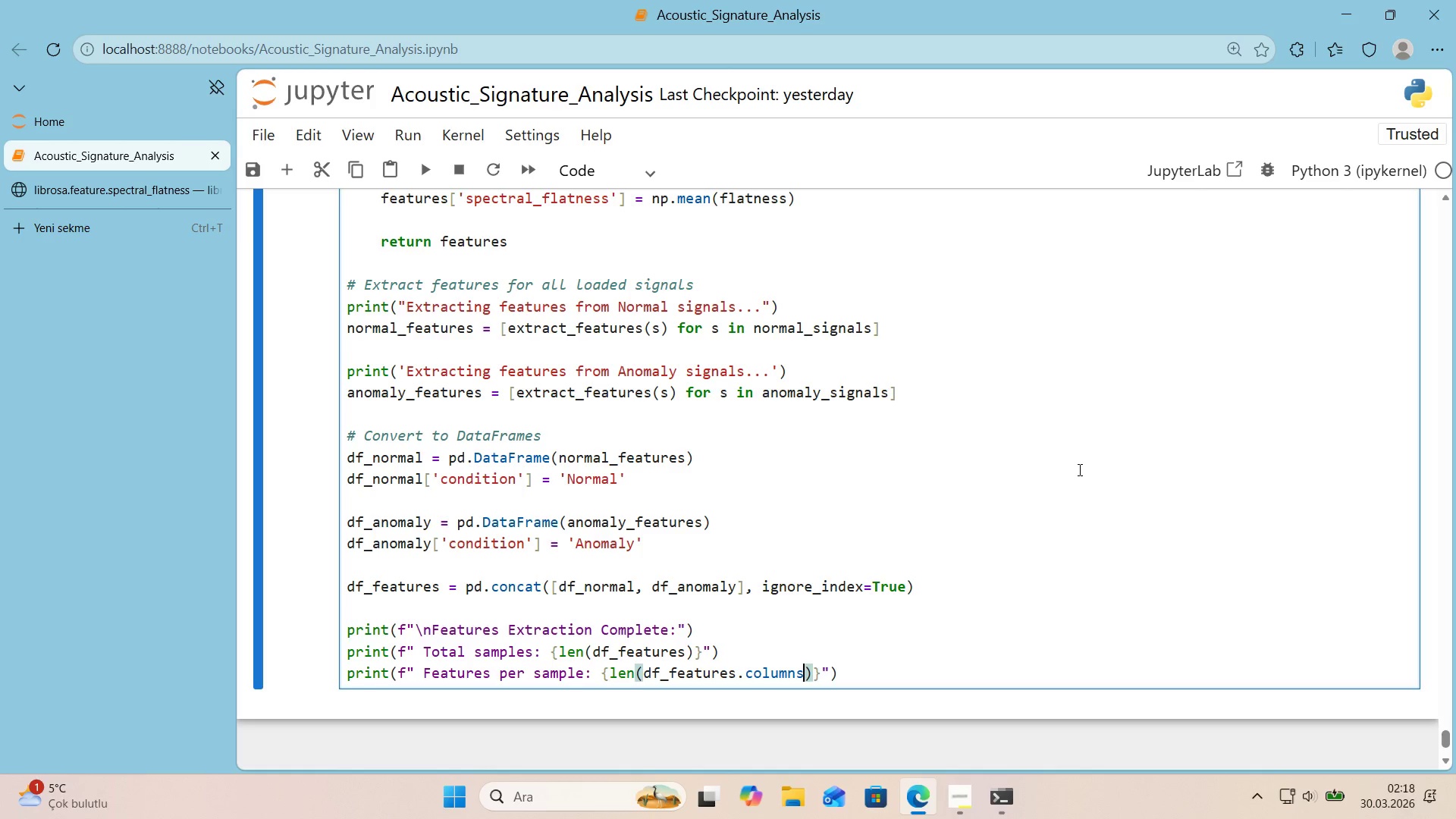 
key(ArrowRight)
 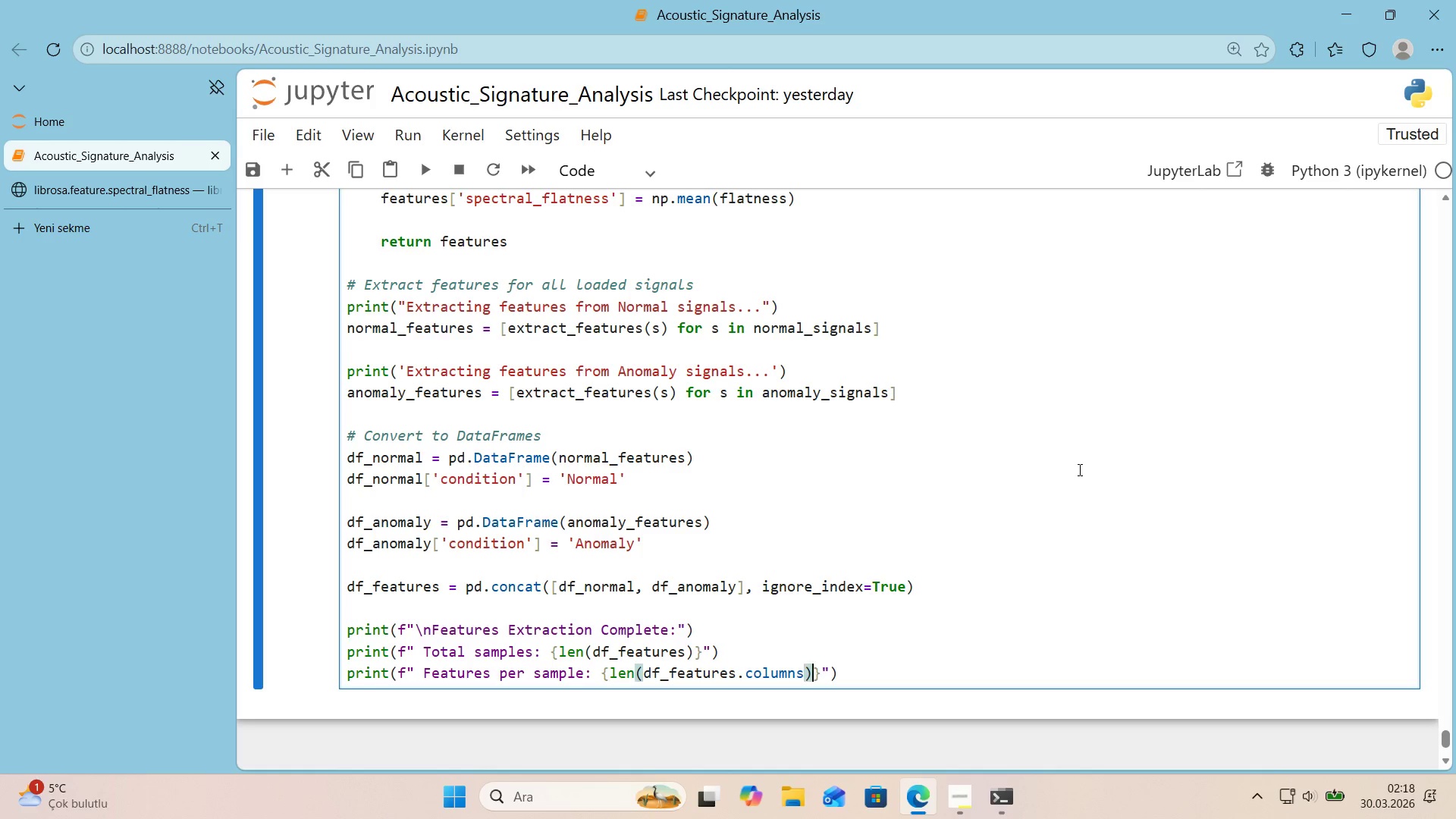 
key(ArrowDown)
 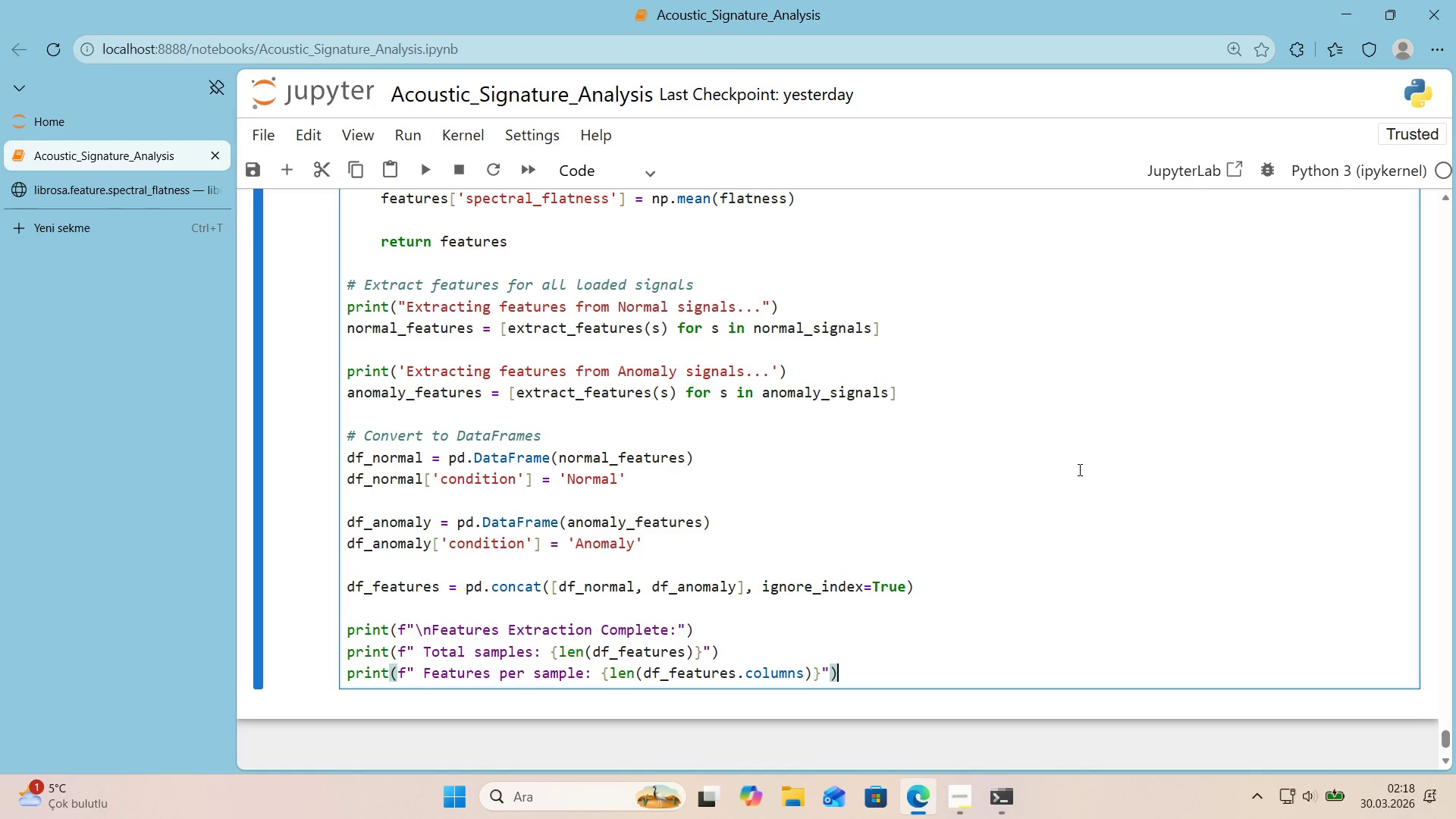 
key(Space)
 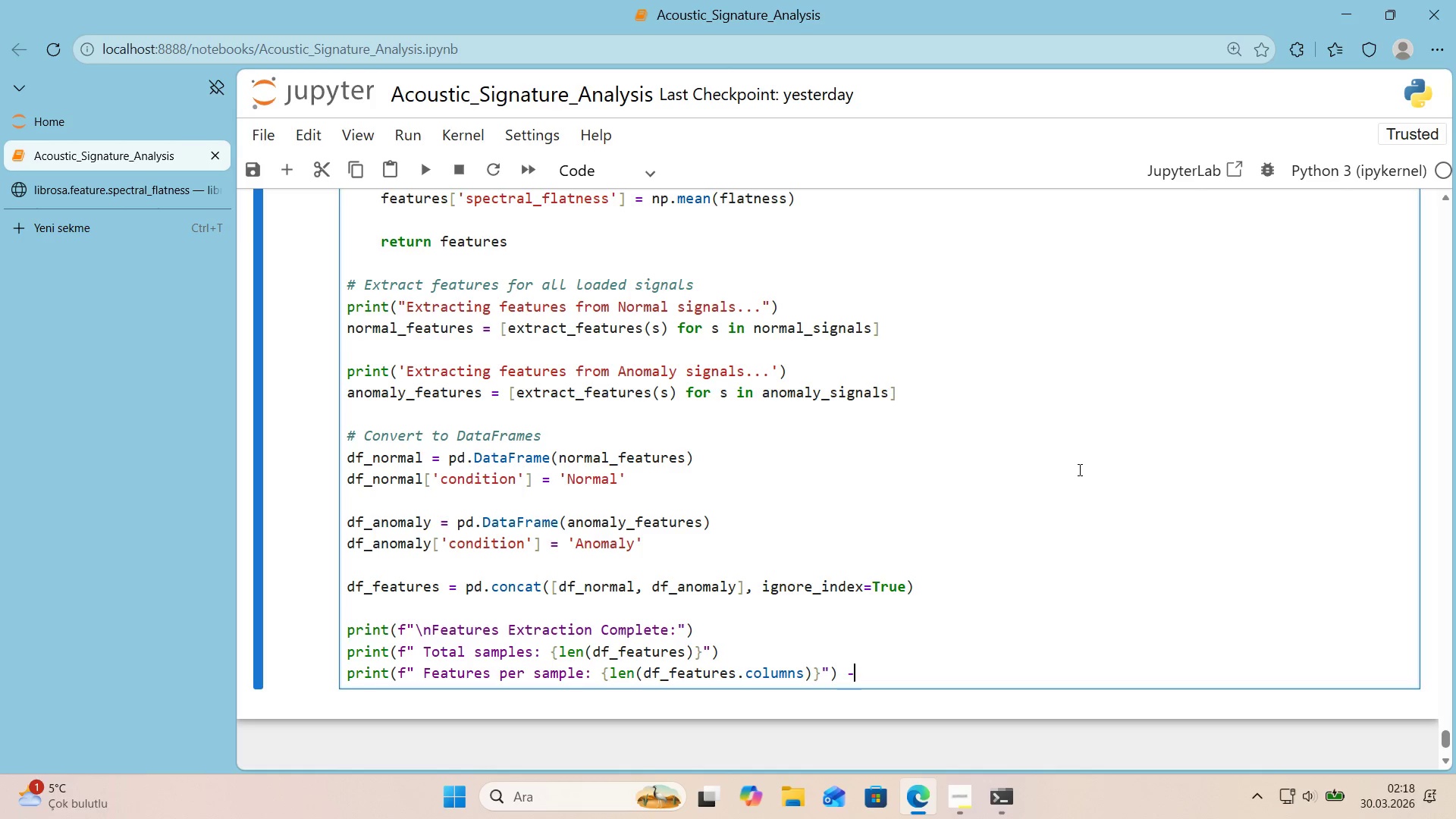 
key(NumpadSubtract)
 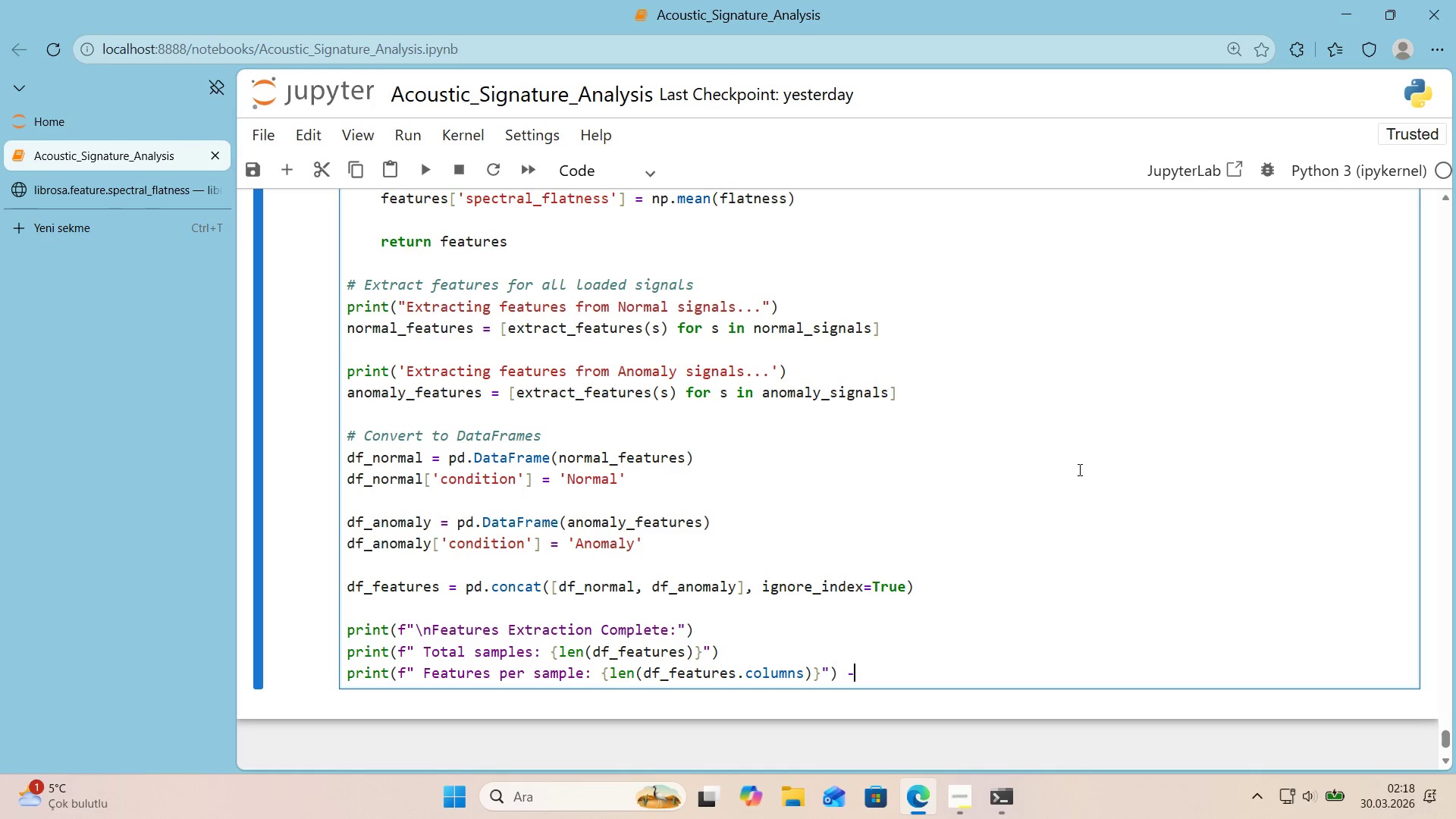 
key(Space)
 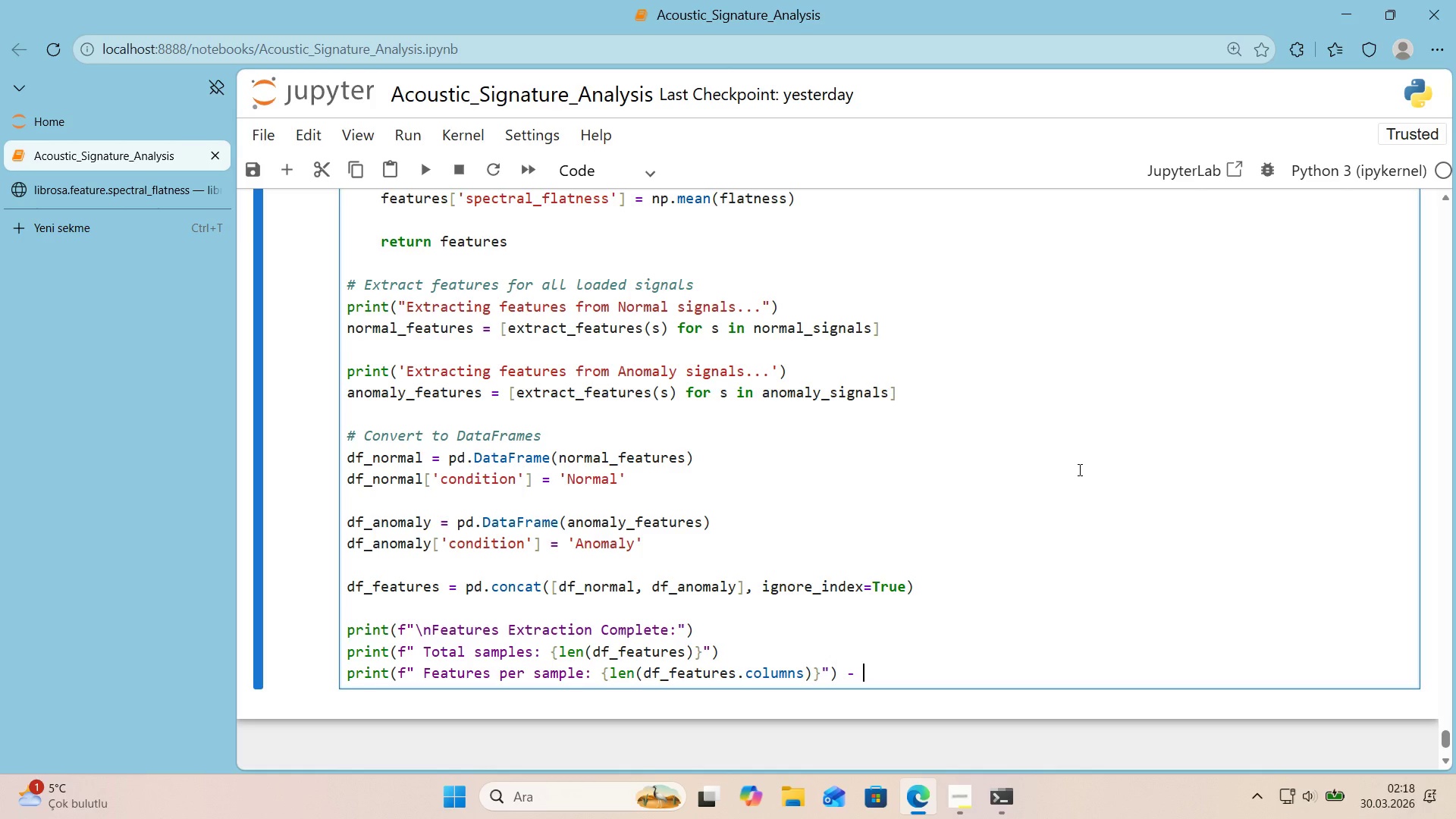 
key(Backspace)
 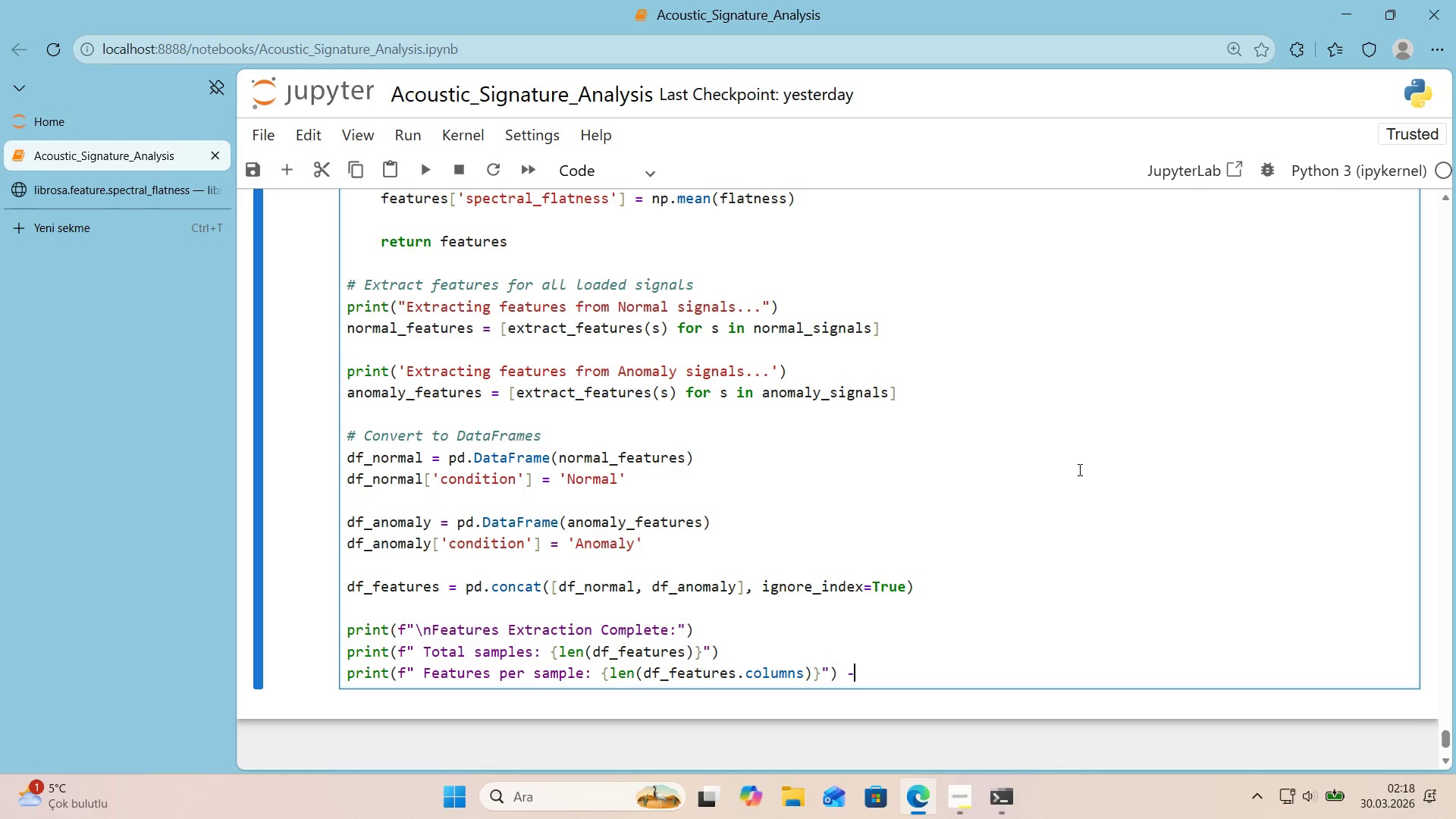 
key(1)
 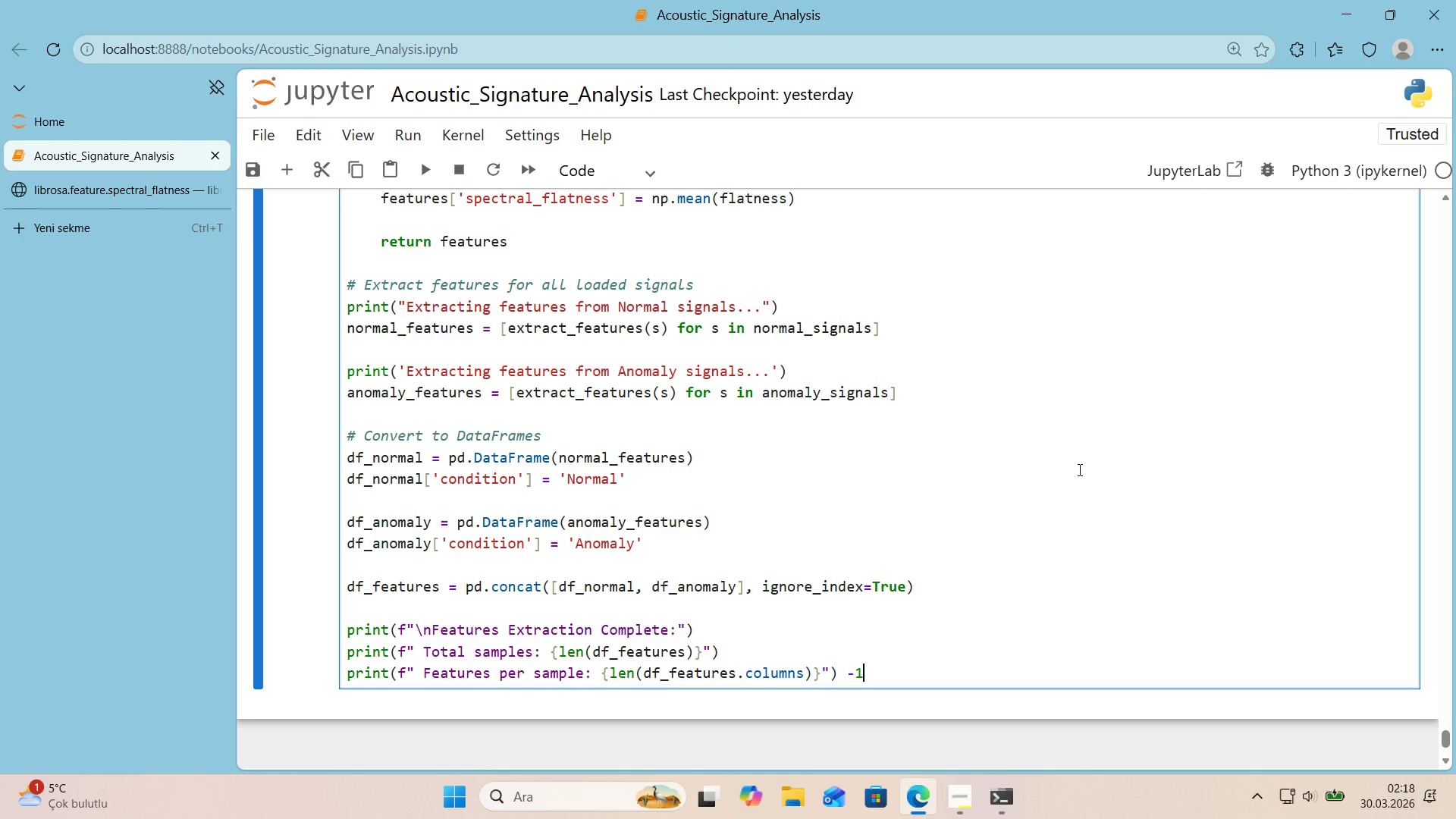 
key(Alt+Control+0)
 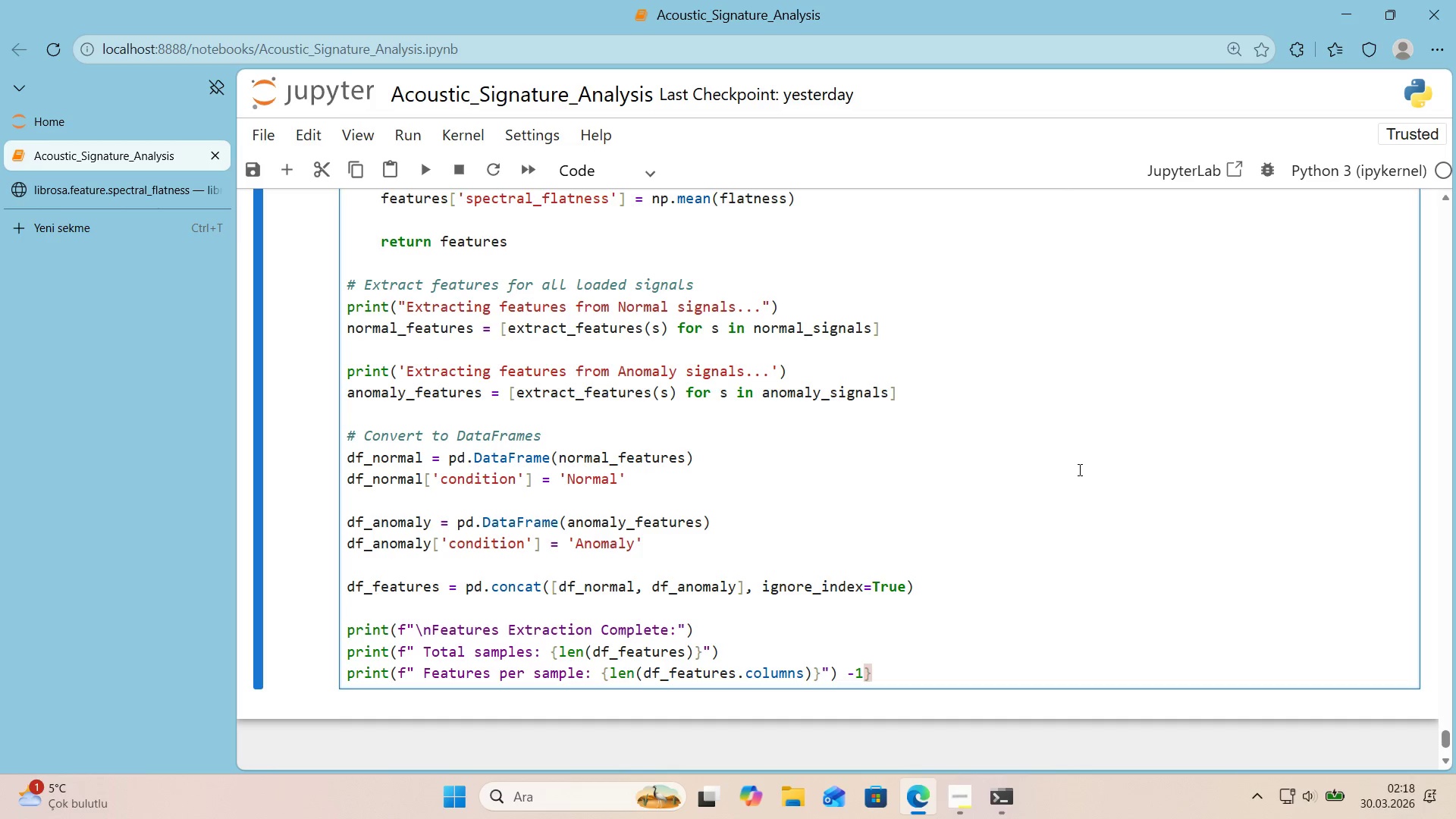 
key(Shift+2)
 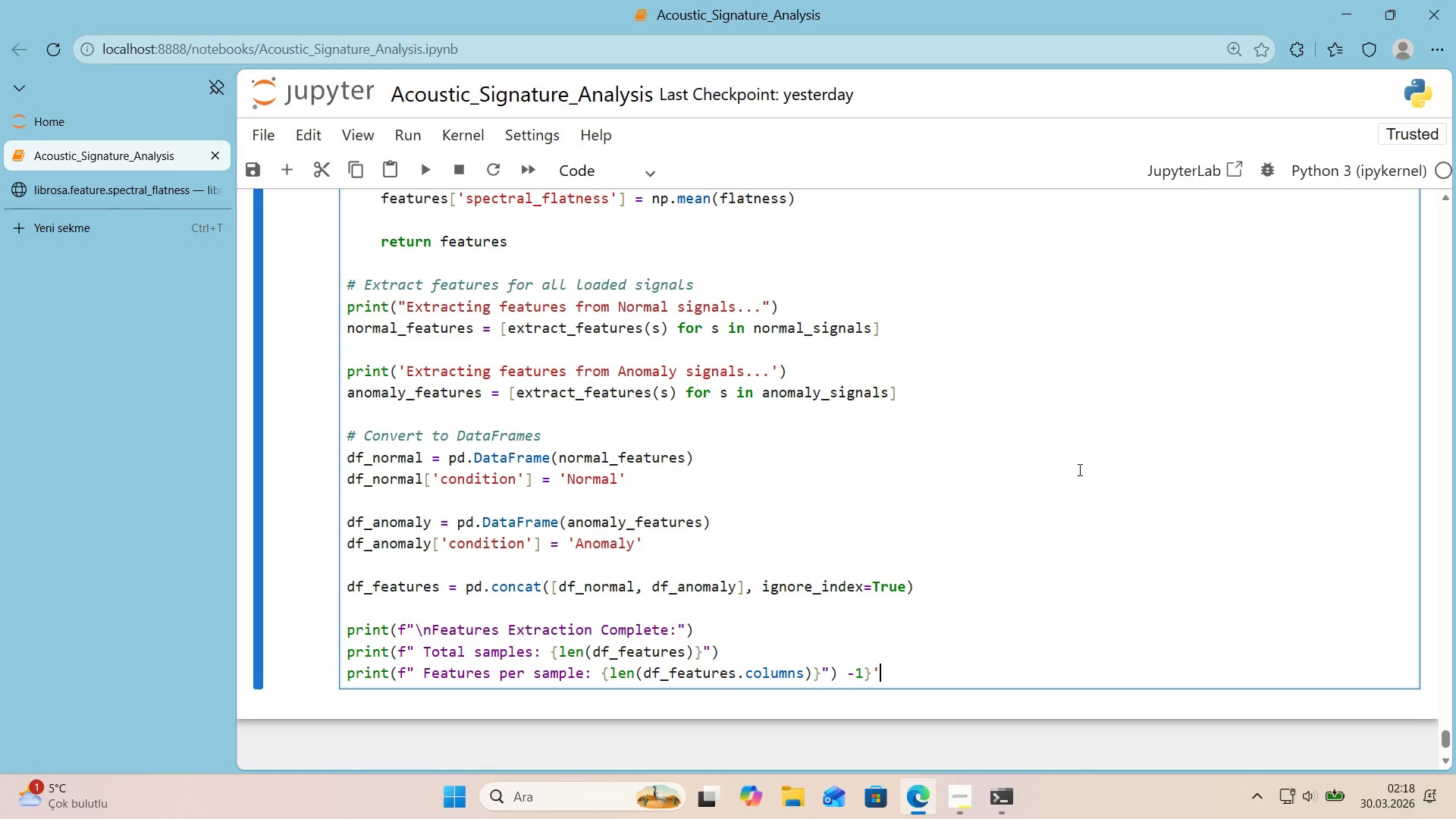 
key(Backspace)
 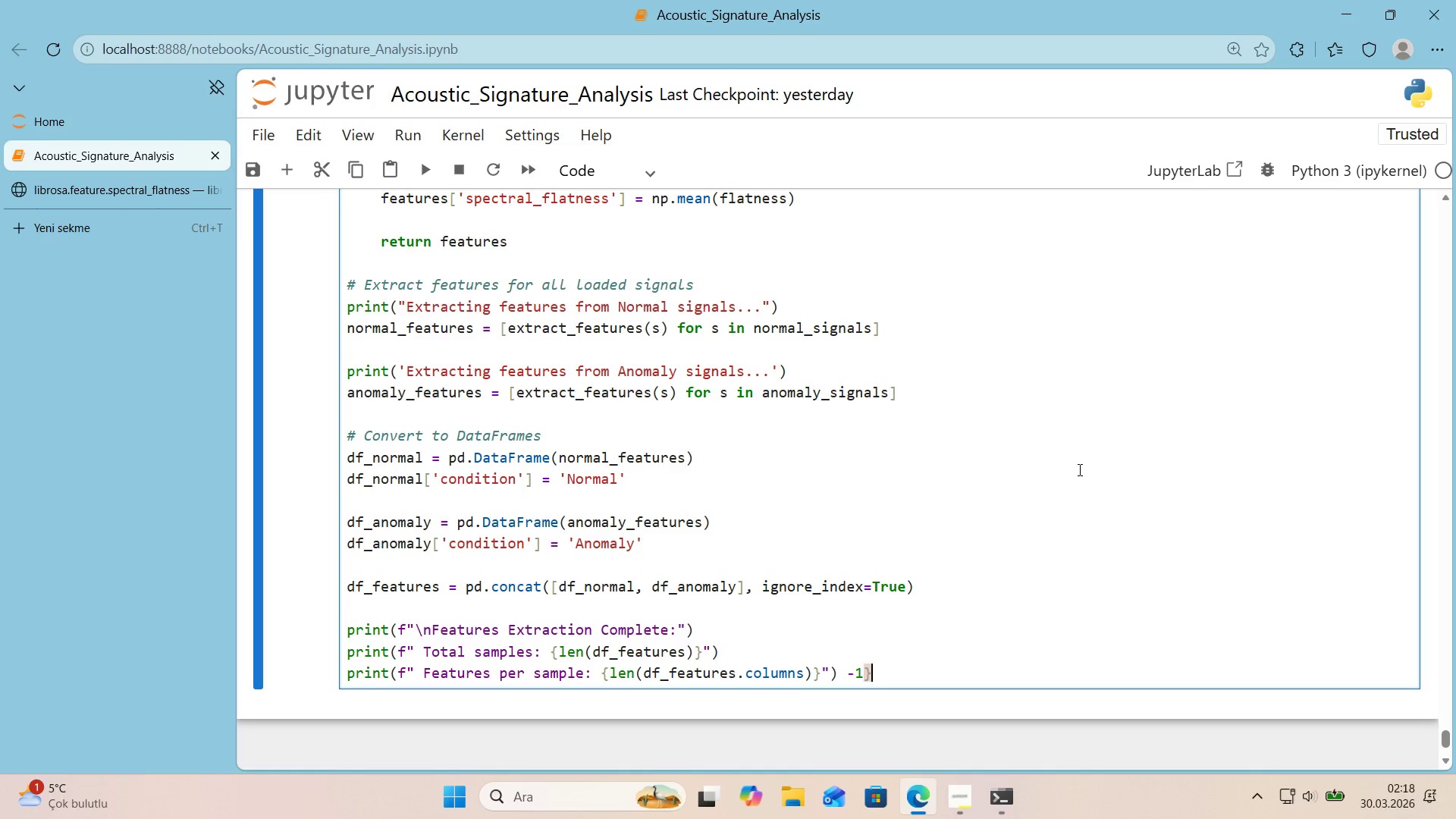 
key(Backquote)
 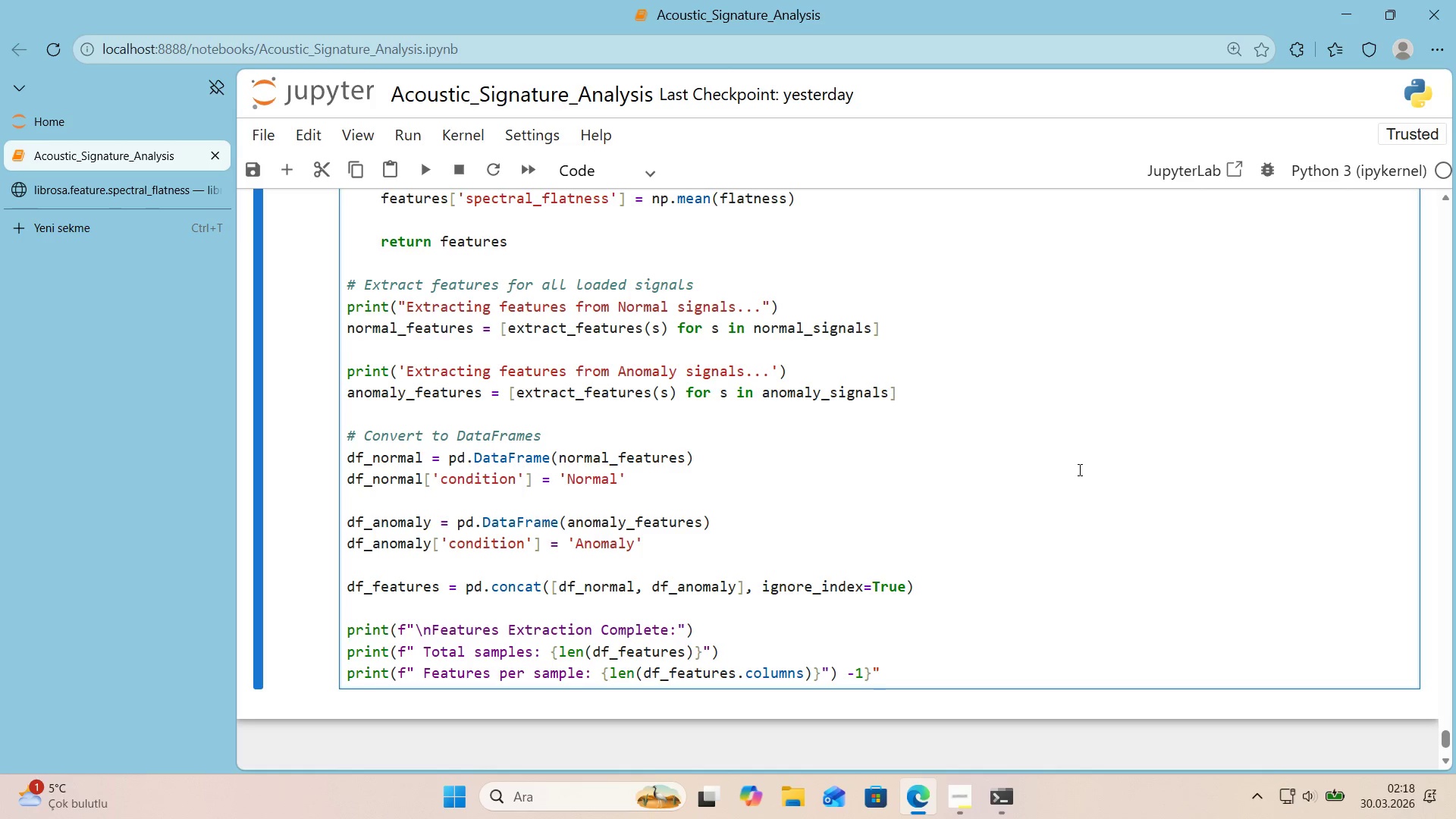 
hold_key(key=ShiftRight, duration=0.5)
 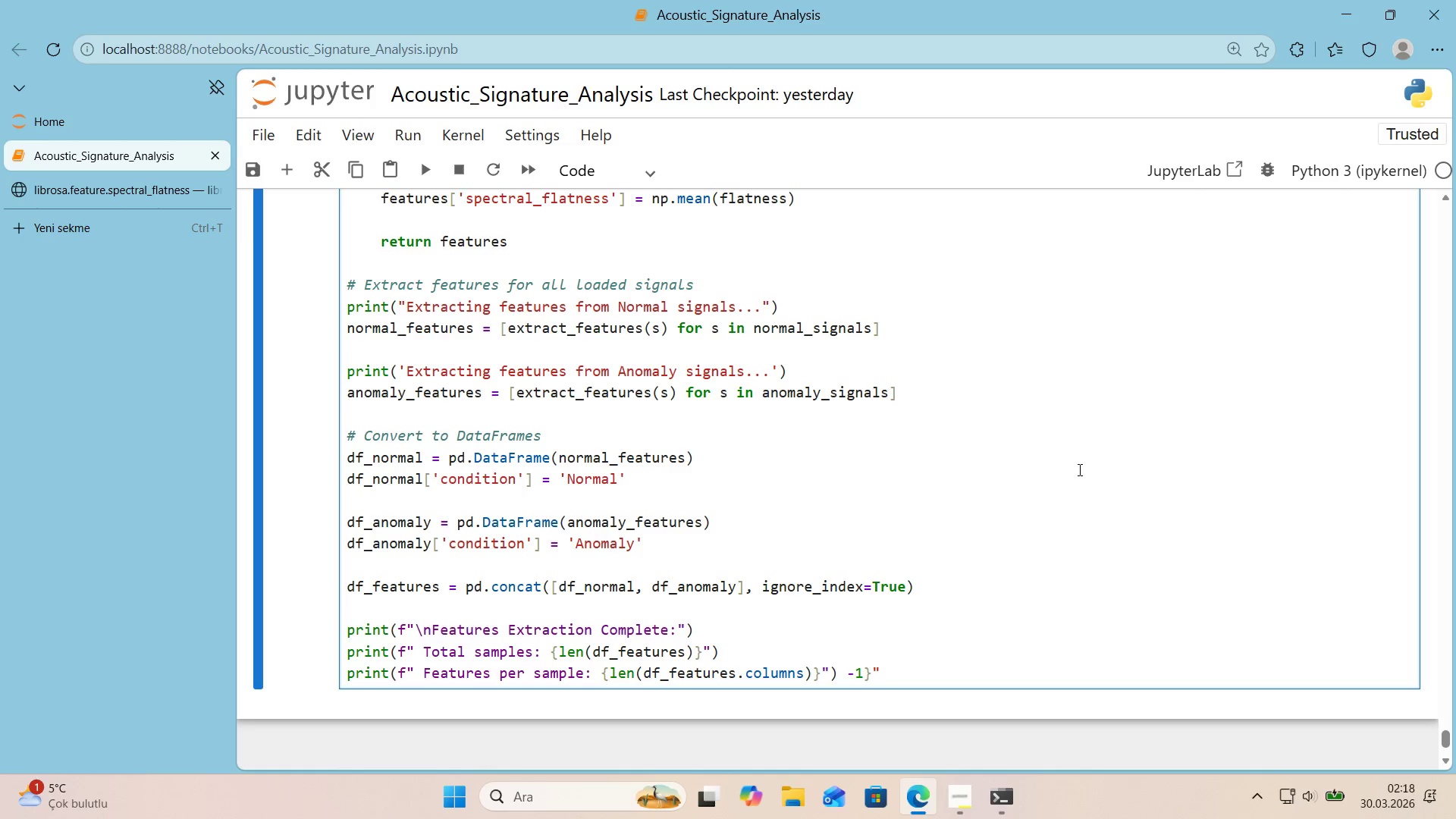 
key(Shift+9)
 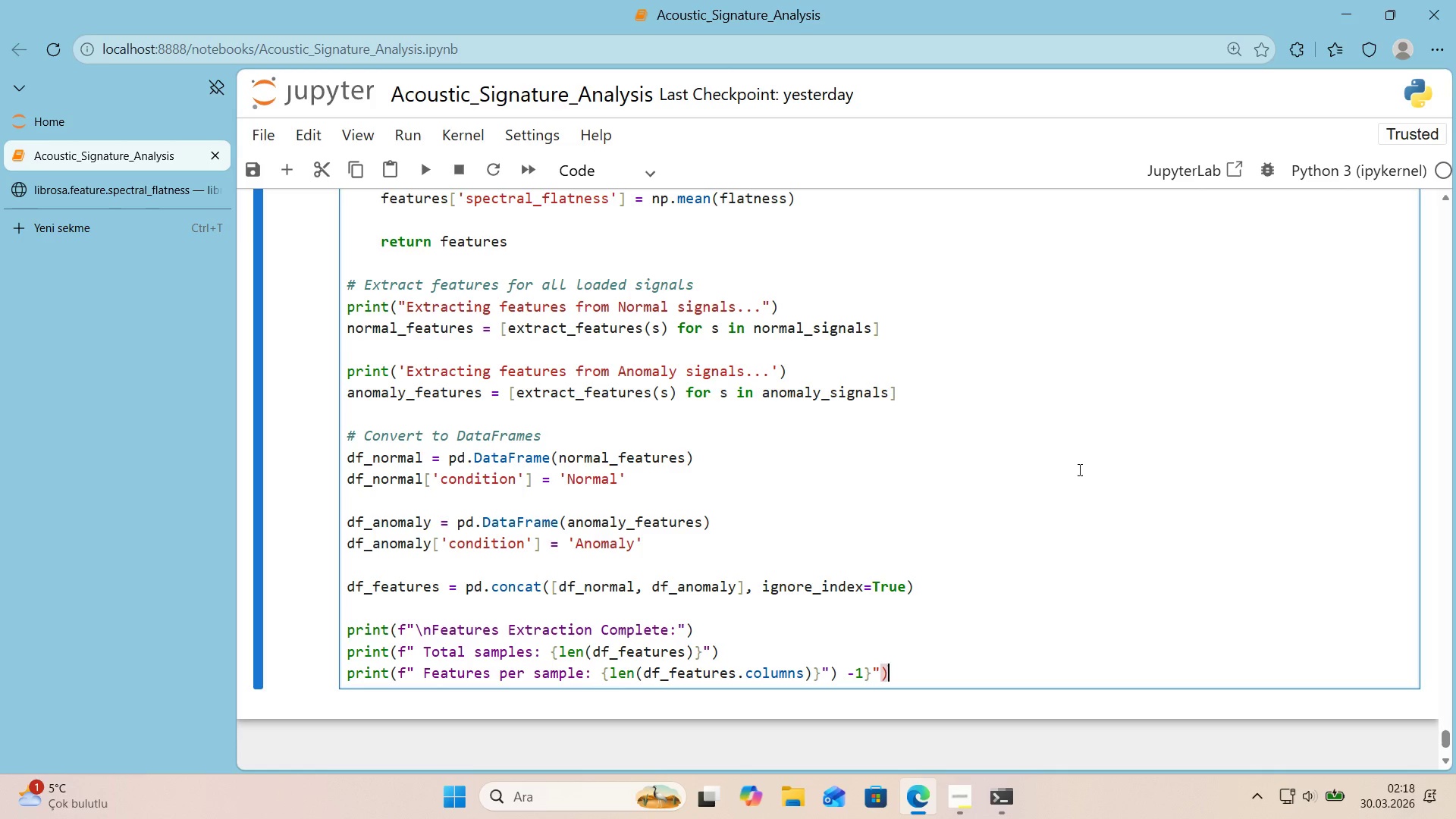 
key(Enter)
 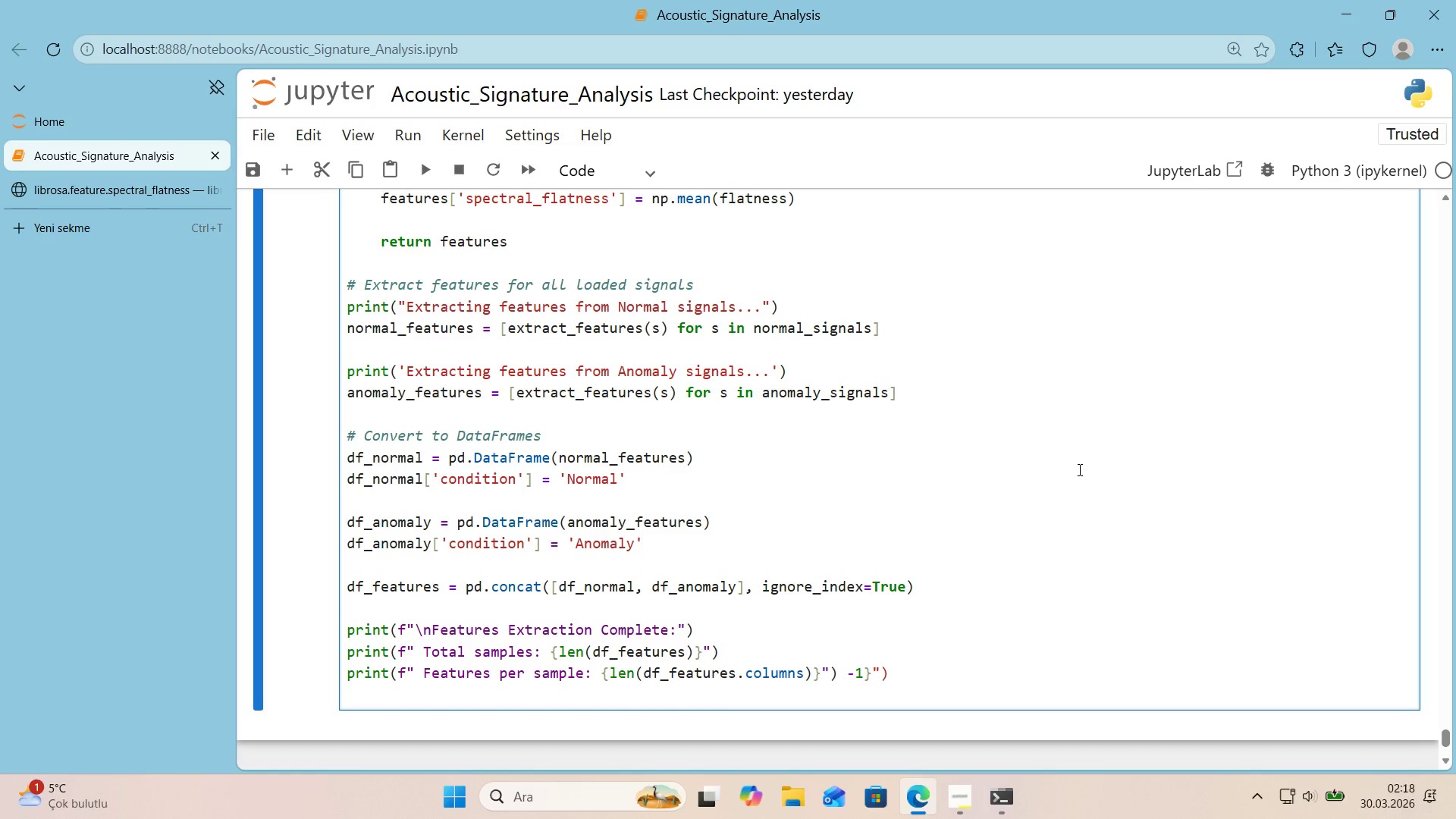 
scroll: coordinate [1058, 475], scroll_direction: down, amount: 1.0
 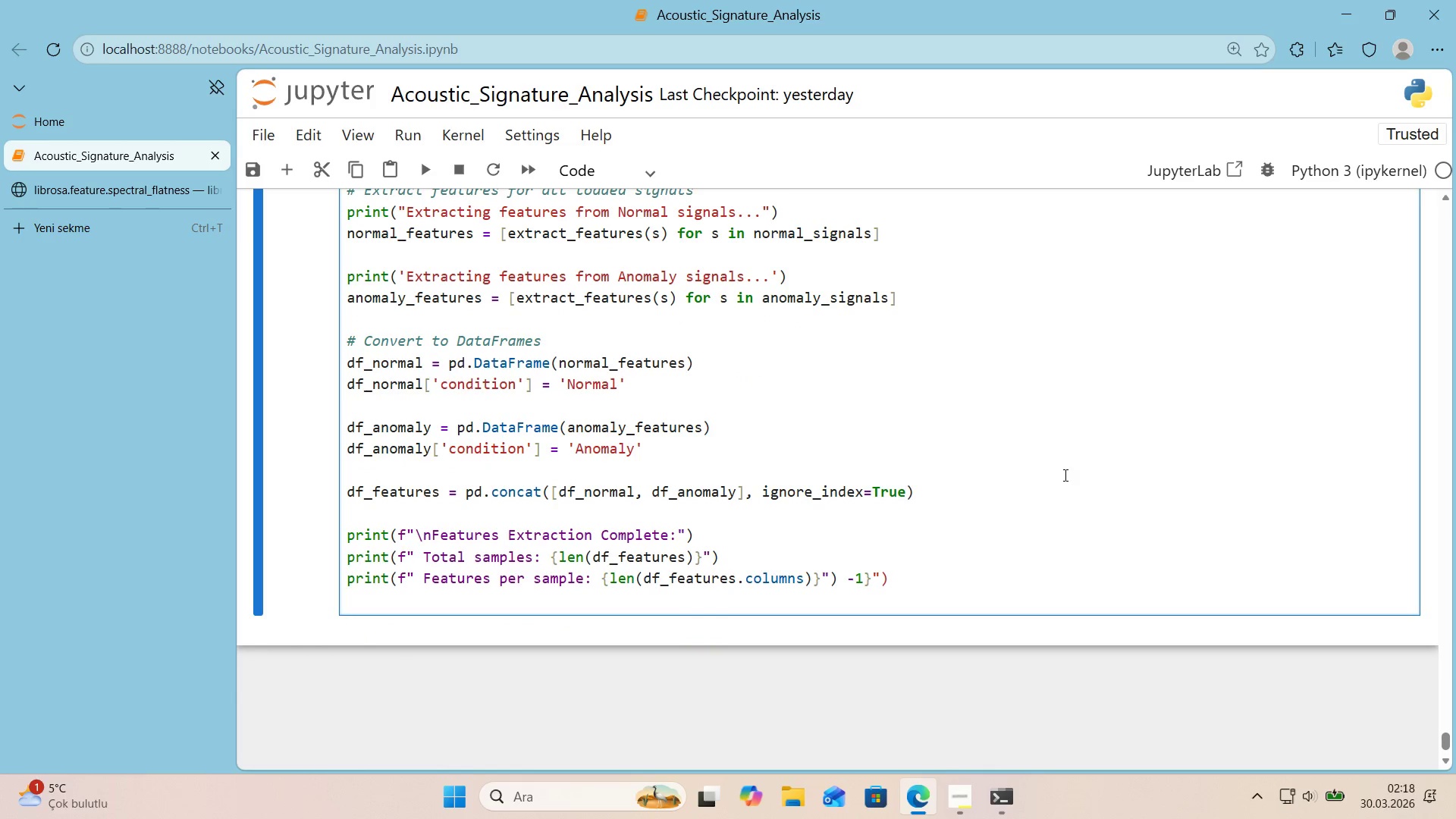 
key(Comma)
 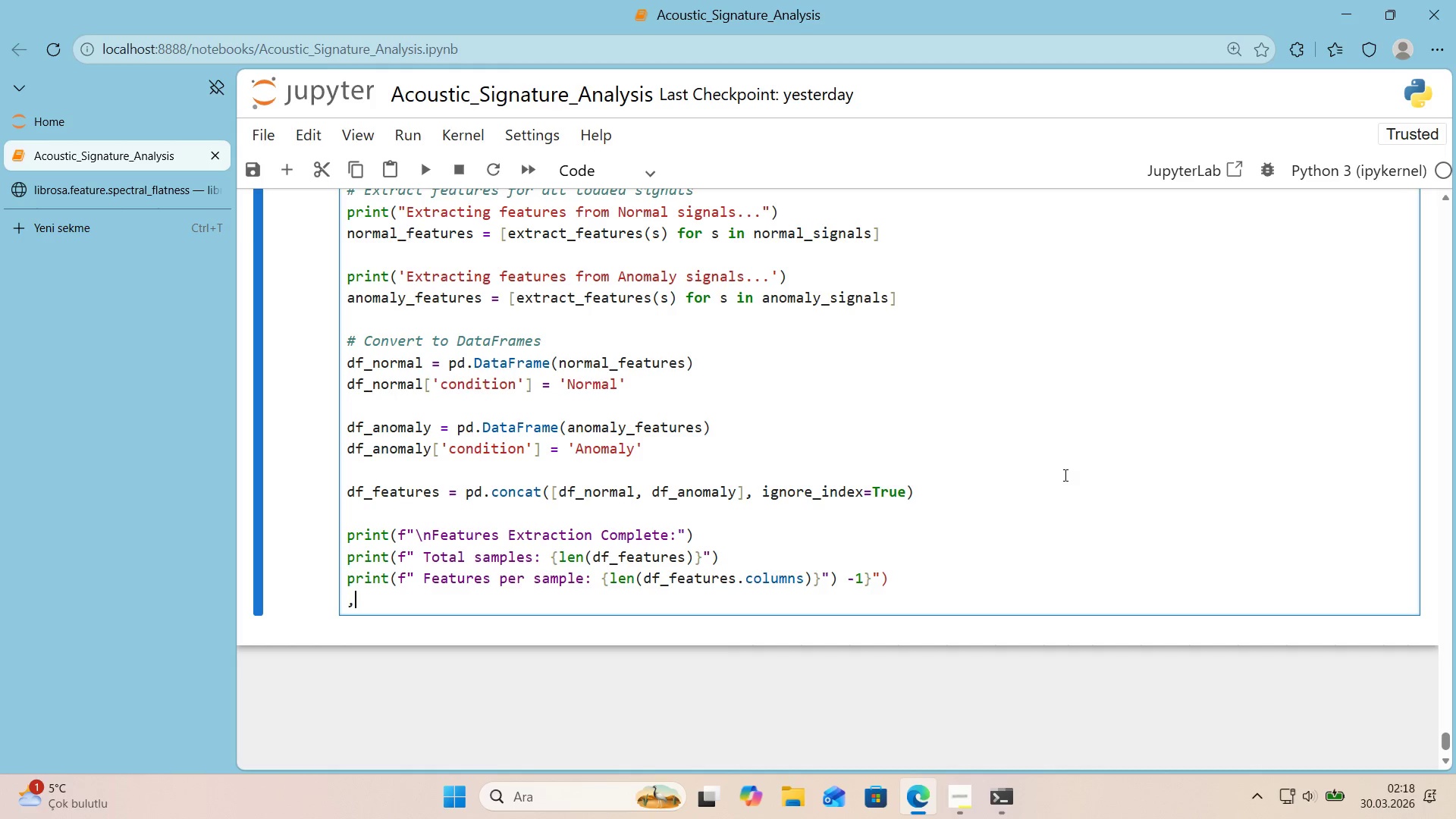 
key(Backspace)
 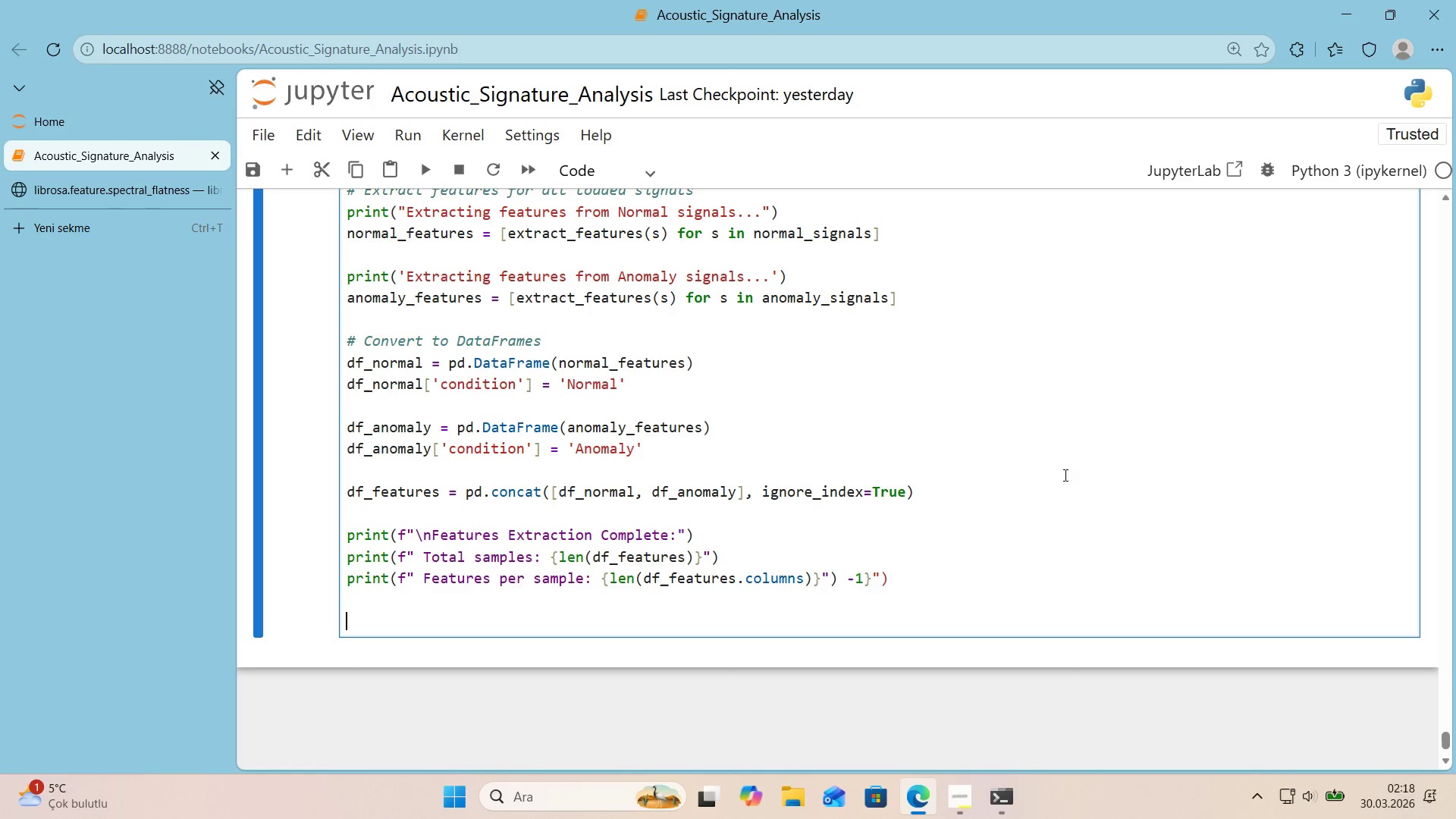 
key(Enter)
 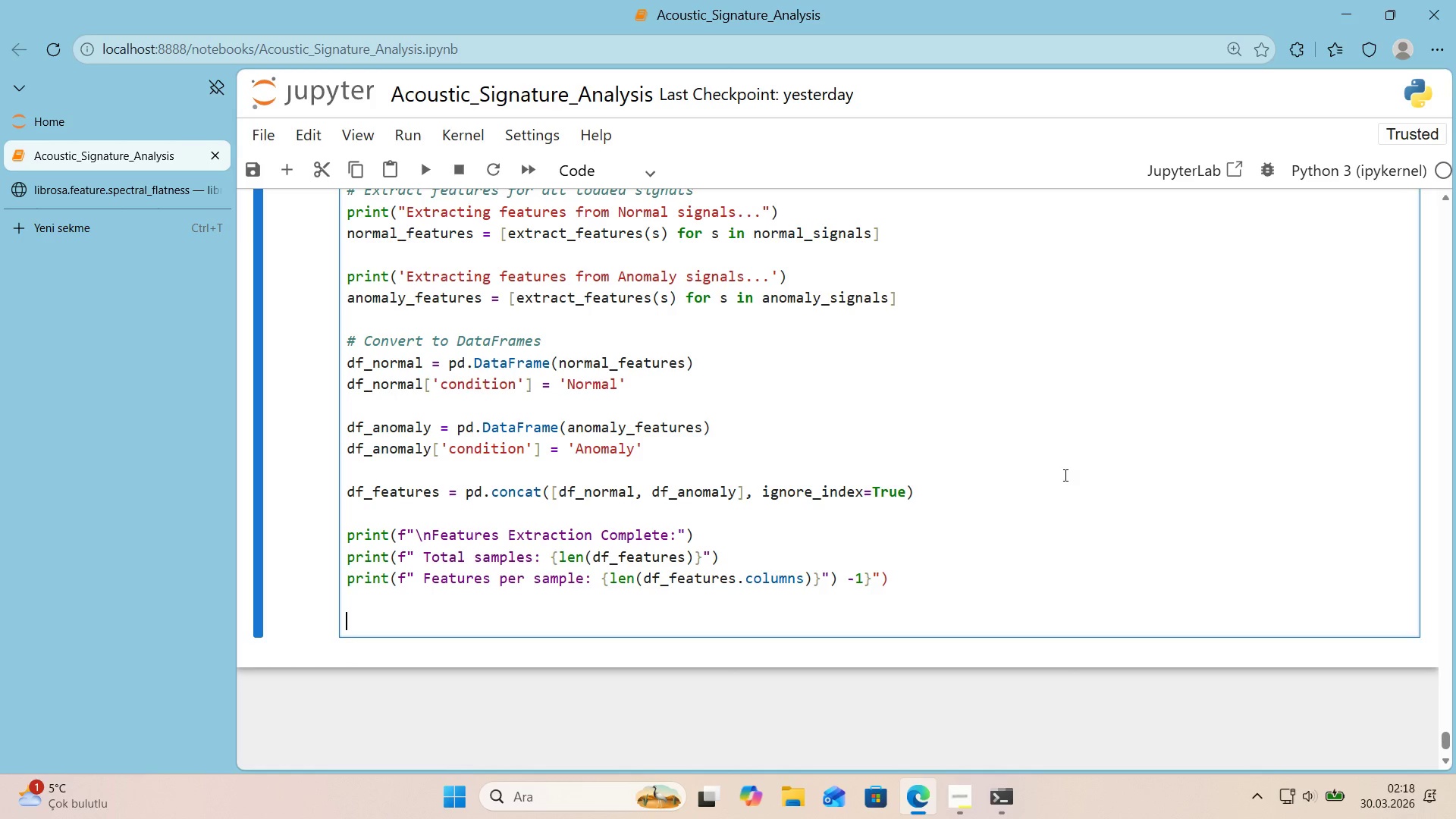 
key(Alt+Control+3)
 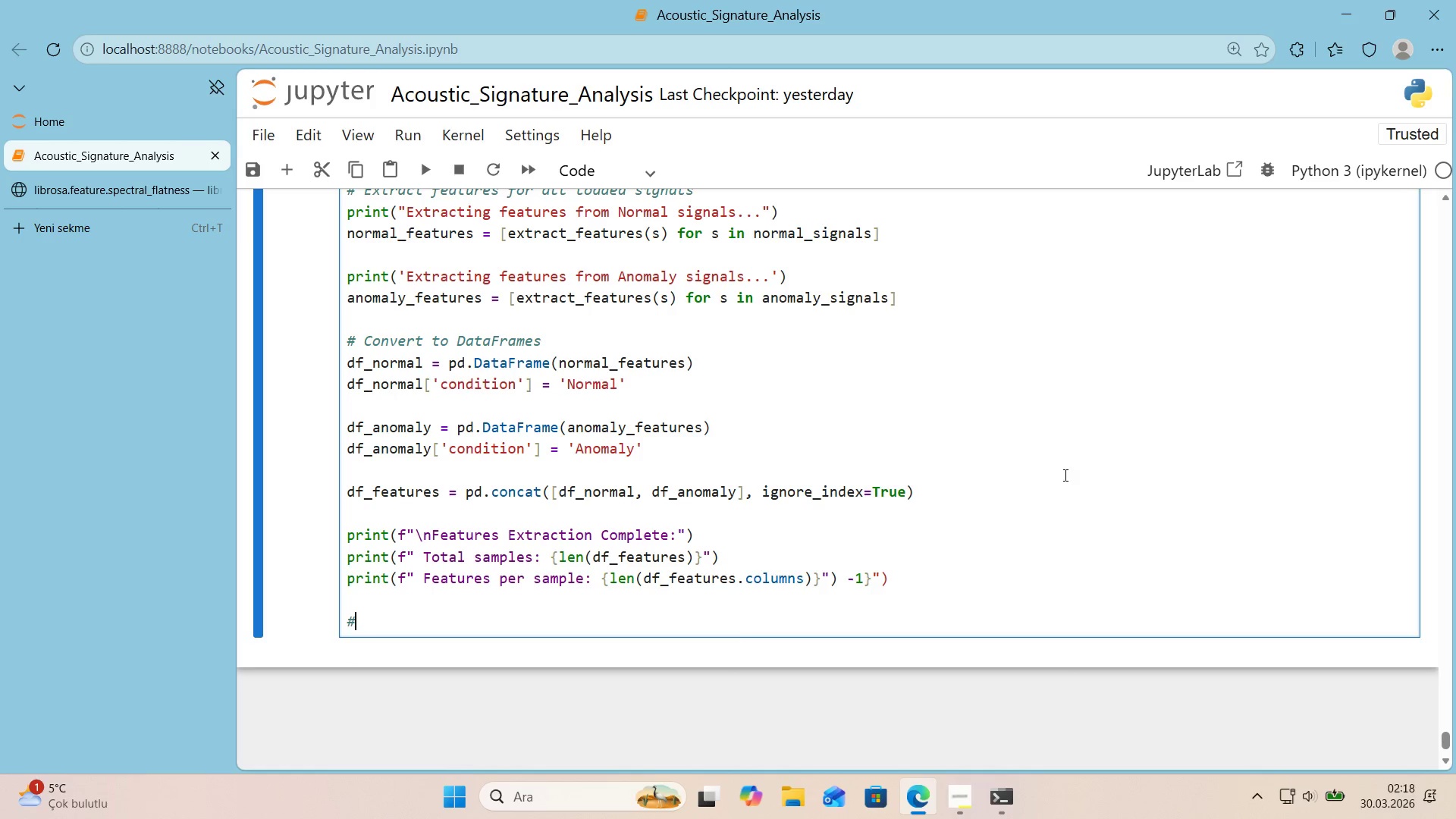 
type( Summary stat'st'cs)
 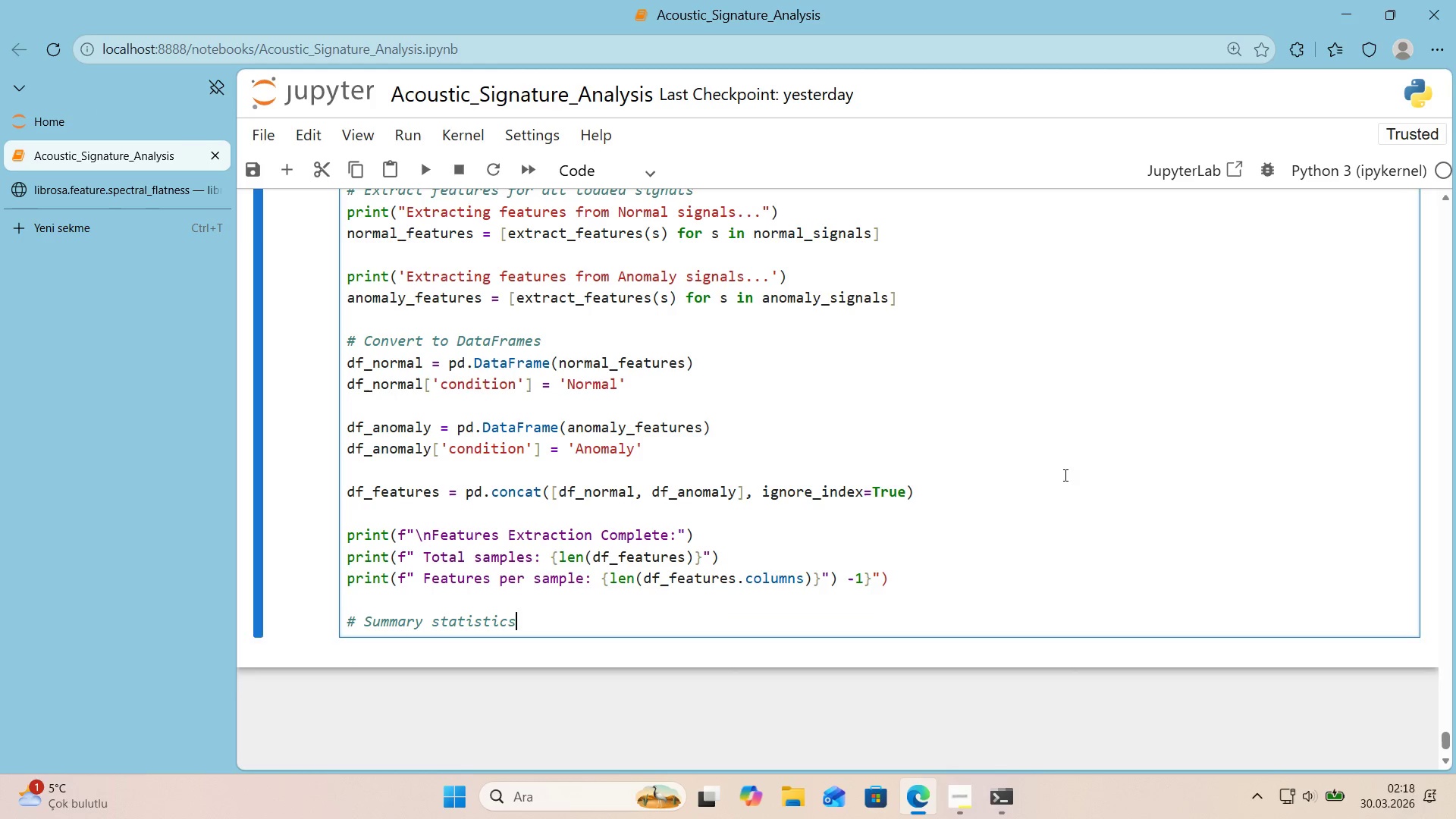 
key(Enter)
 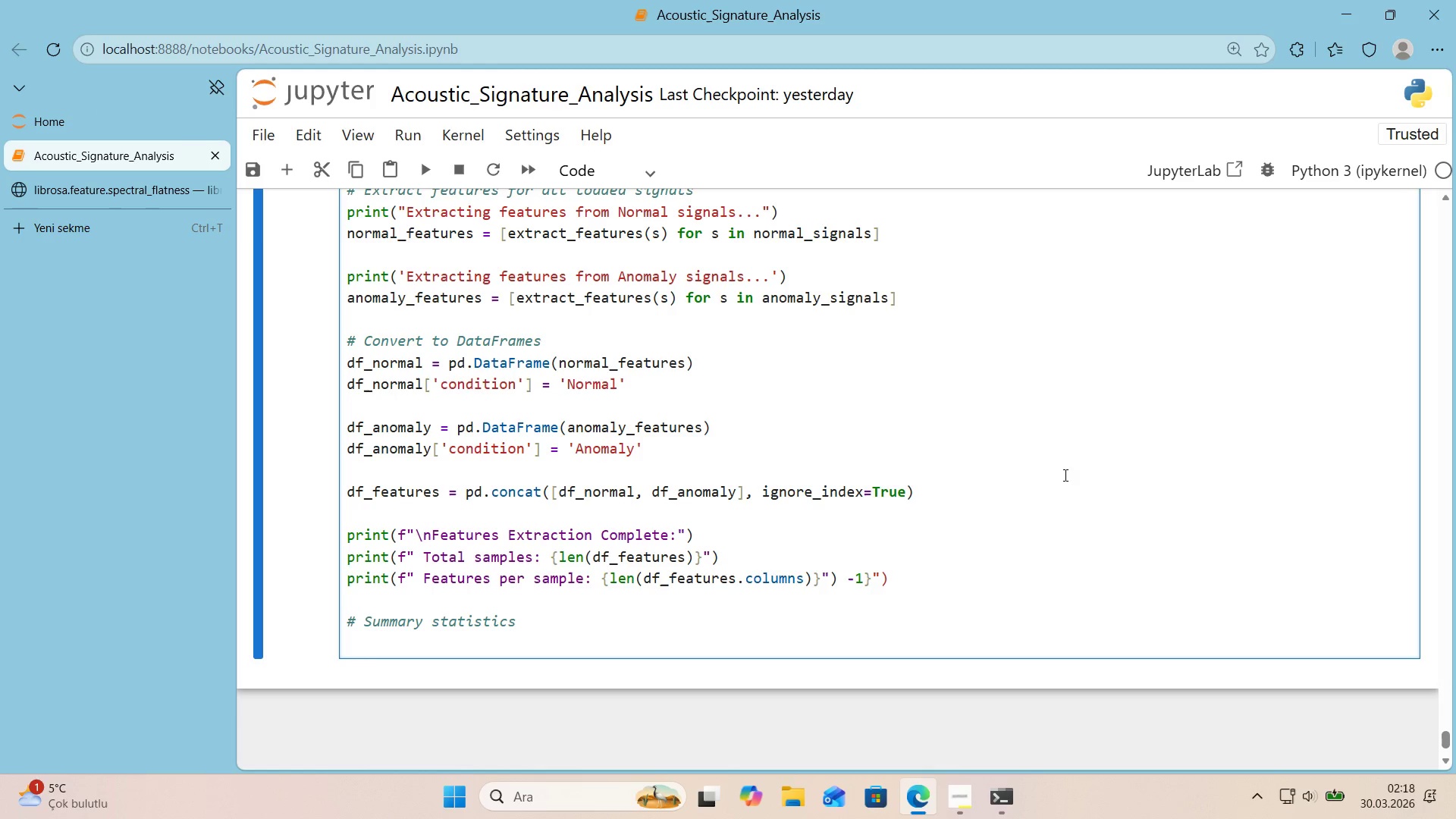 
type(pr'nt*()
 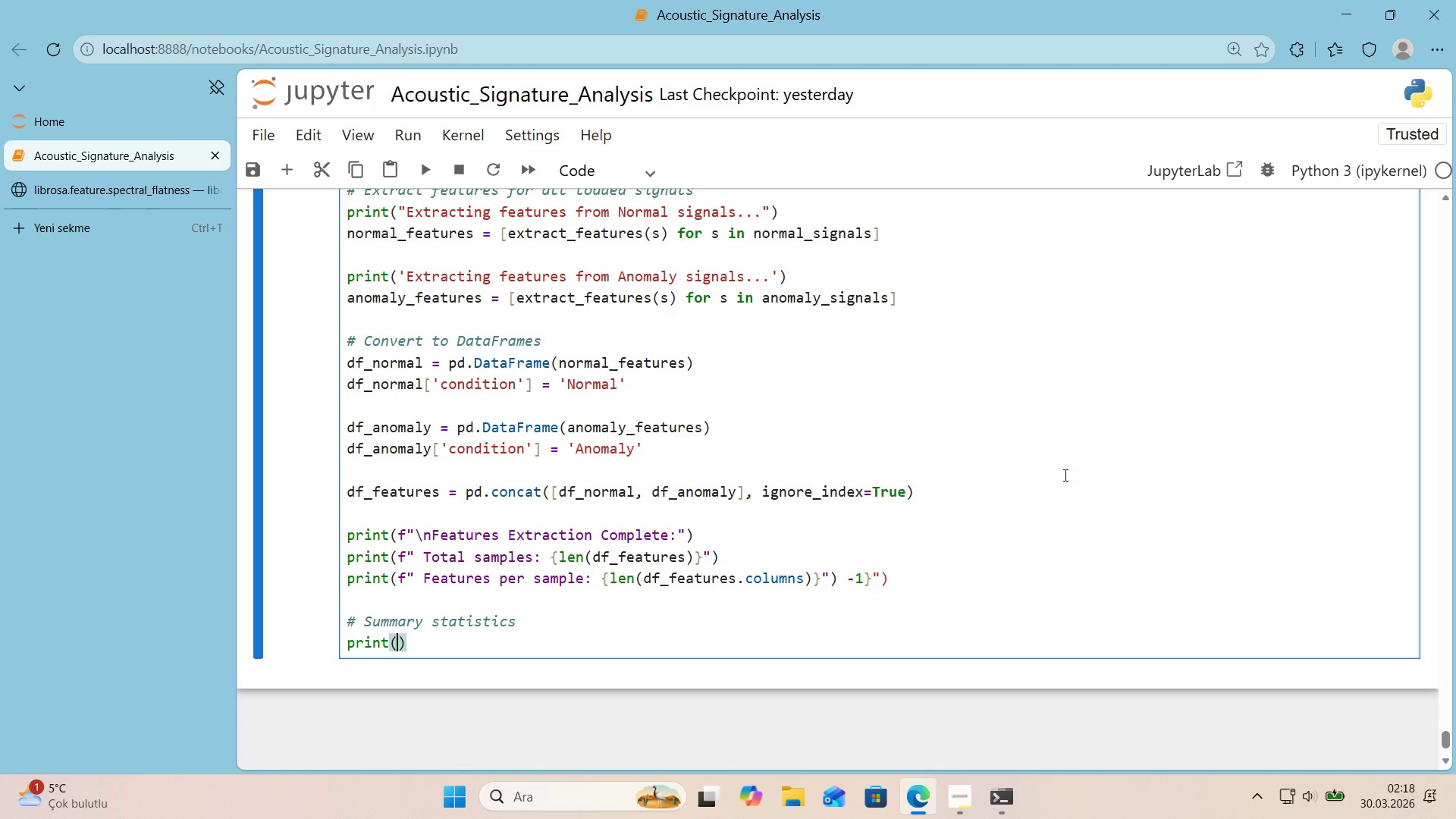 
 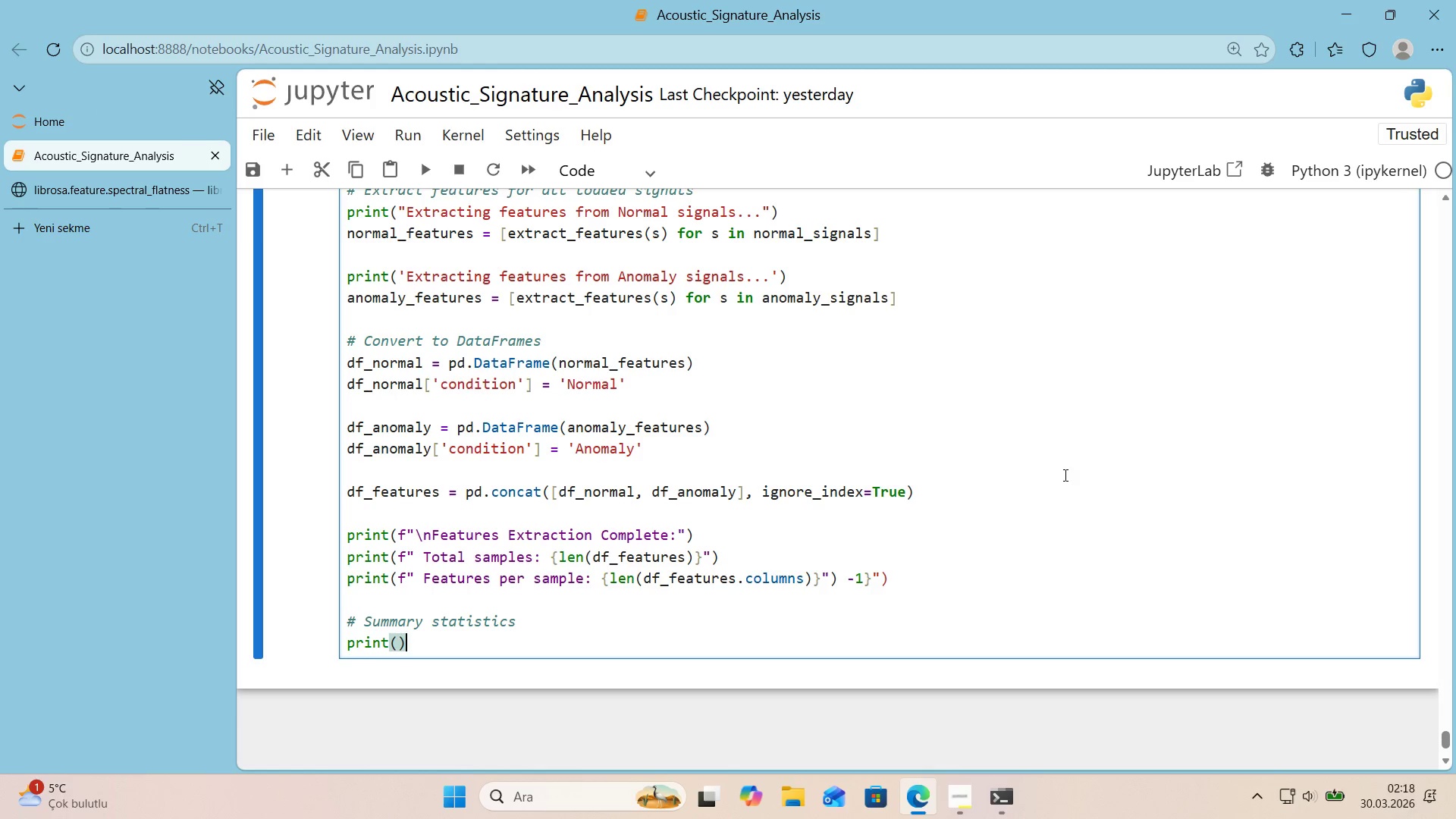 
key(ArrowLeft)
 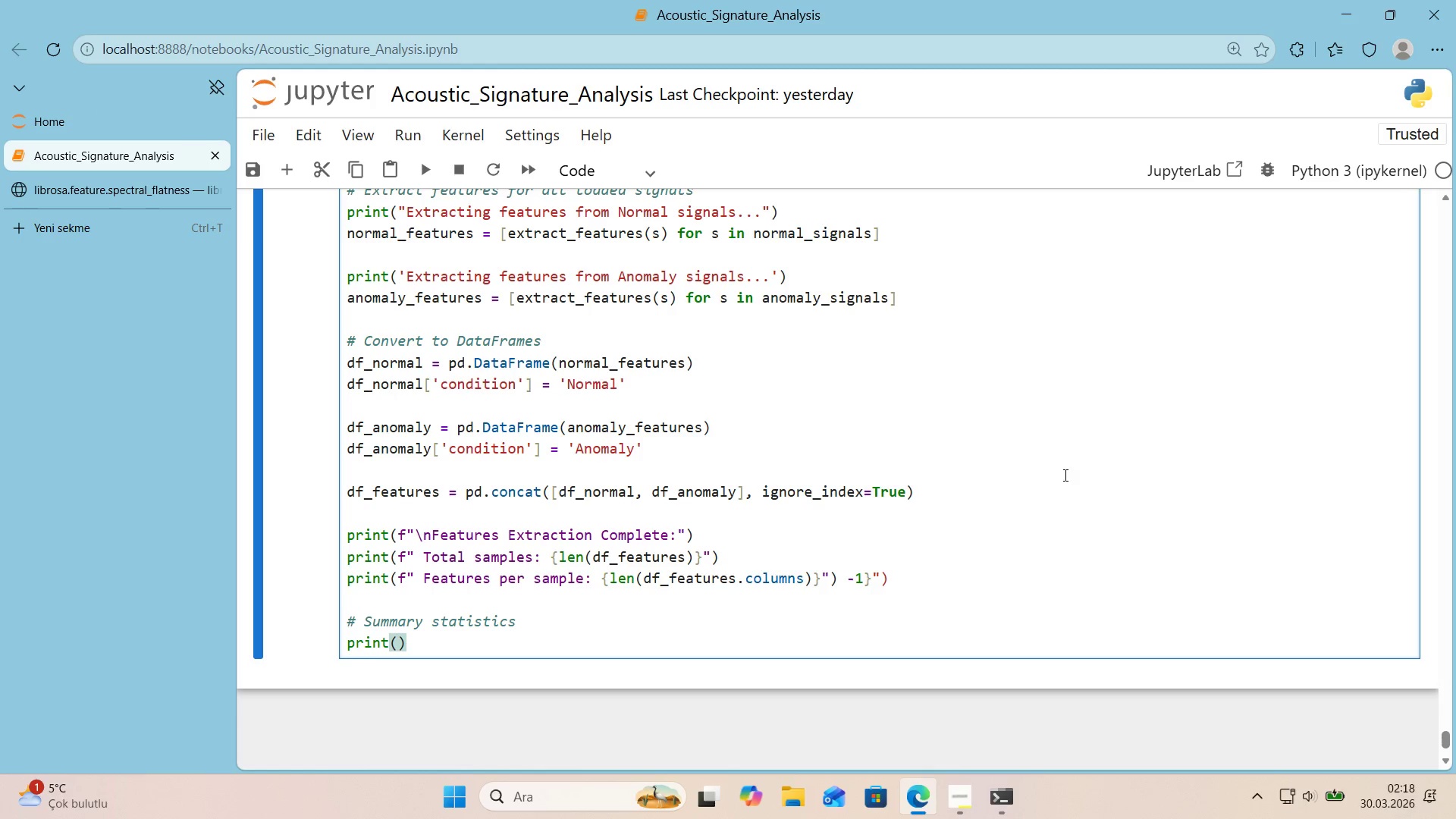 
key(F)
 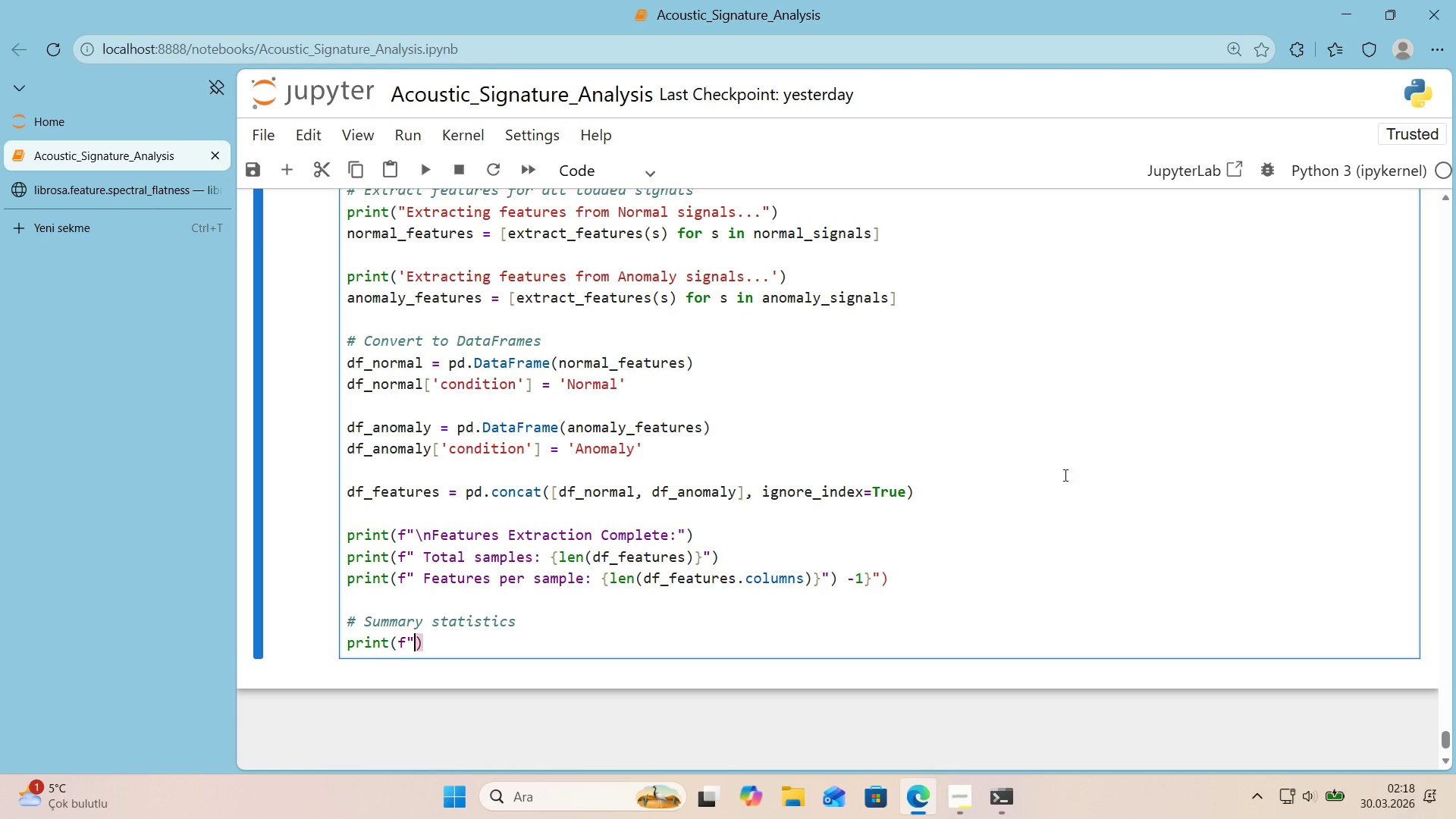 
key(Backquote)
 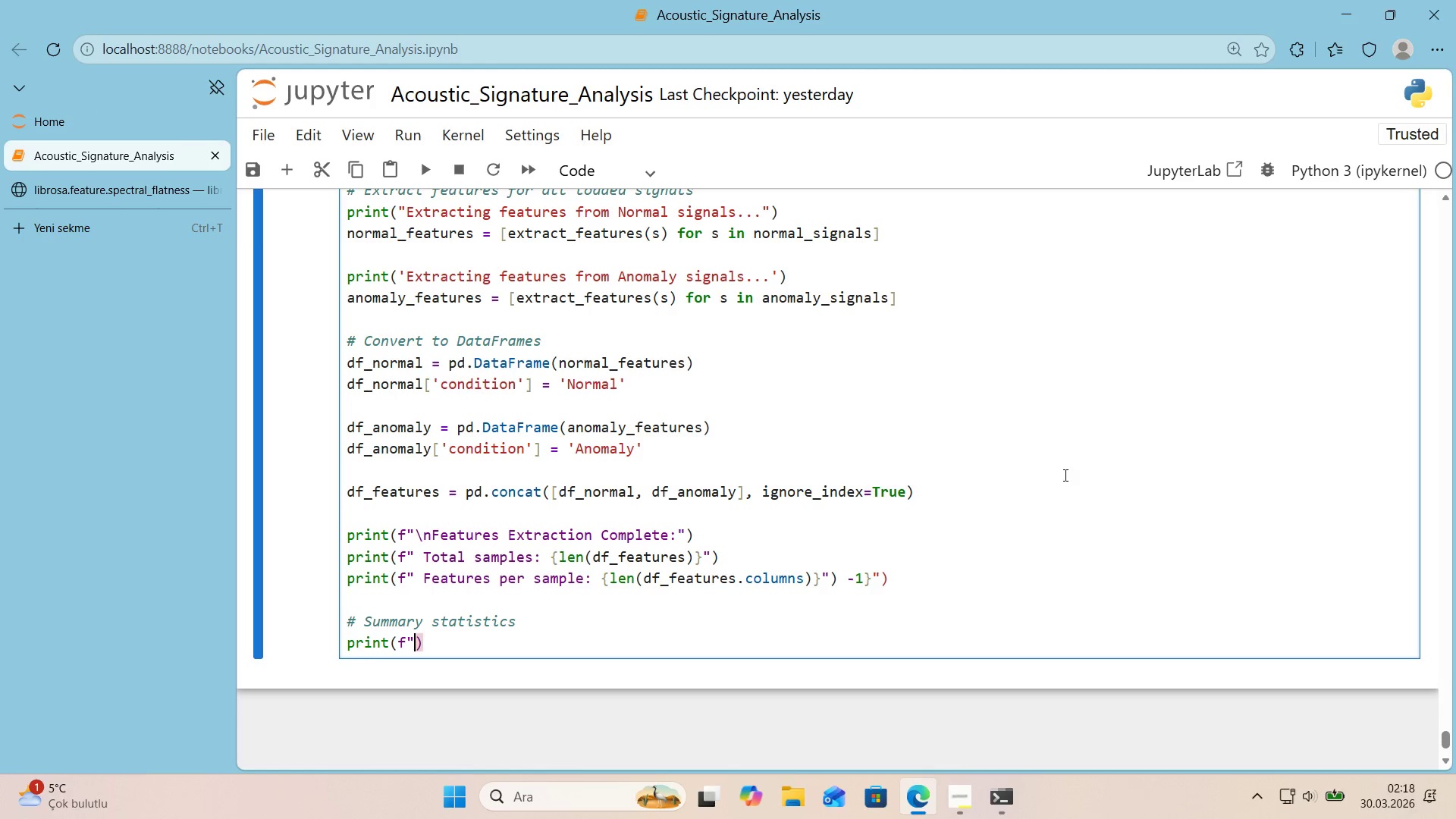 
key(Backquote)
 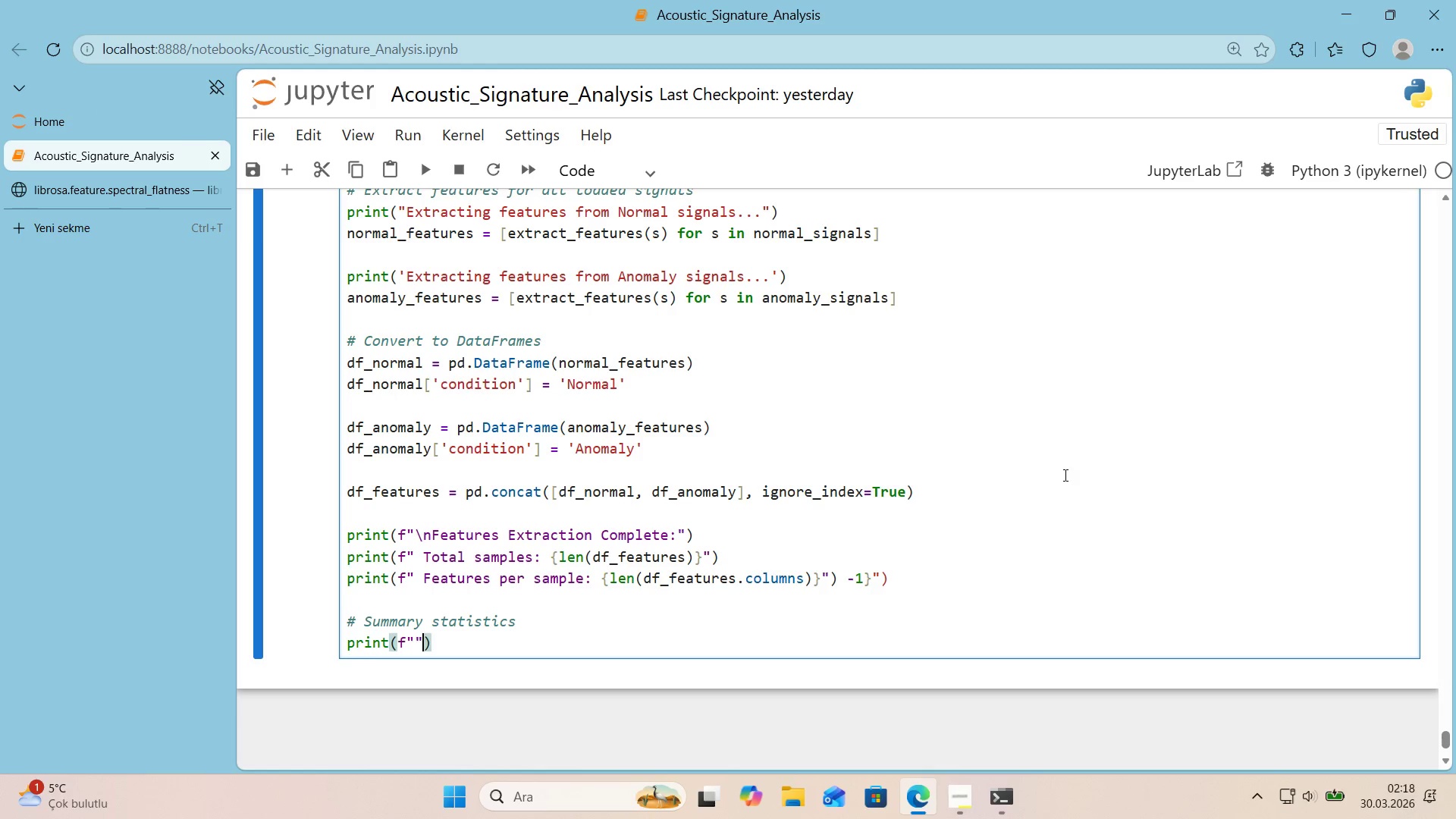 
key(ArrowLeft)
 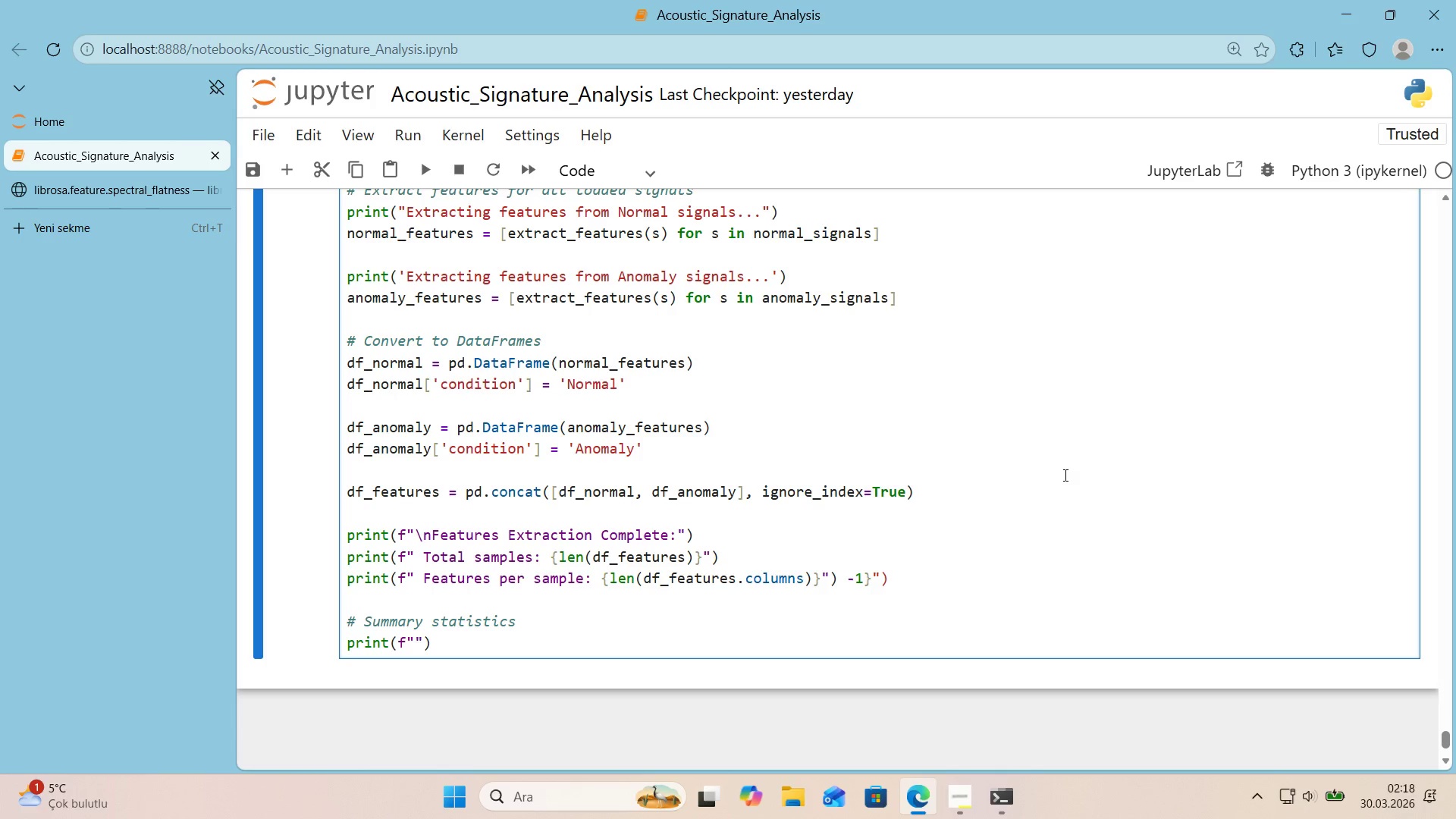 
key(Alt+Control+IntlYen)
 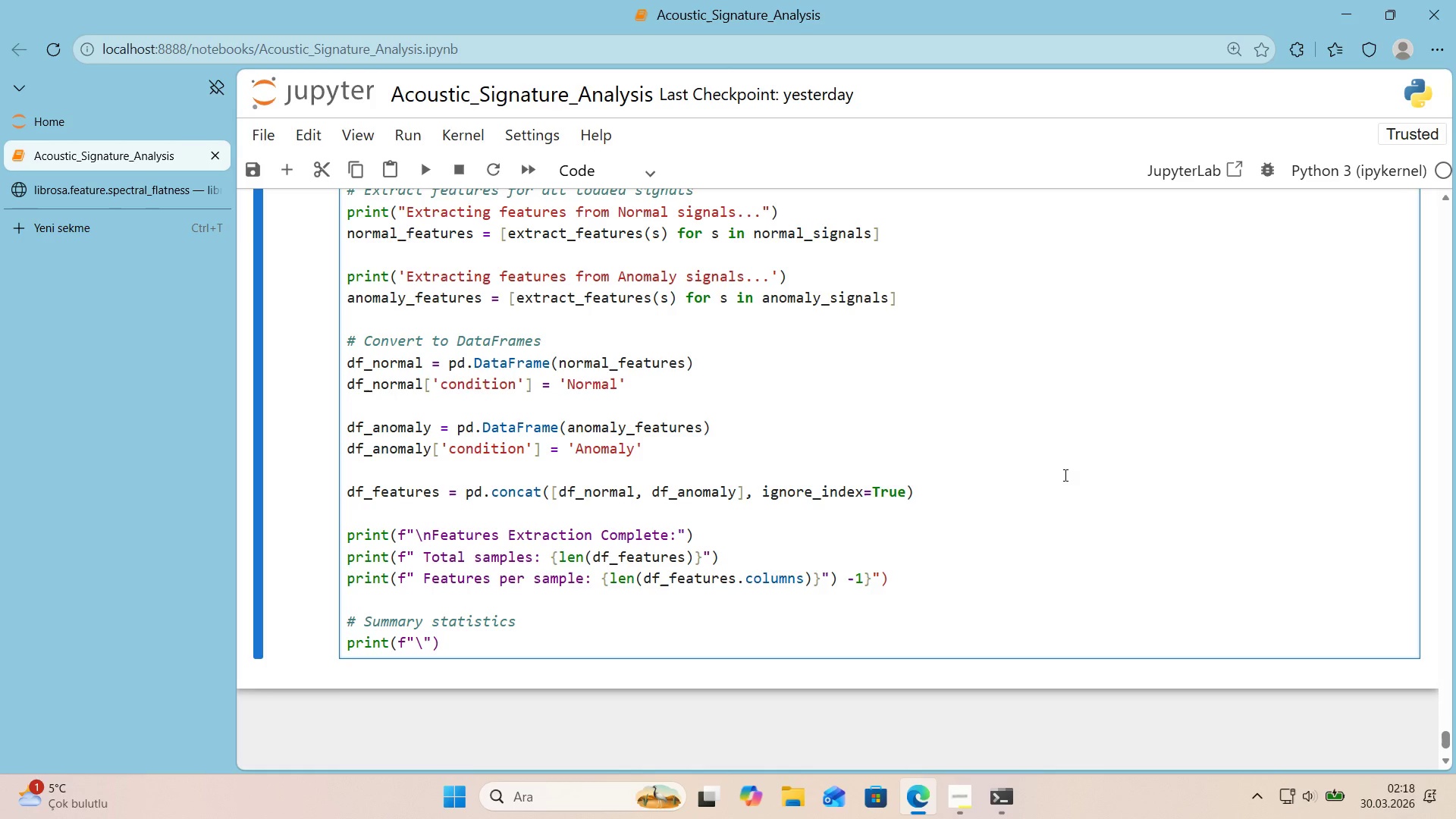 
key(N)
 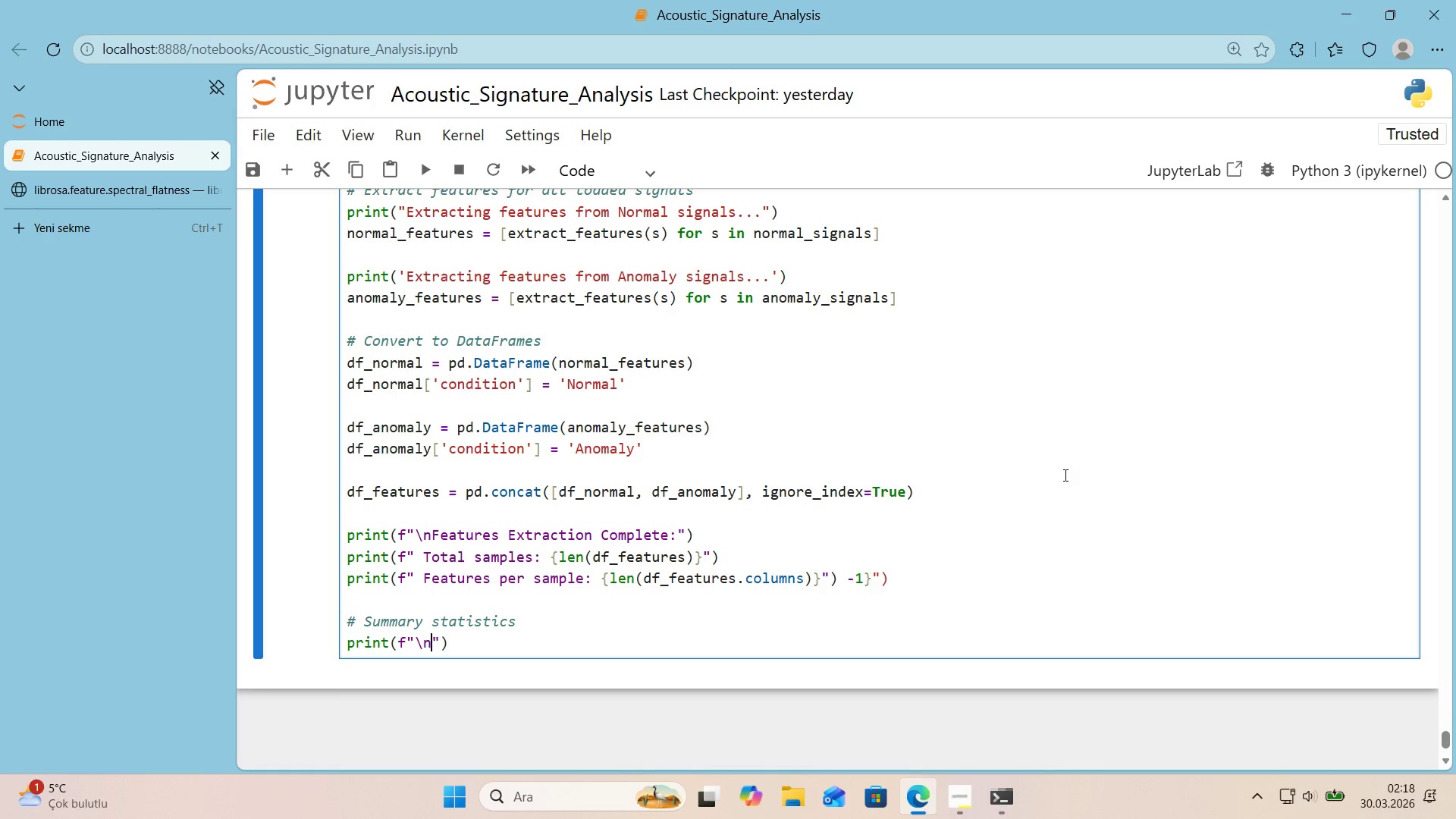 
key(Alt+Control+7)
 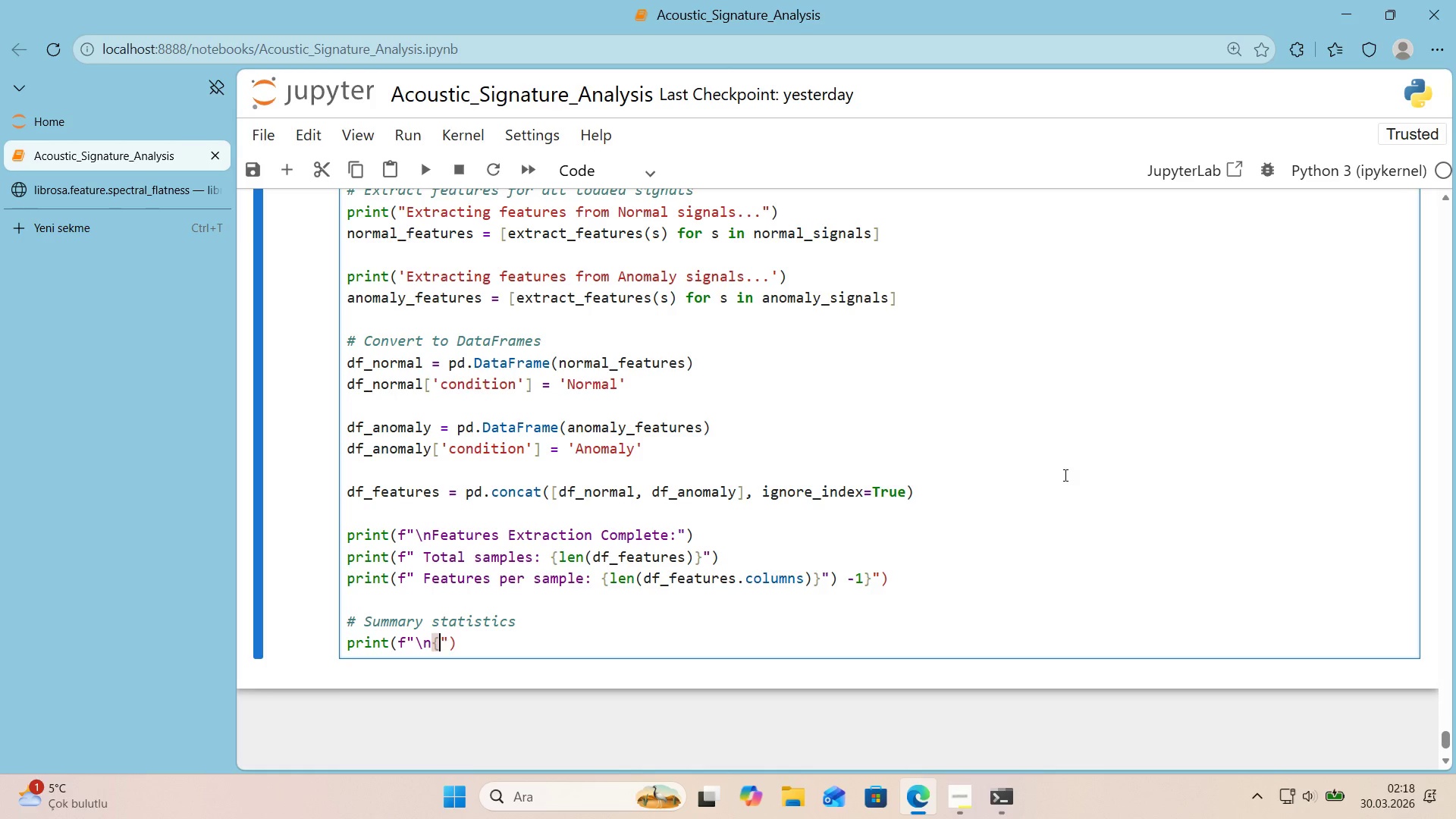 
key(Alt+Control+0)
 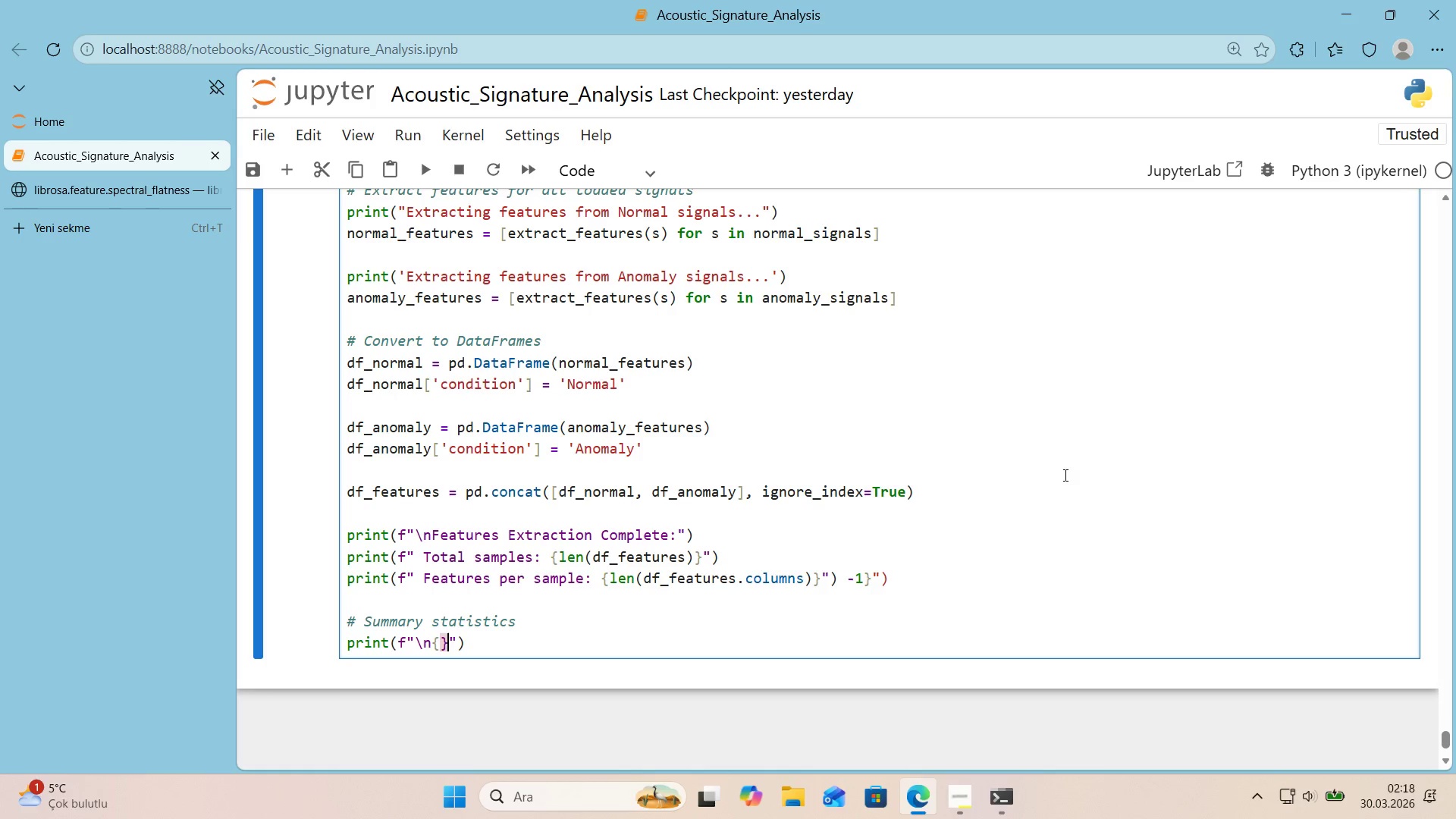 
key(ArrowLeft)
 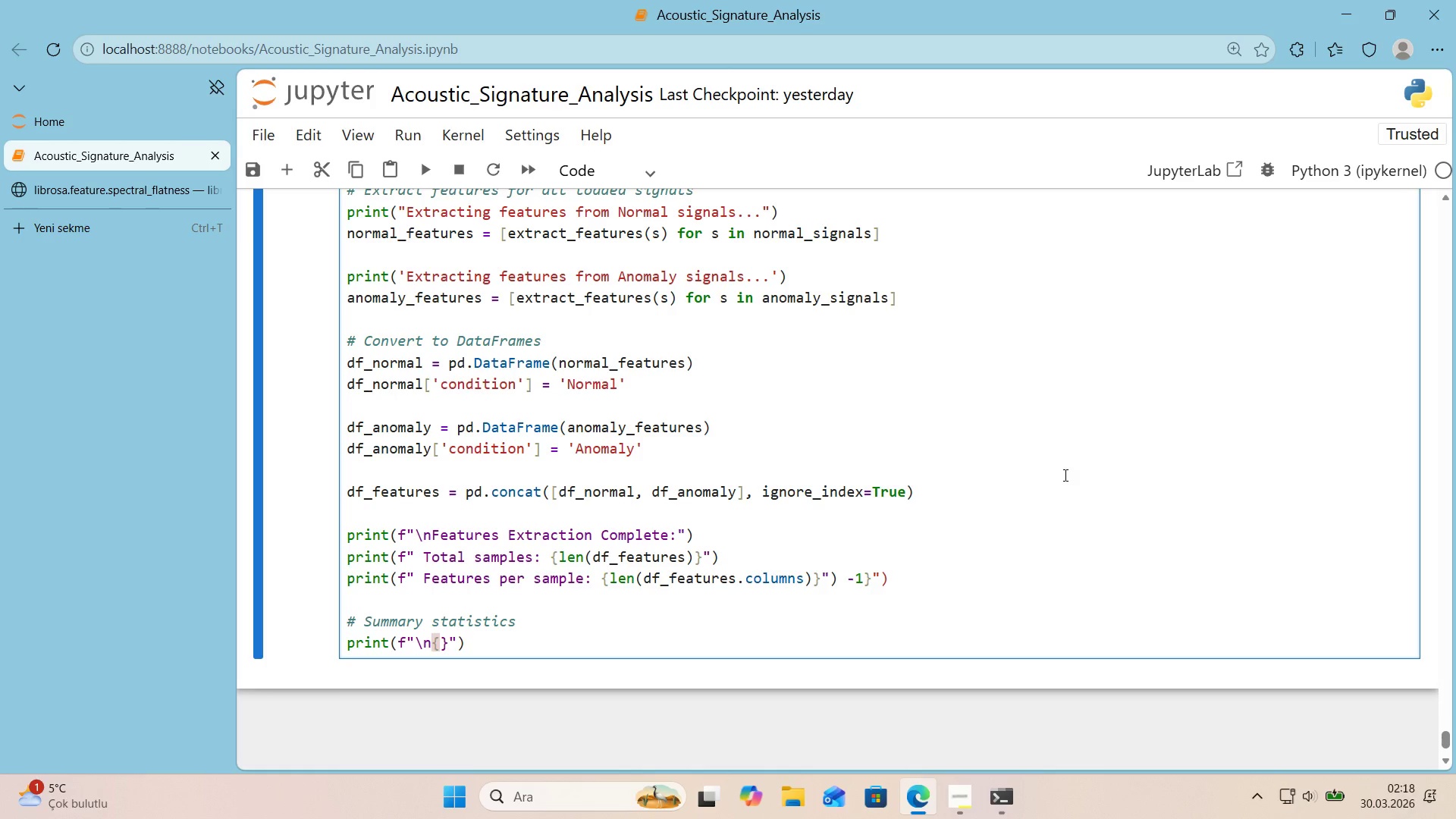 
type(@@)
 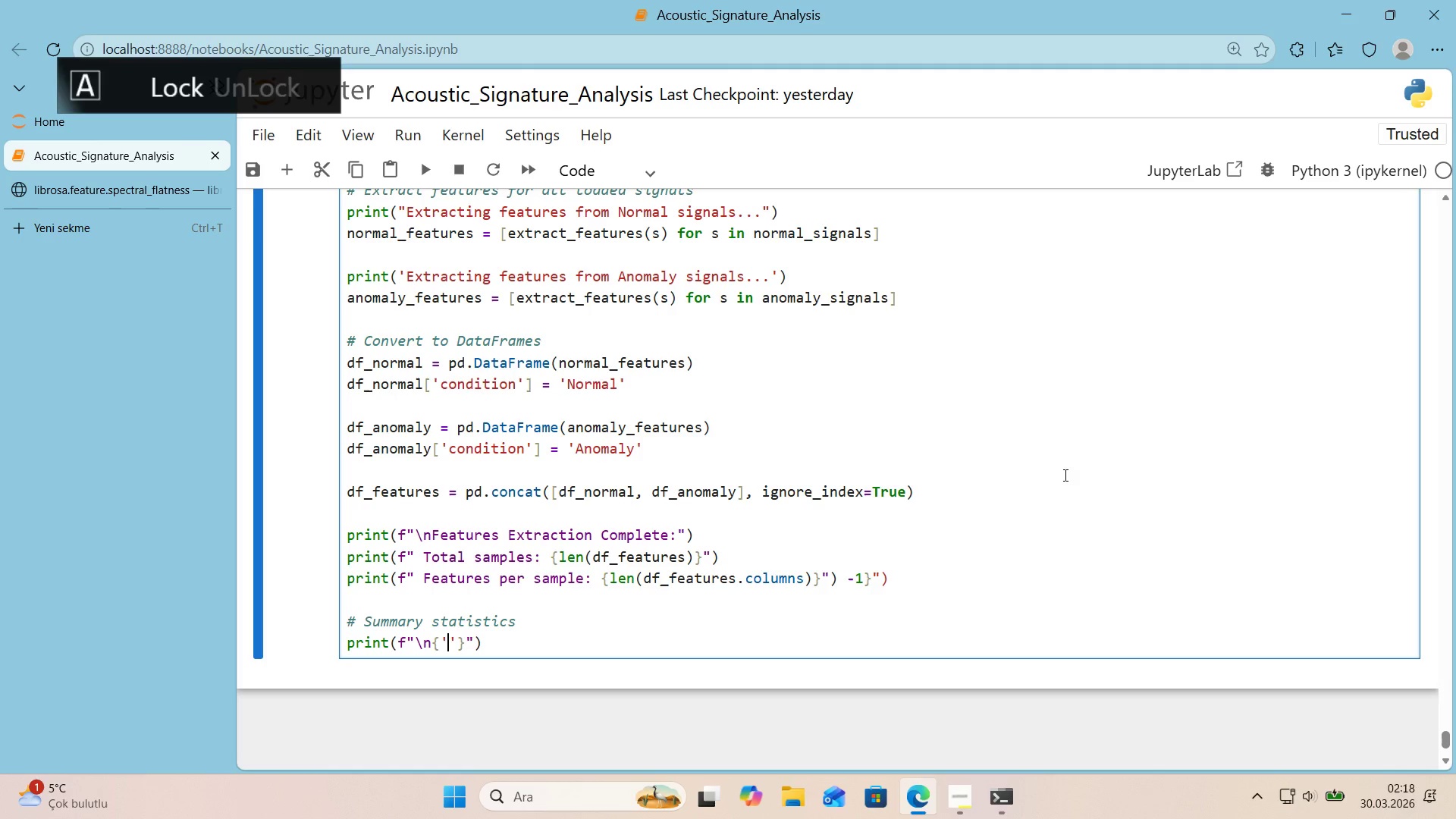 
 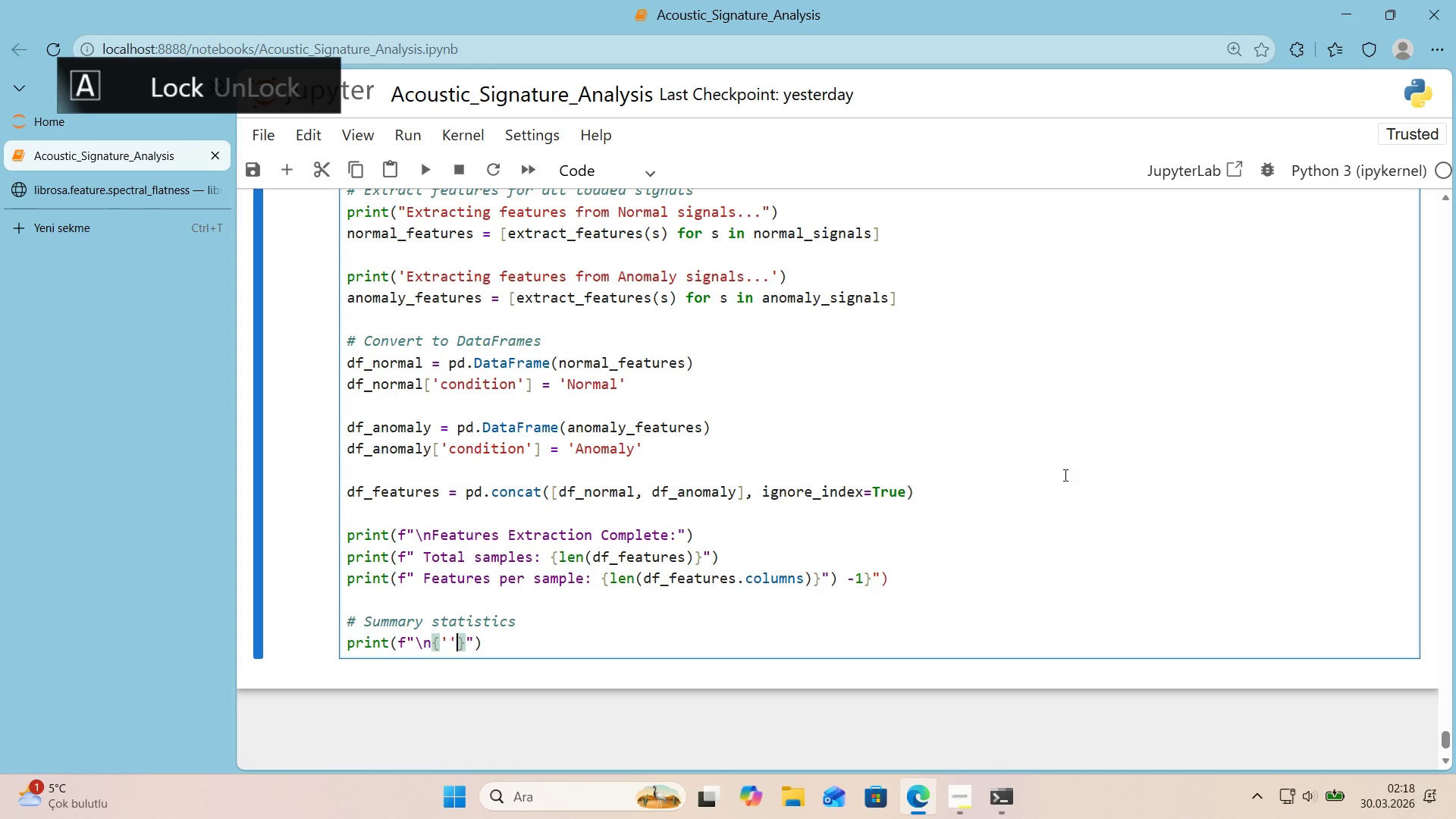 
key(ArrowLeft)
 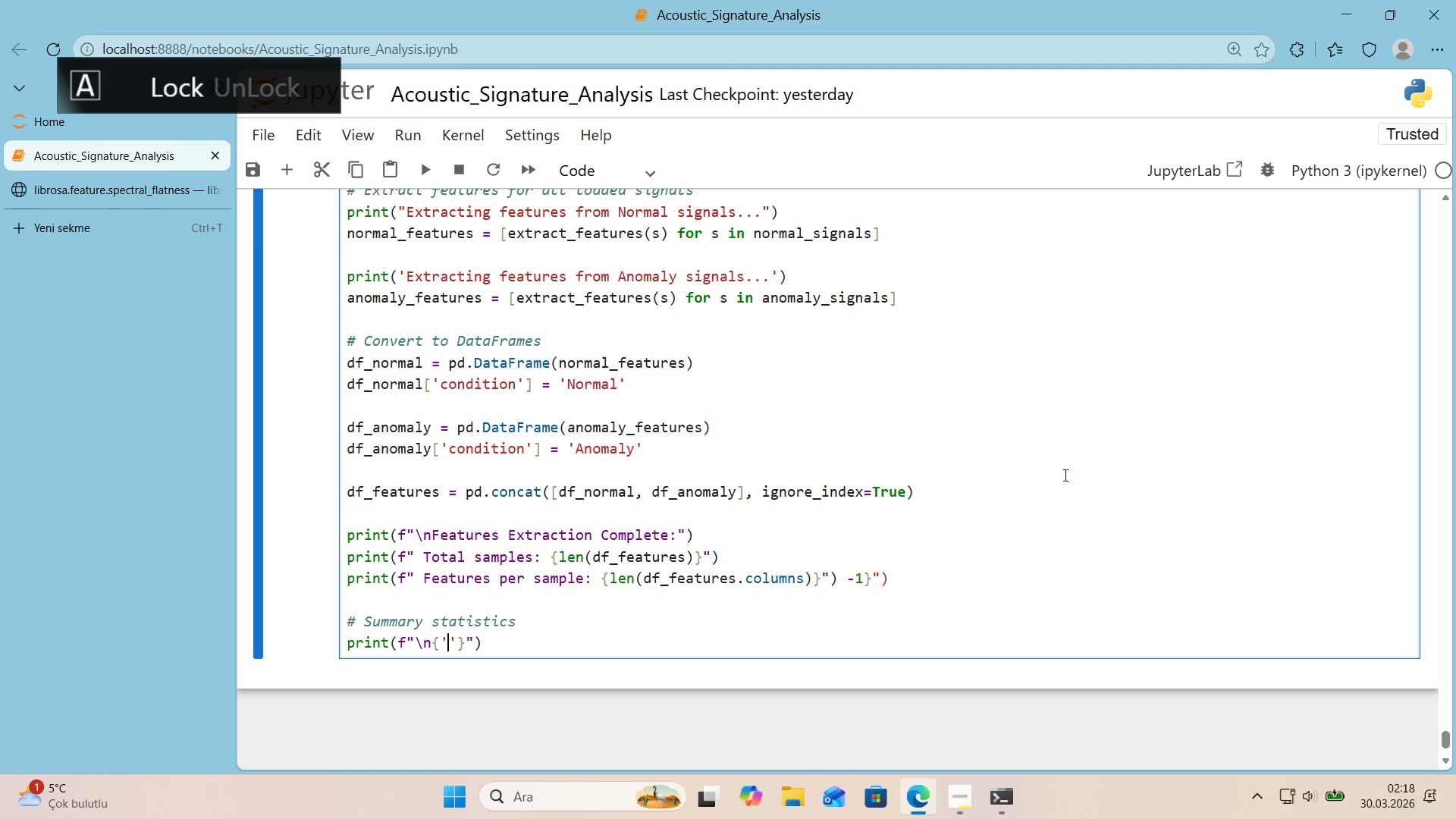 
type(fE)
key(Backspace)
key(Backspace)
type(Feature)
 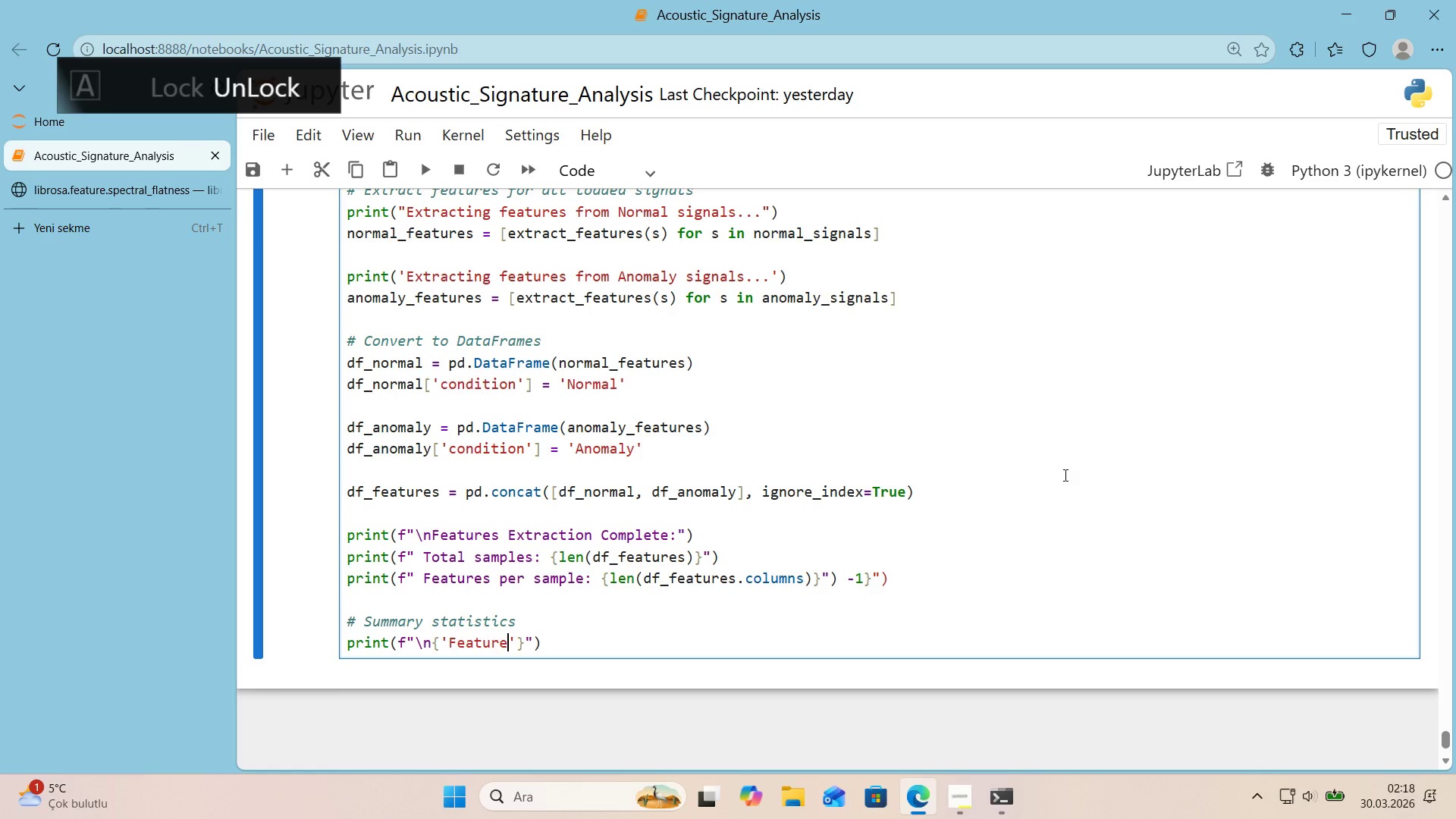 
key(ArrowRight)
 